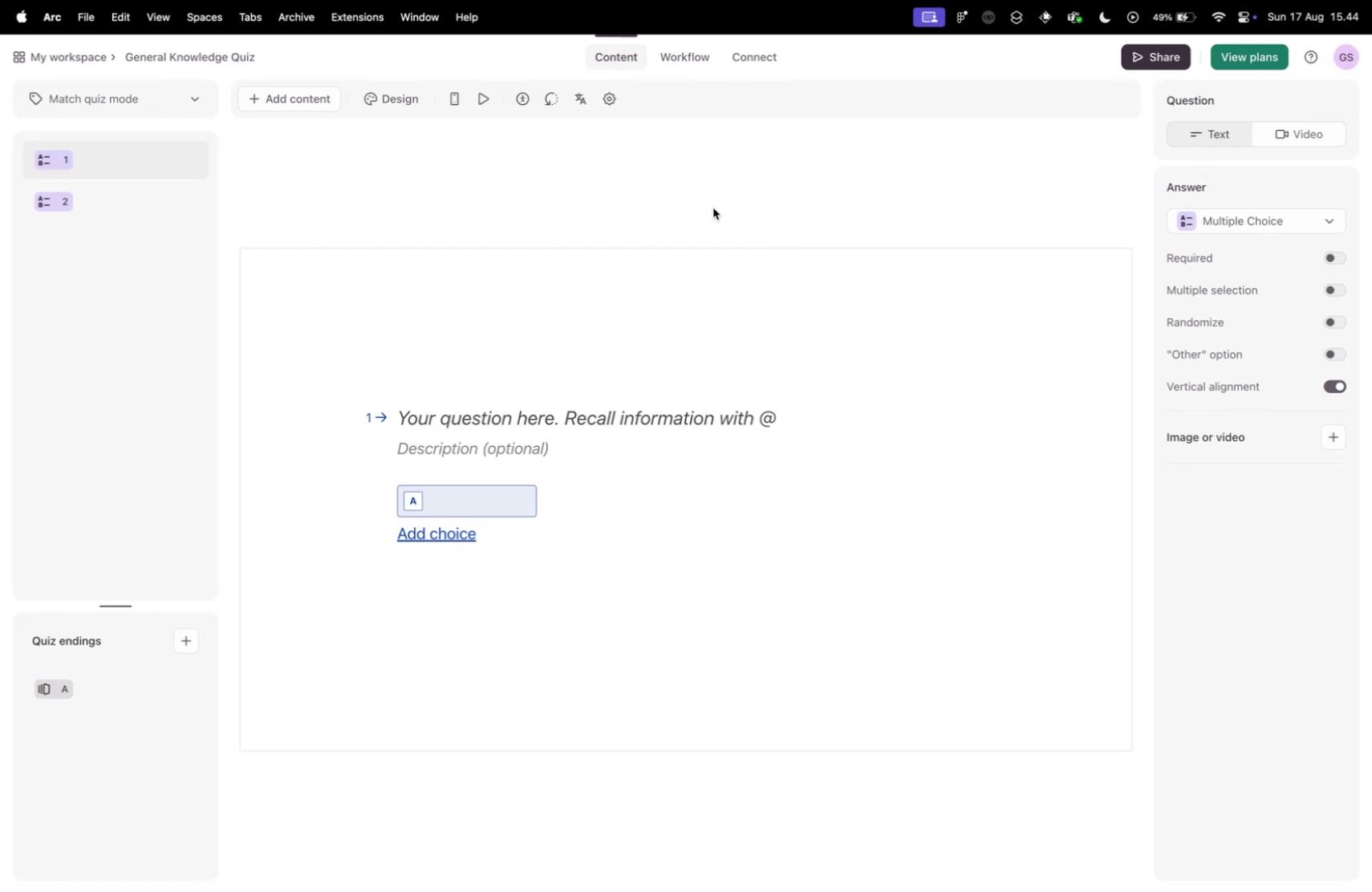 
key(Control+Tab)
 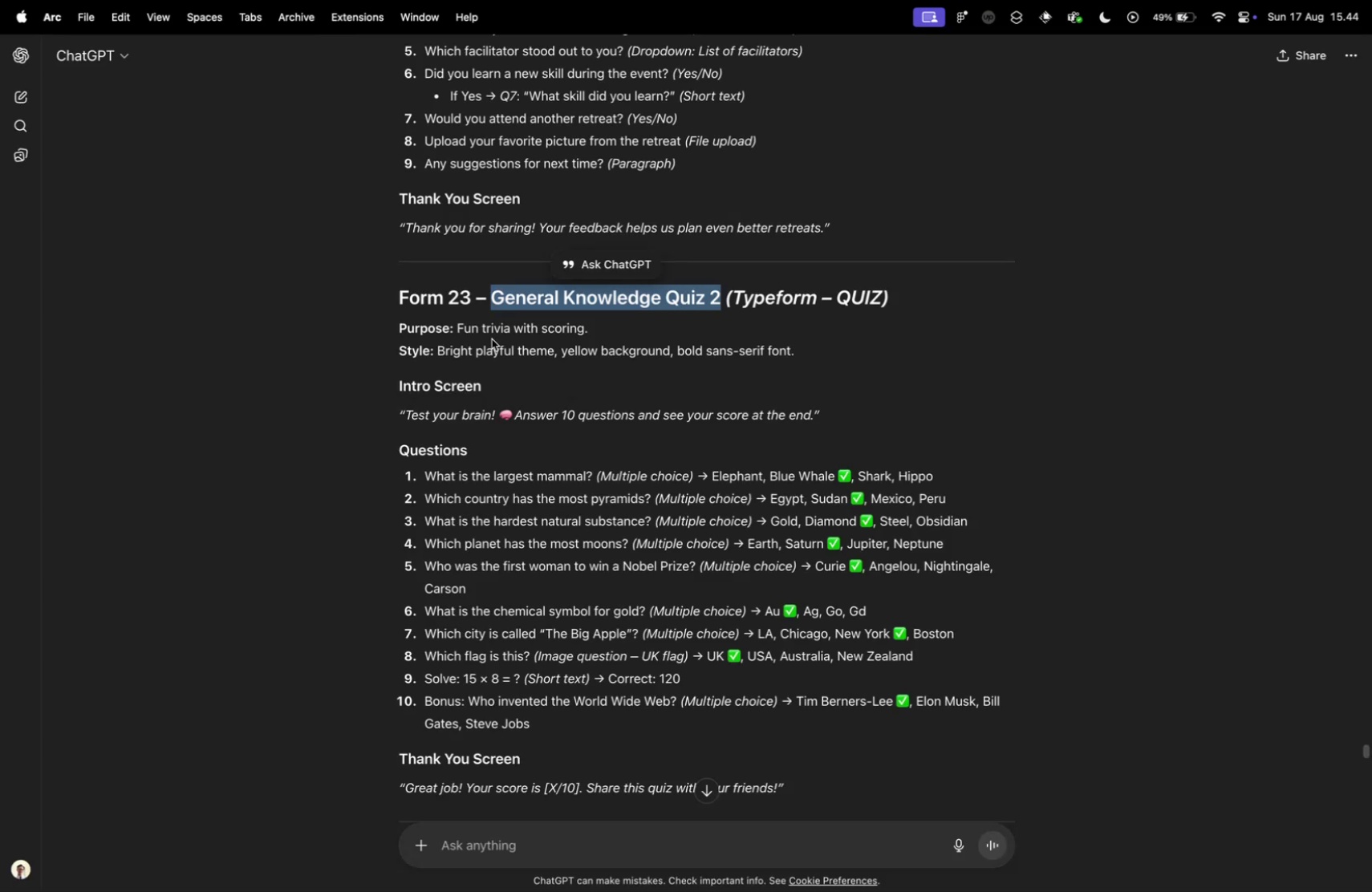 
left_click_drag(start_coordinate=[457, 330], to_coordinate=[594, 334])
 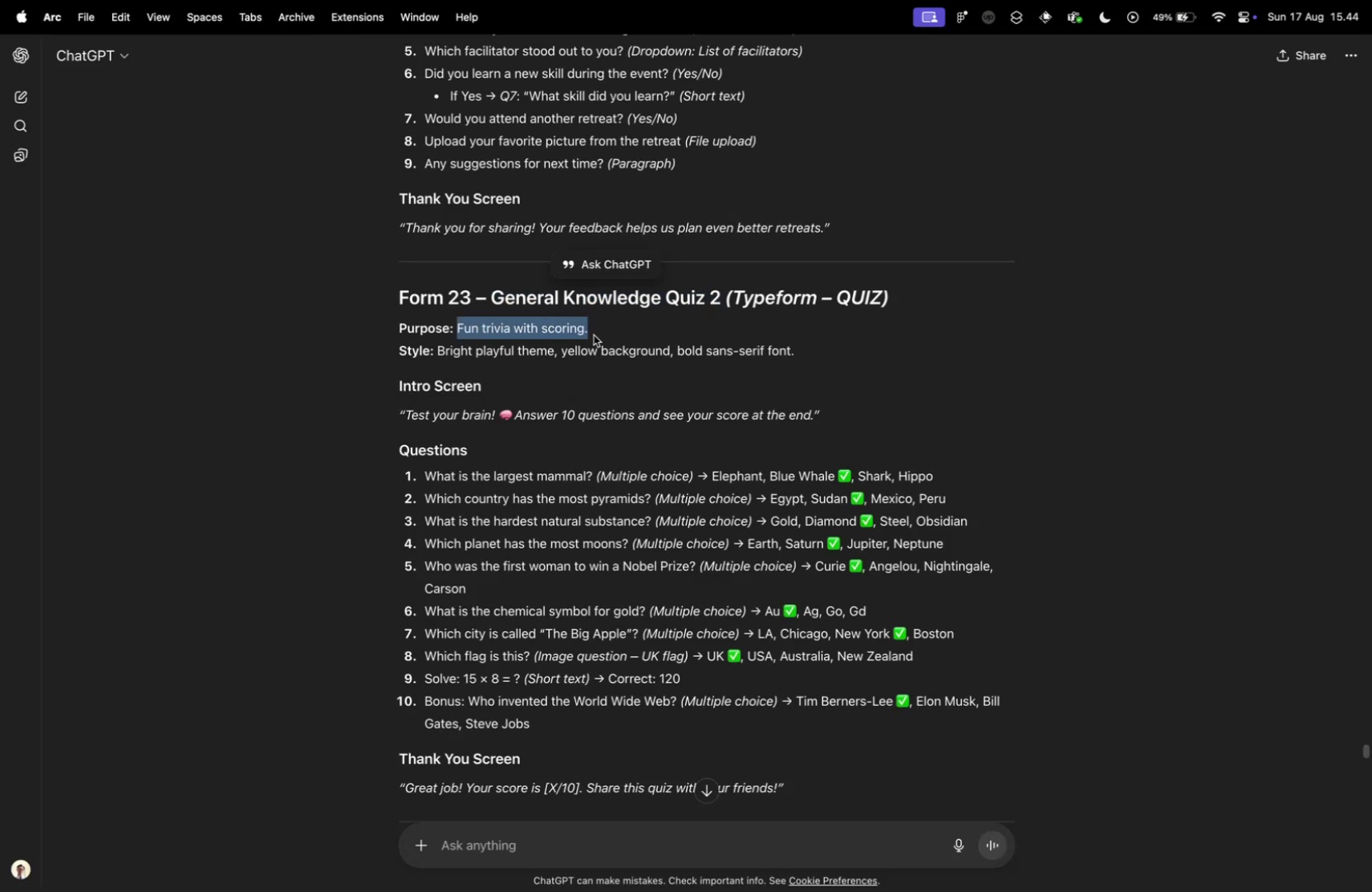 
key(Meta+CommandLeft)
 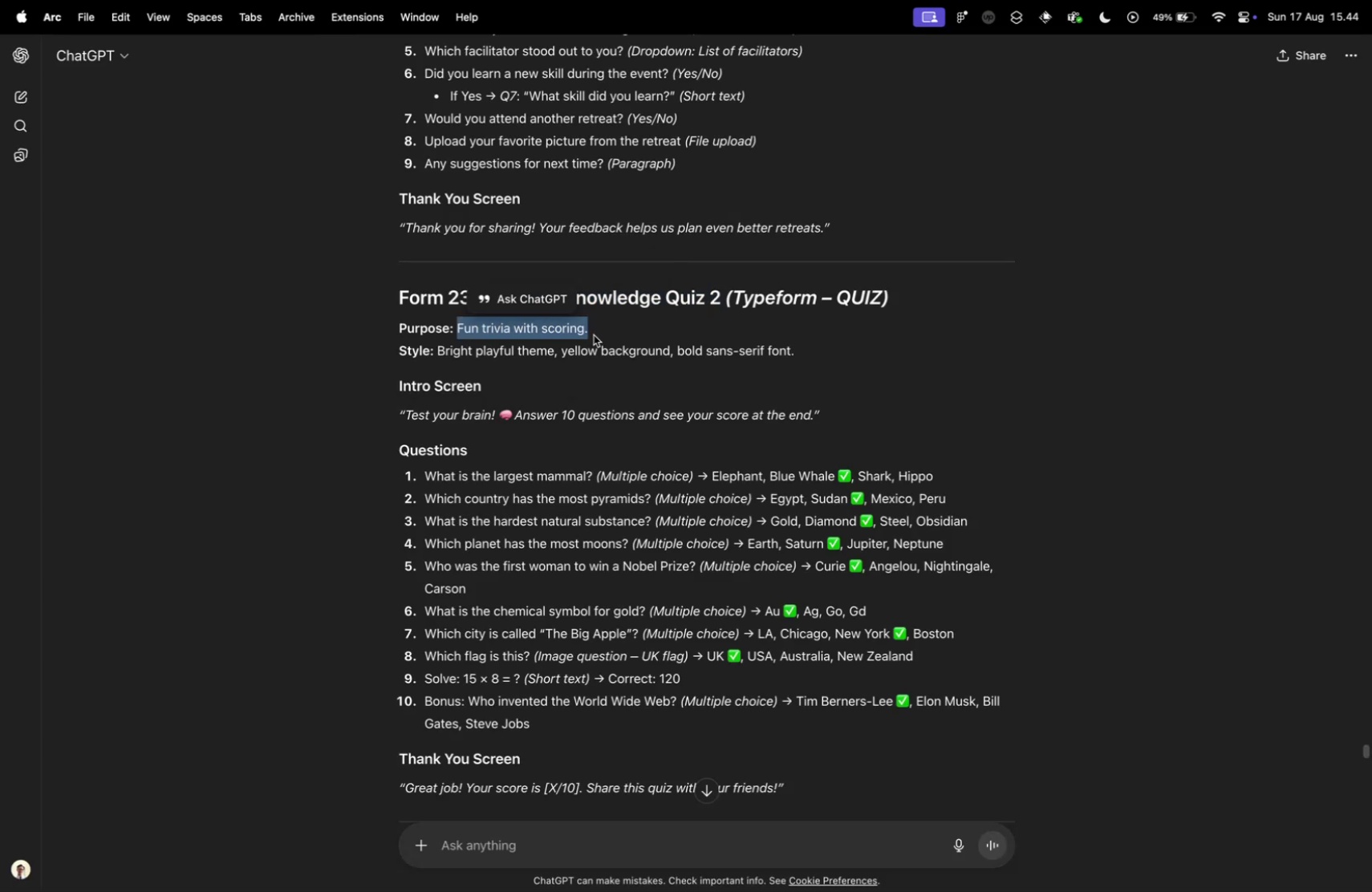 
key(Meta+C)
 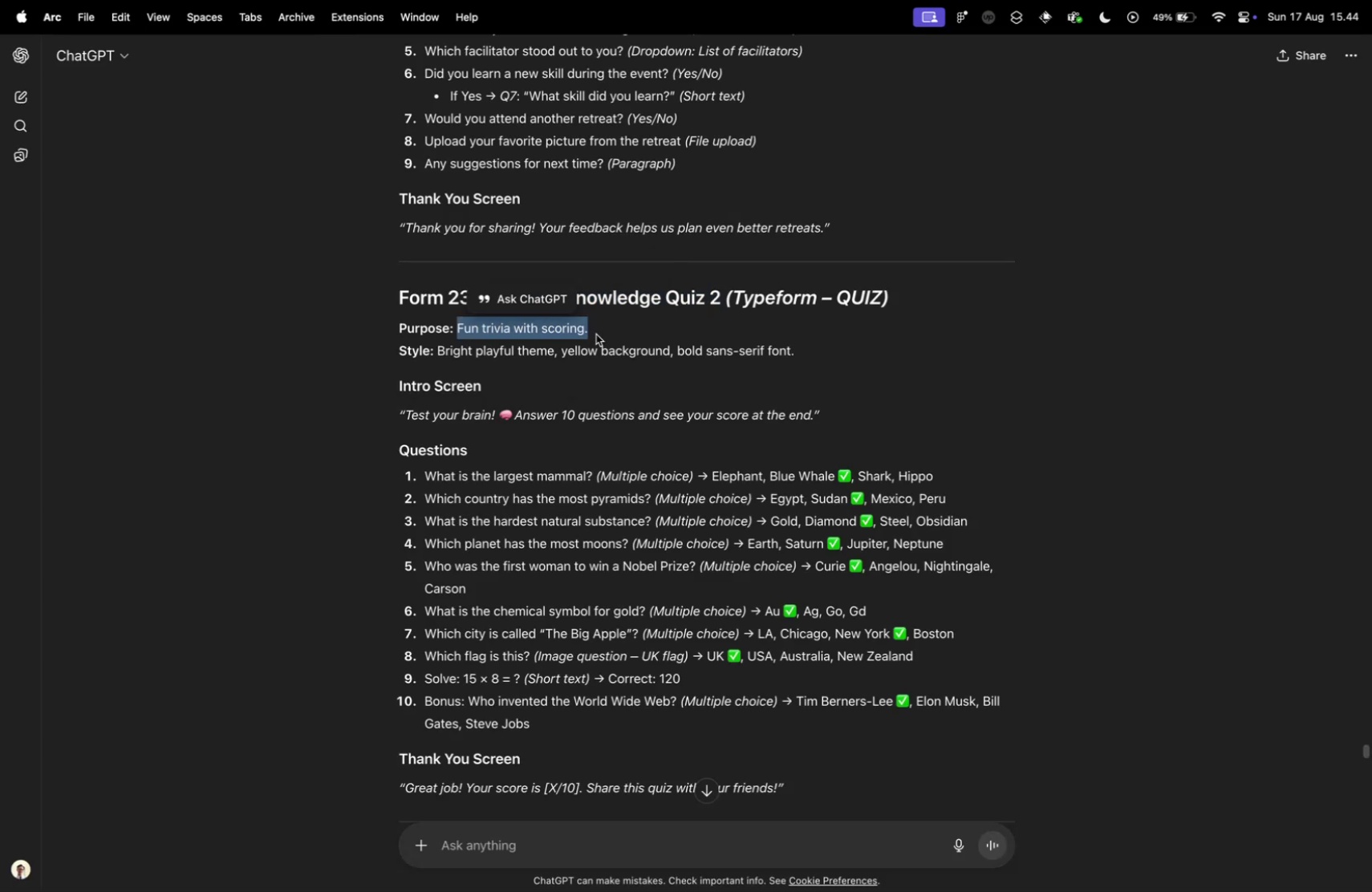 
key(Control+ControlLeft)
 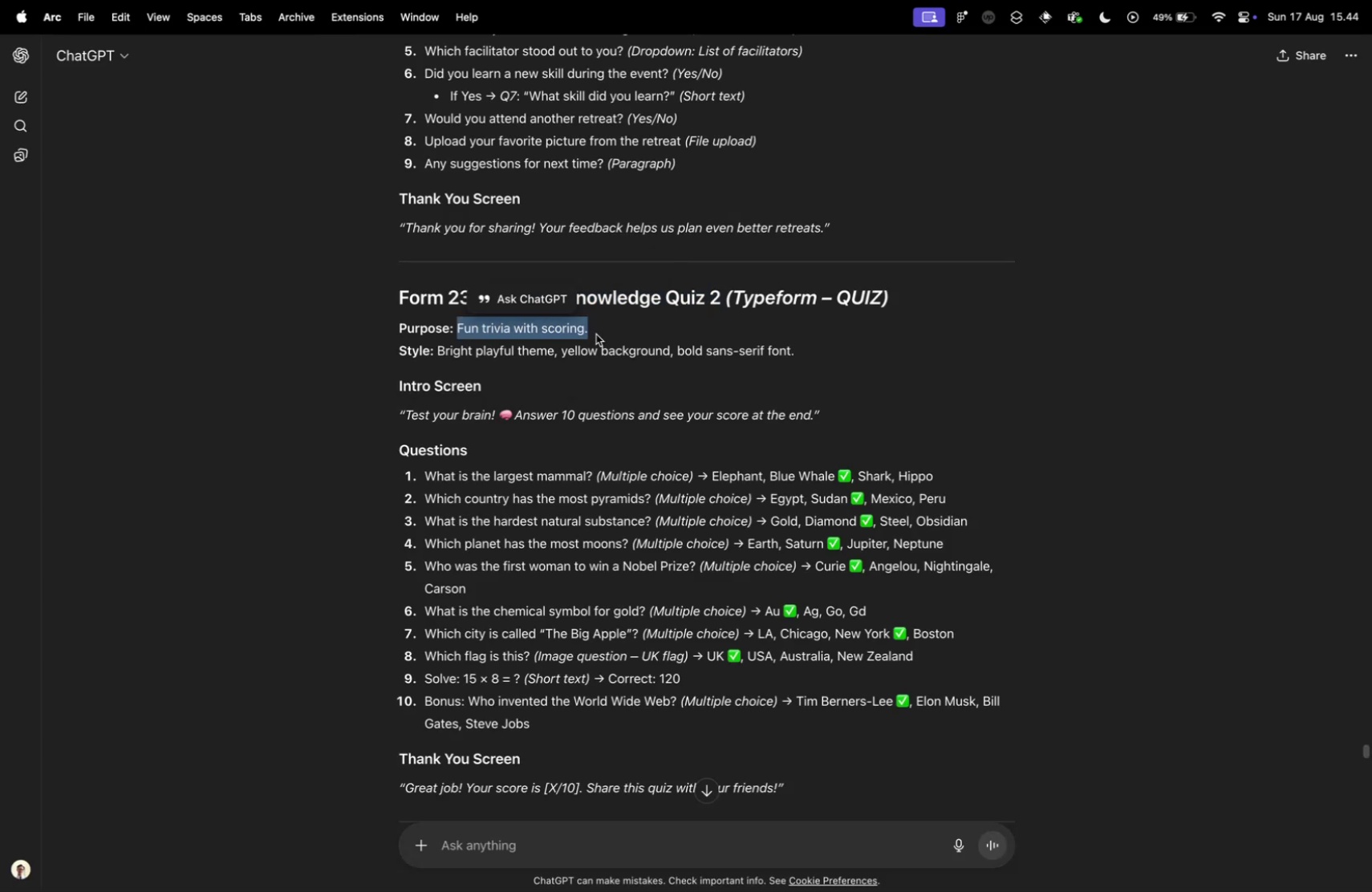 
key(Control+Tab)
 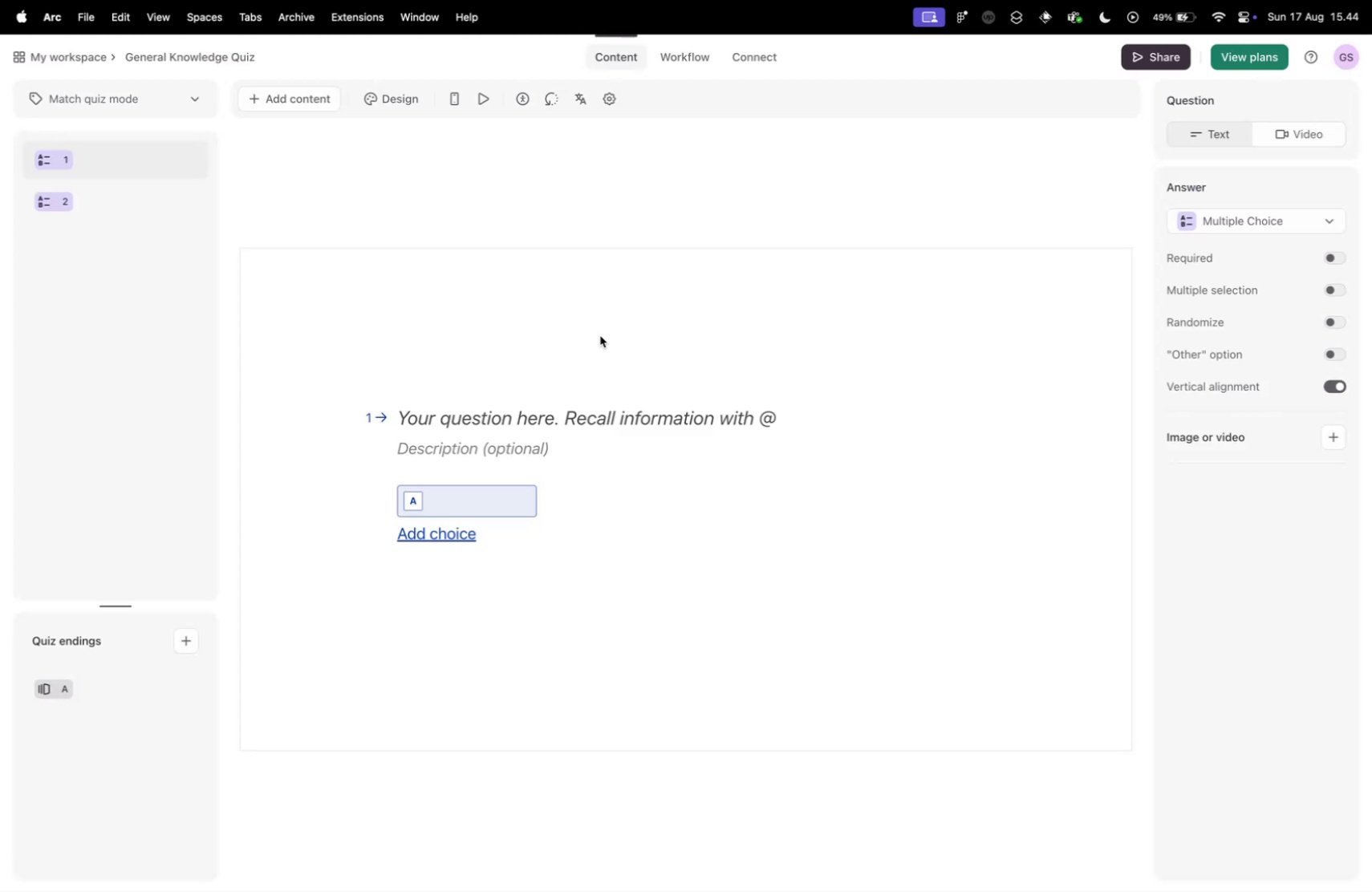 
key(Control+ControlLeft)
 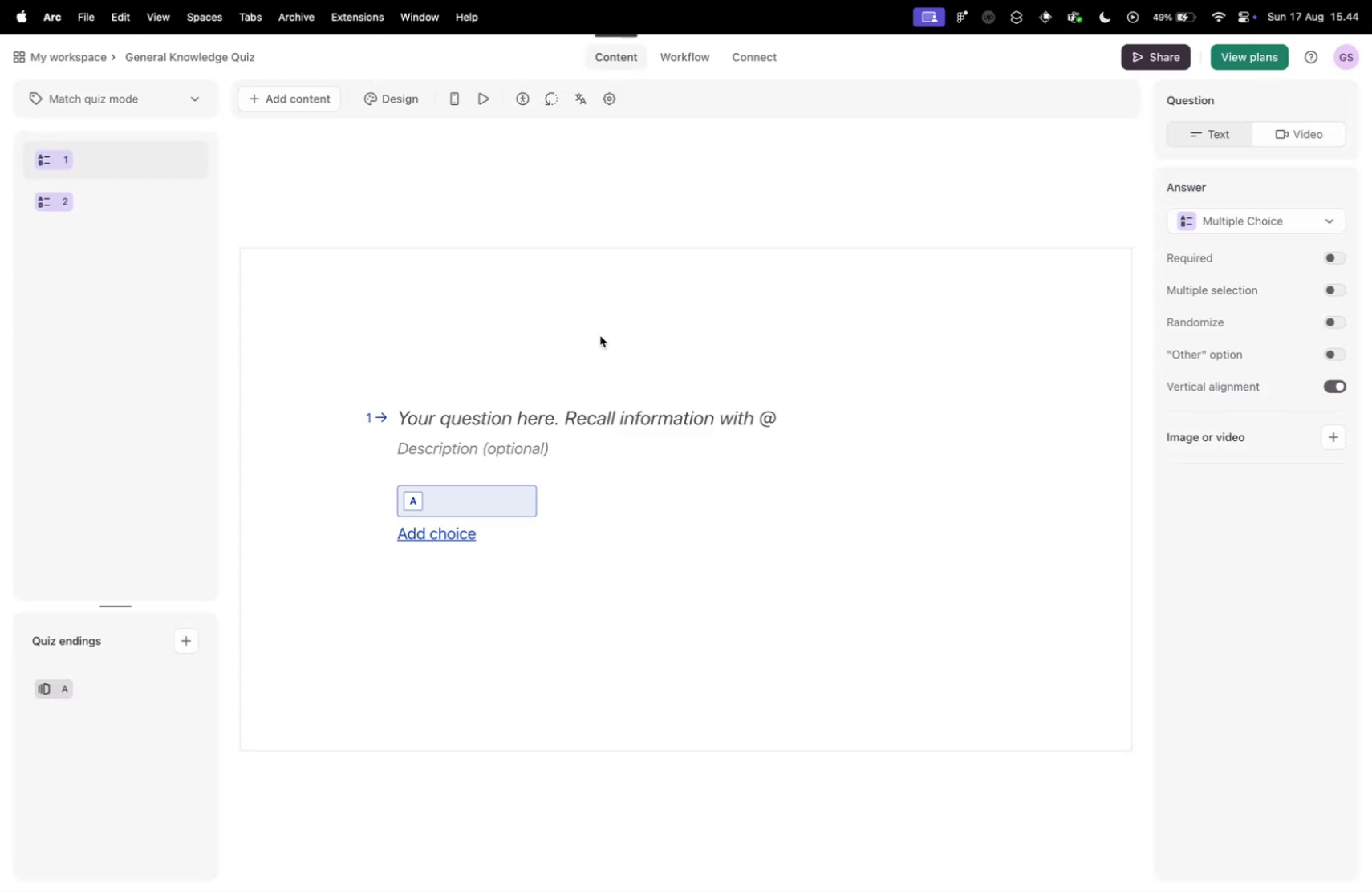 
key(Control+Tab)
 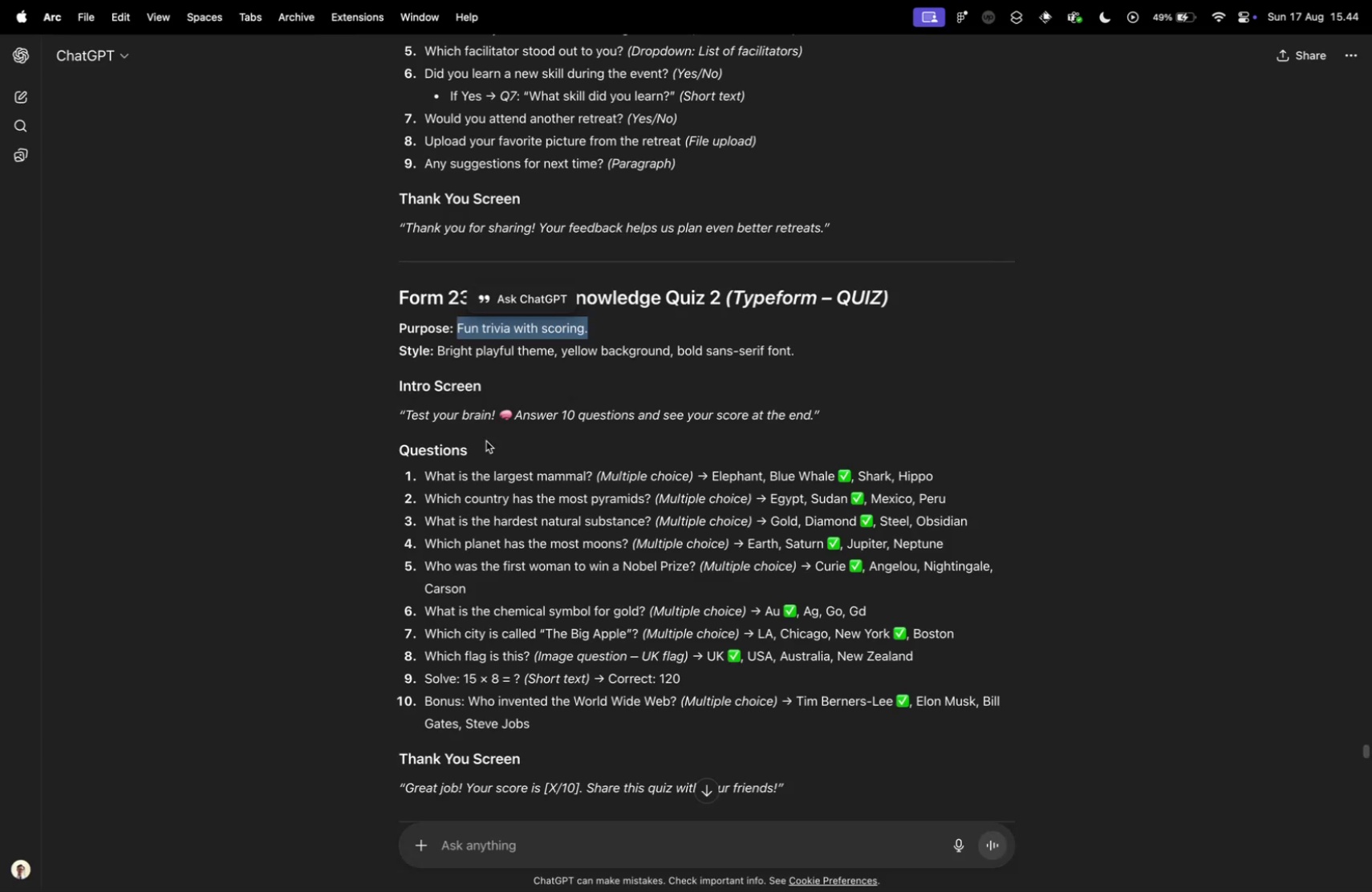 
left_click([486, 440])
 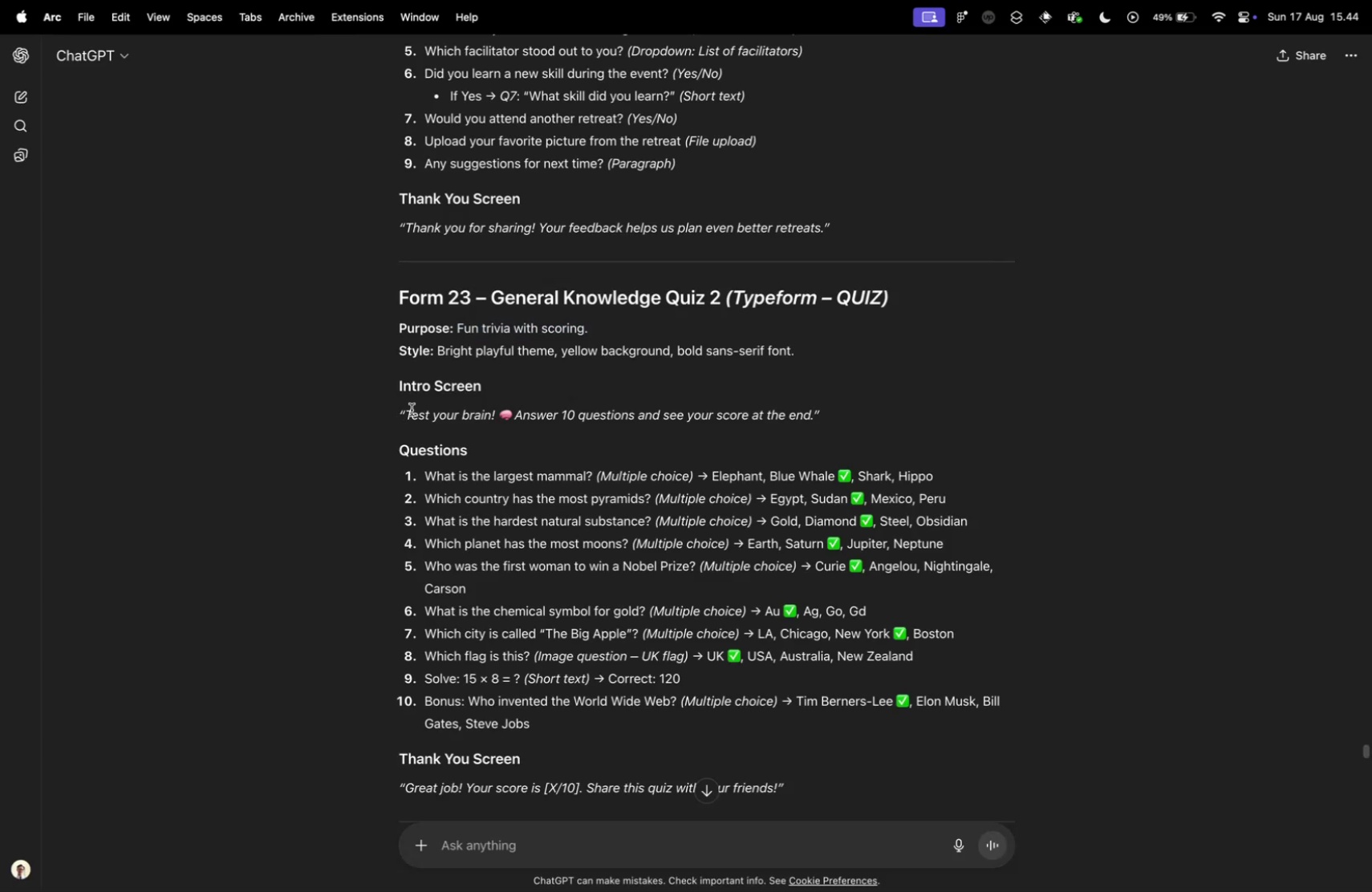 
left_click_drag(start_coordinate=[408, 412], to_coordinate=[493, 415])
 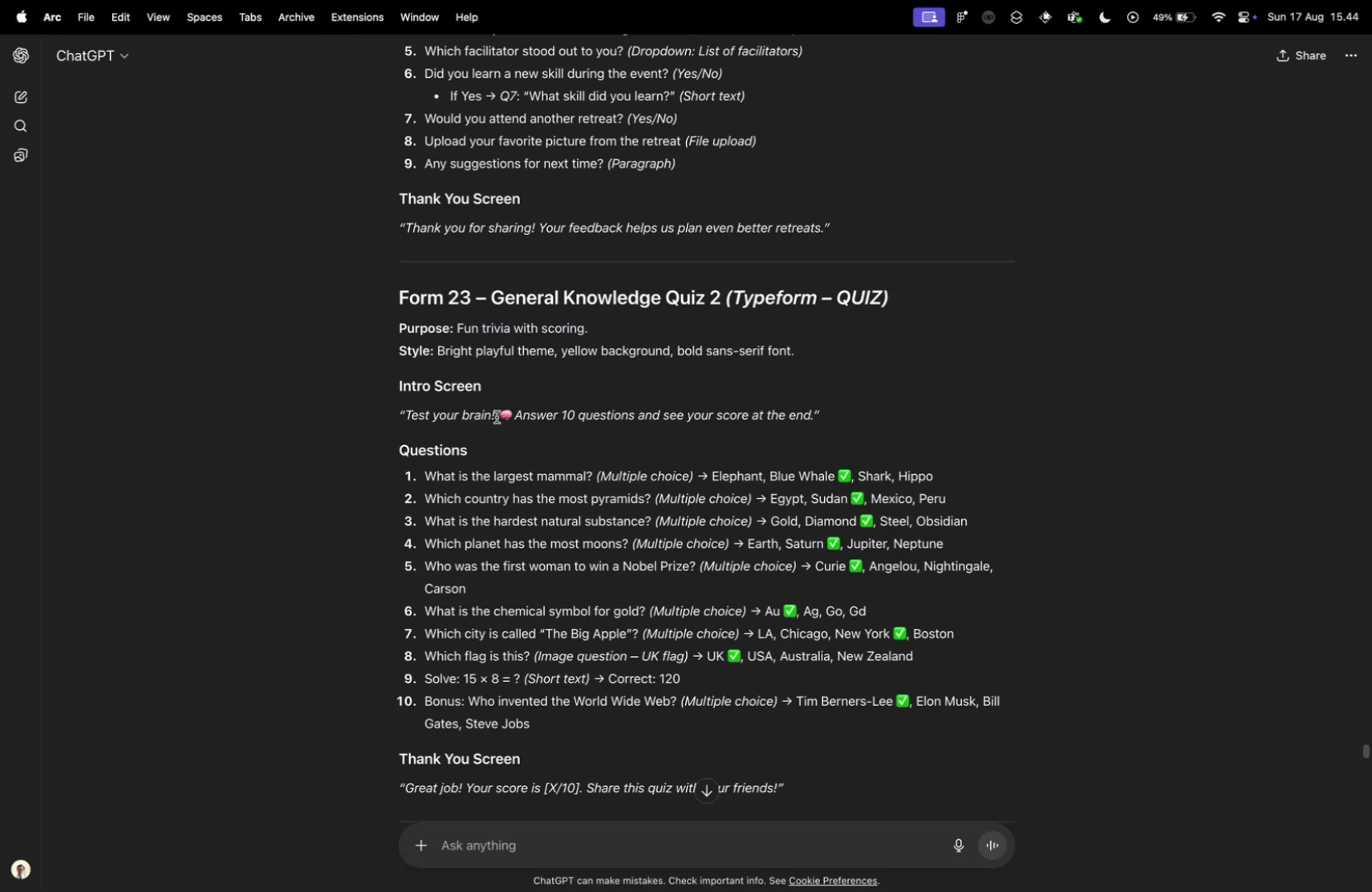 
left_click_drag(start_coordinate=[497, 416], to_coordinate=[461, 416])
 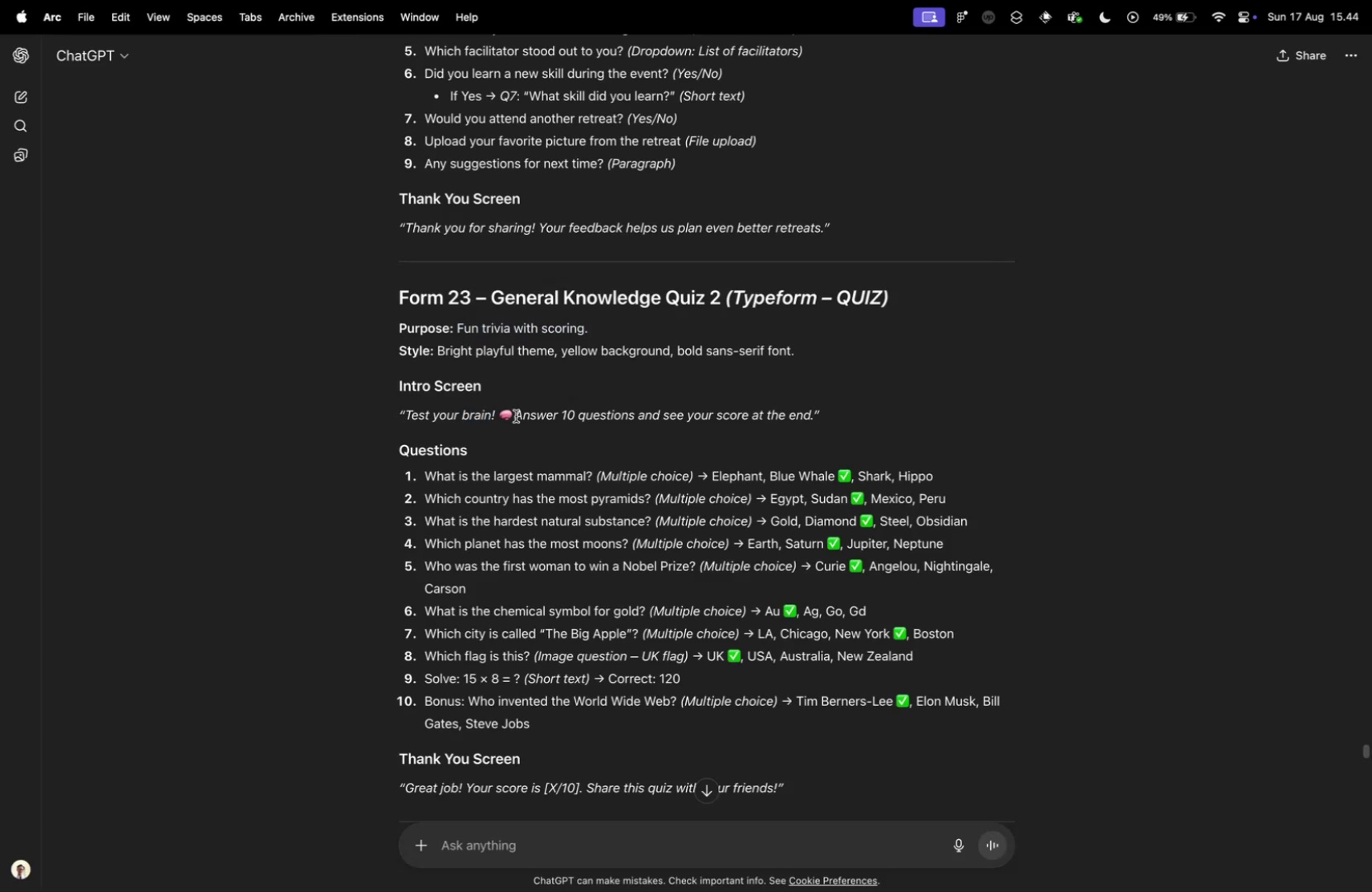 
left_click_drag(start_coordinate=[513, 412], to_coordinate=[404, 414])
 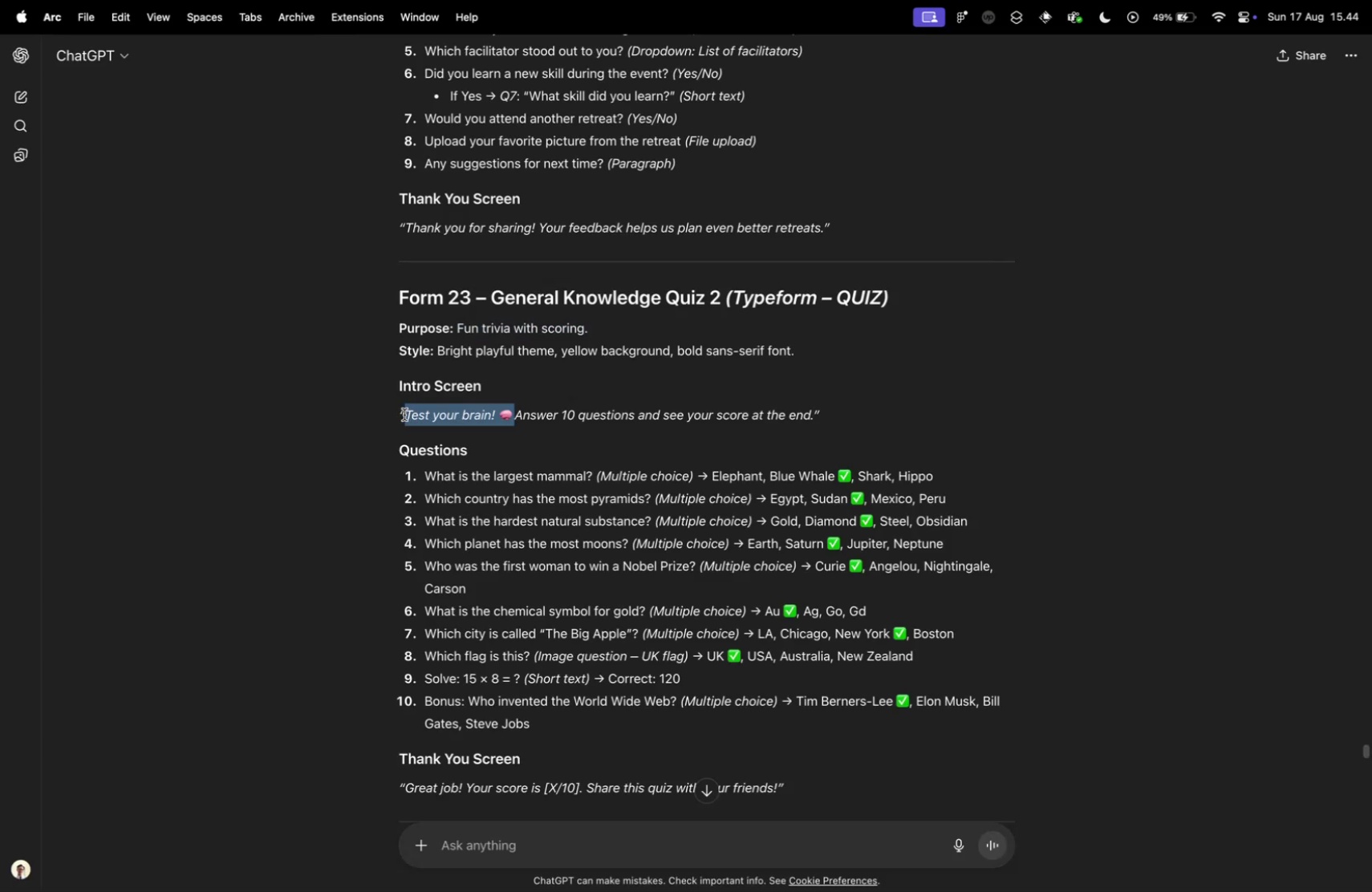 
key(Meta+CommandLeft)
 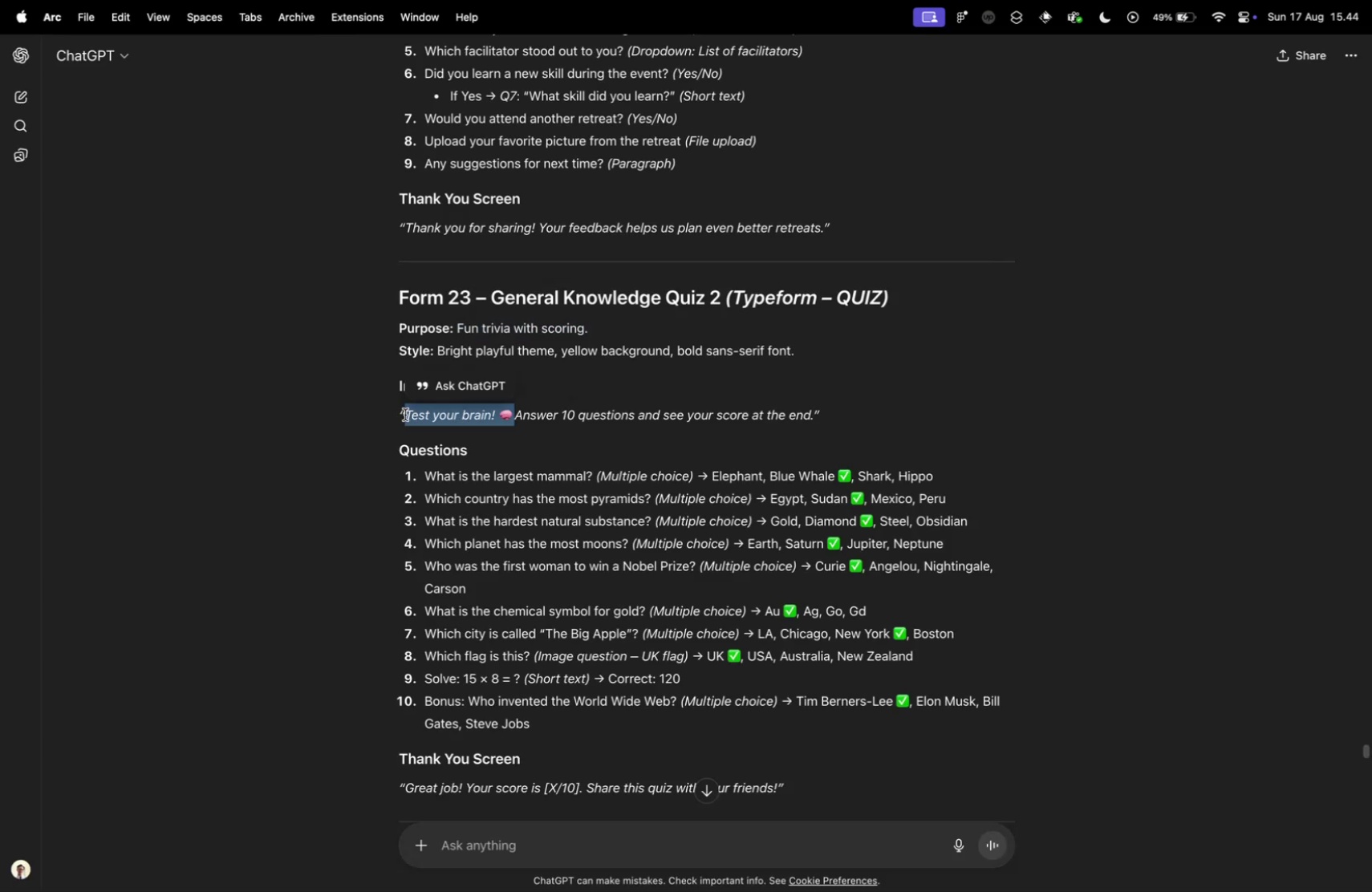 
key(Meta+C)
 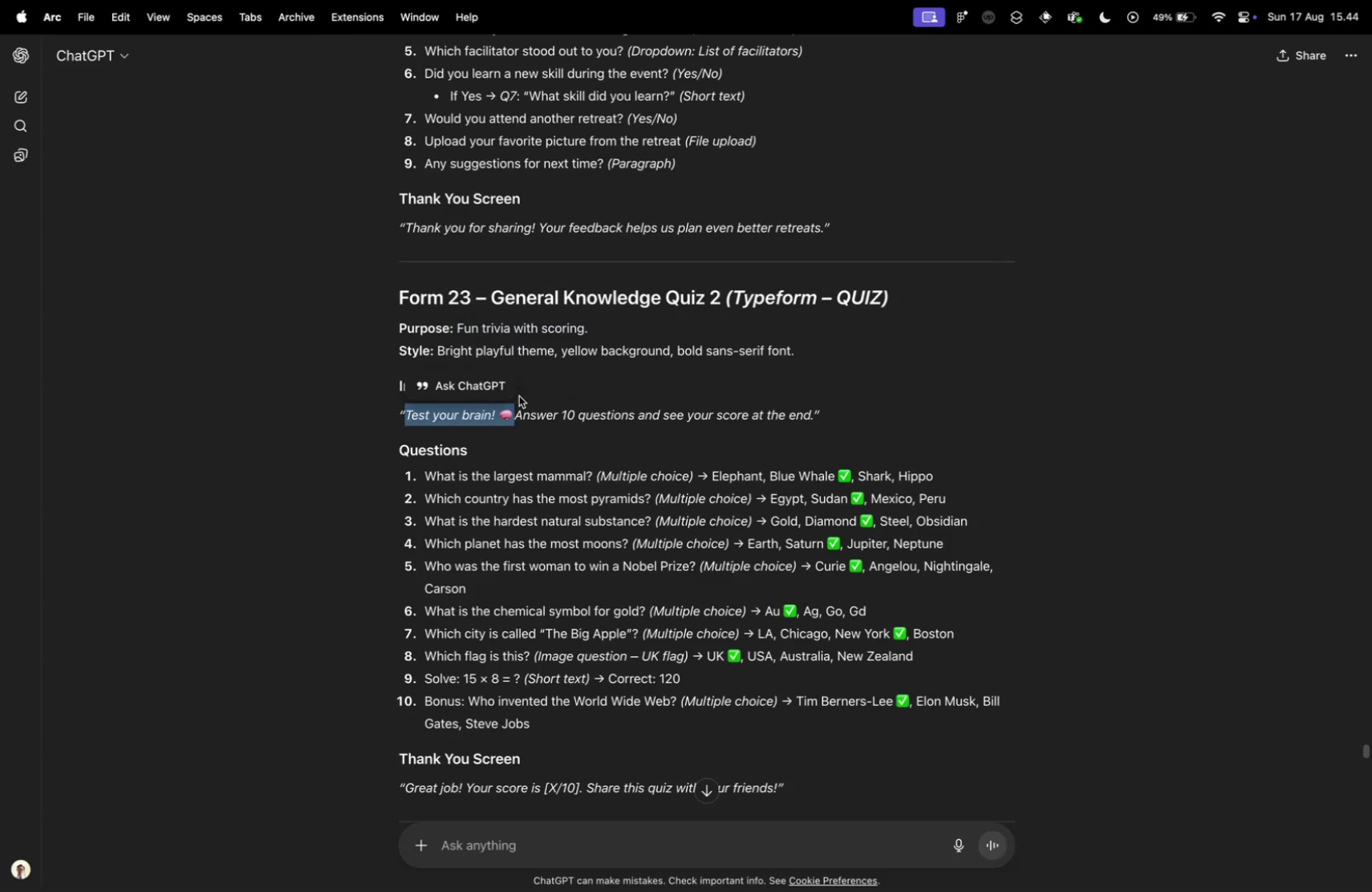 
key(Control+ControlLeft)
 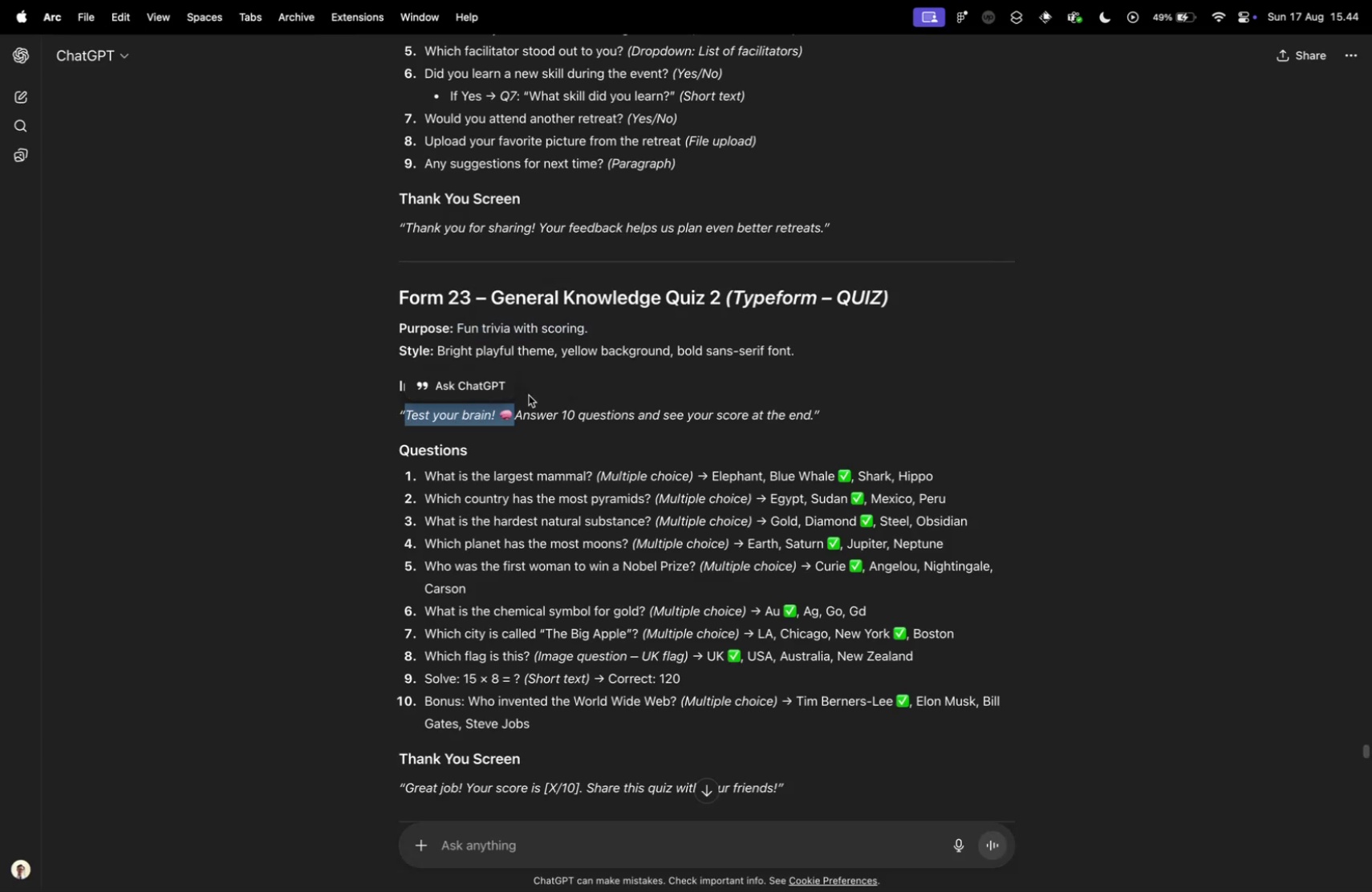 
key(Control+Tab)
 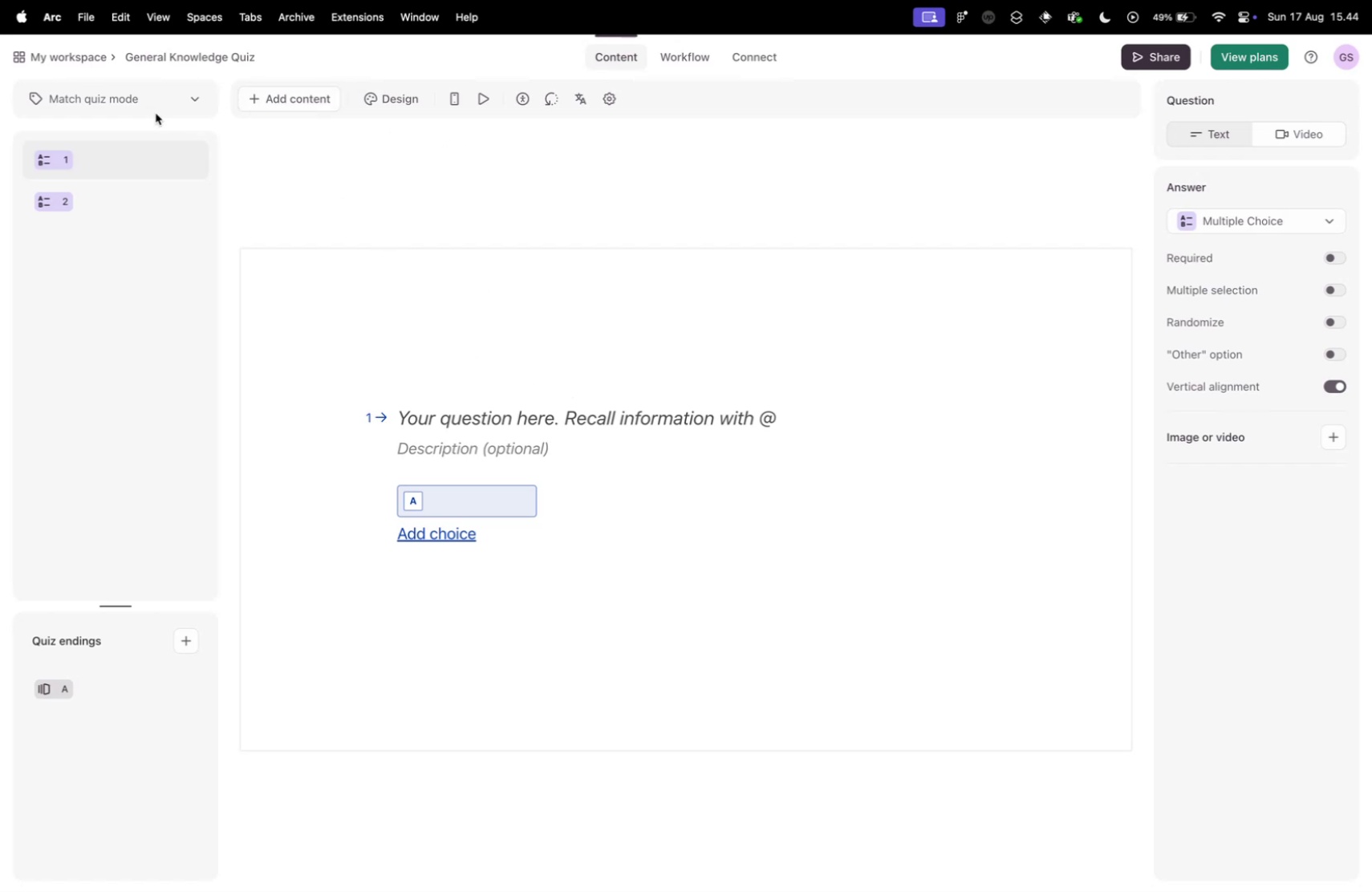 
left_click([273, 99])
 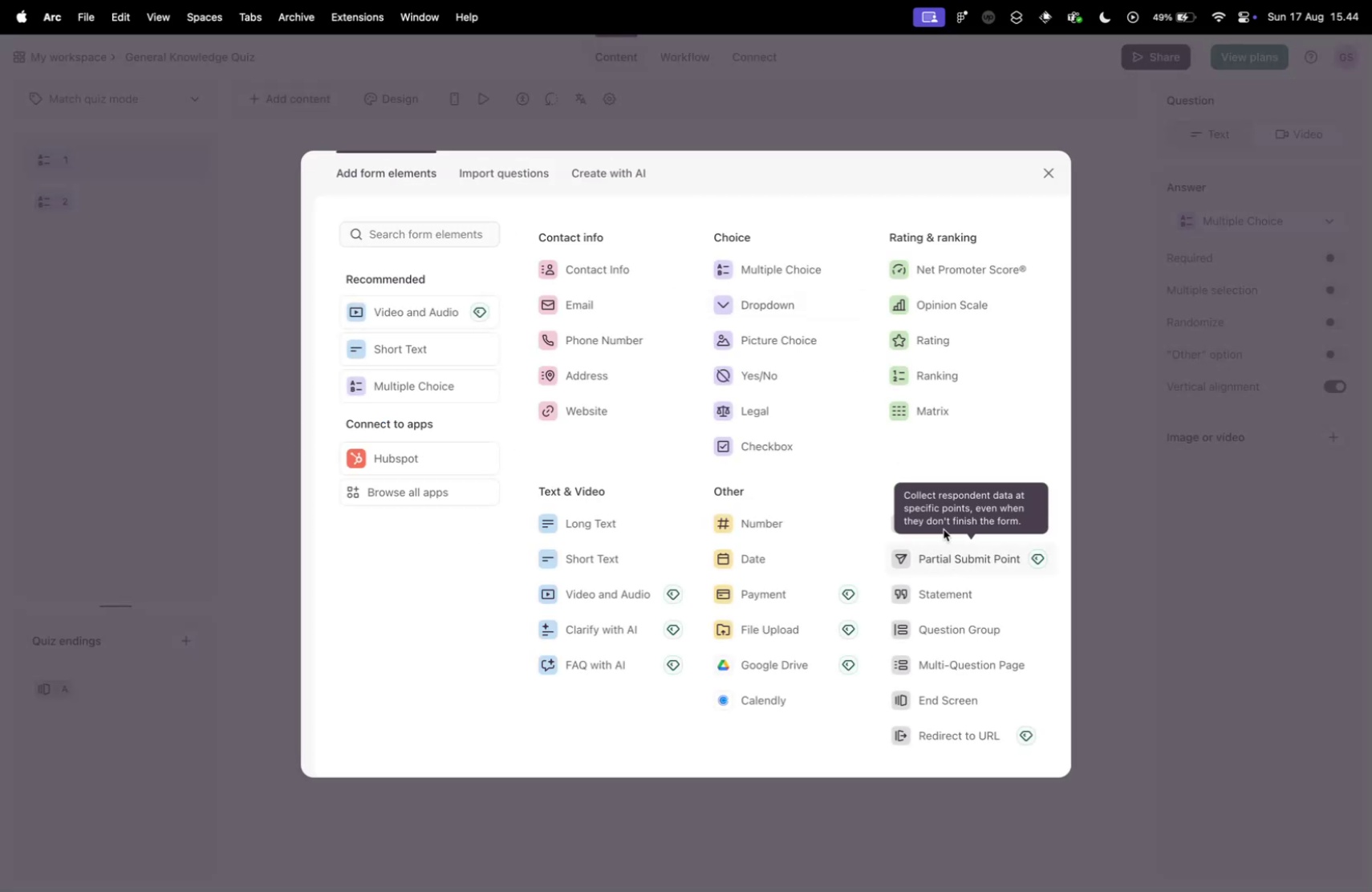 
left_click([932, 510])
 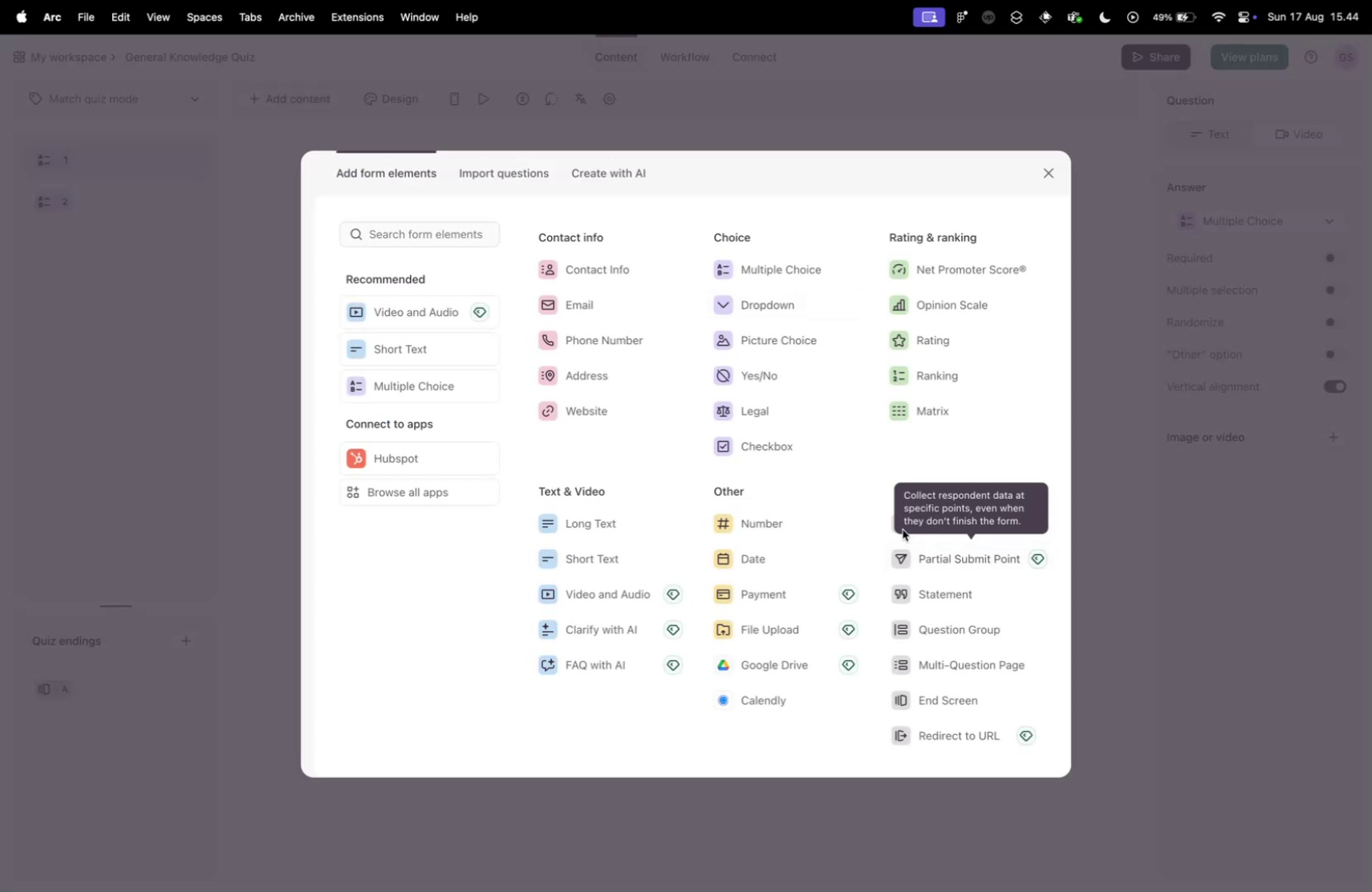 
double_click([854, 534])
 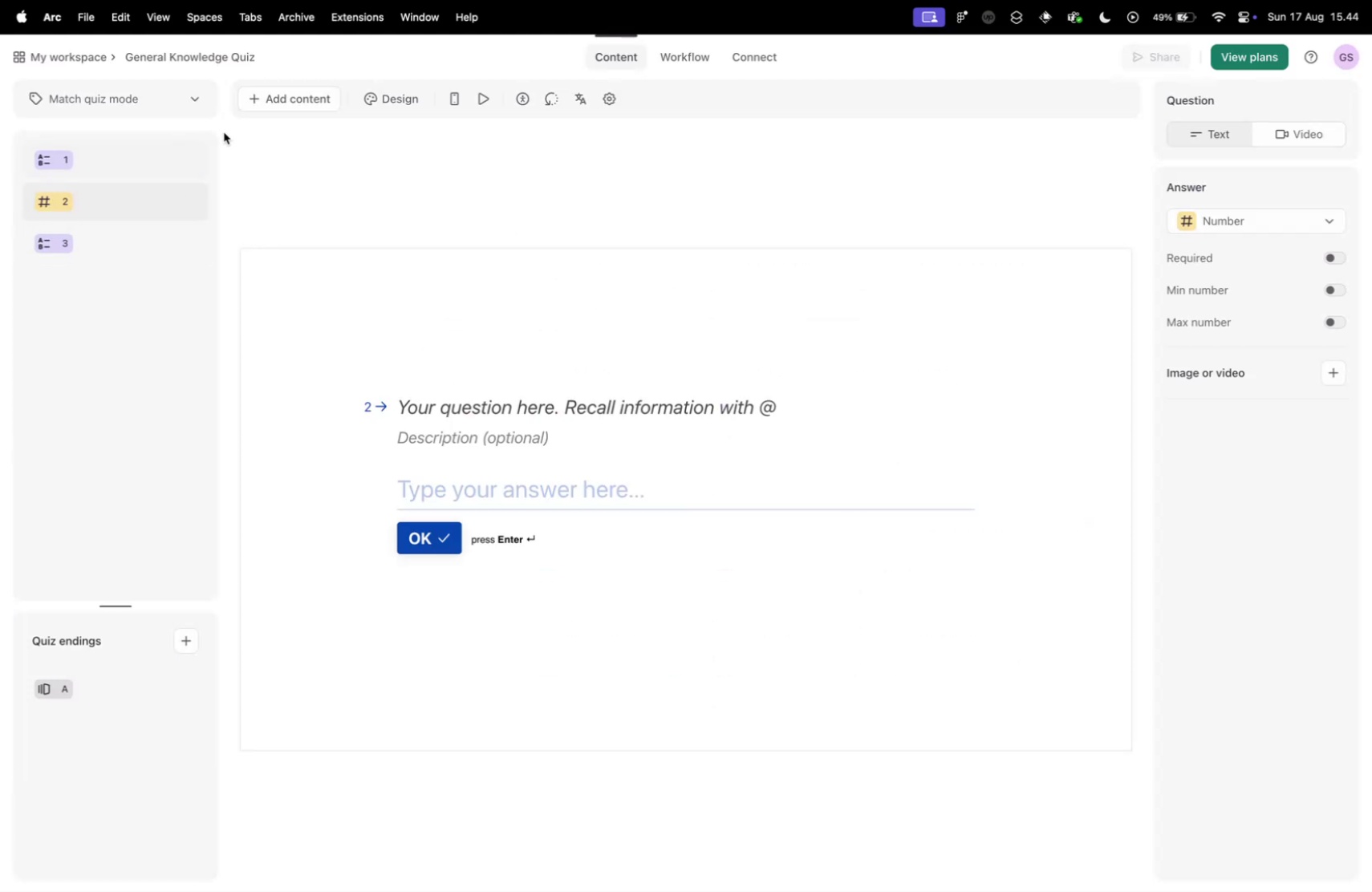 
left_click([272, 96])
 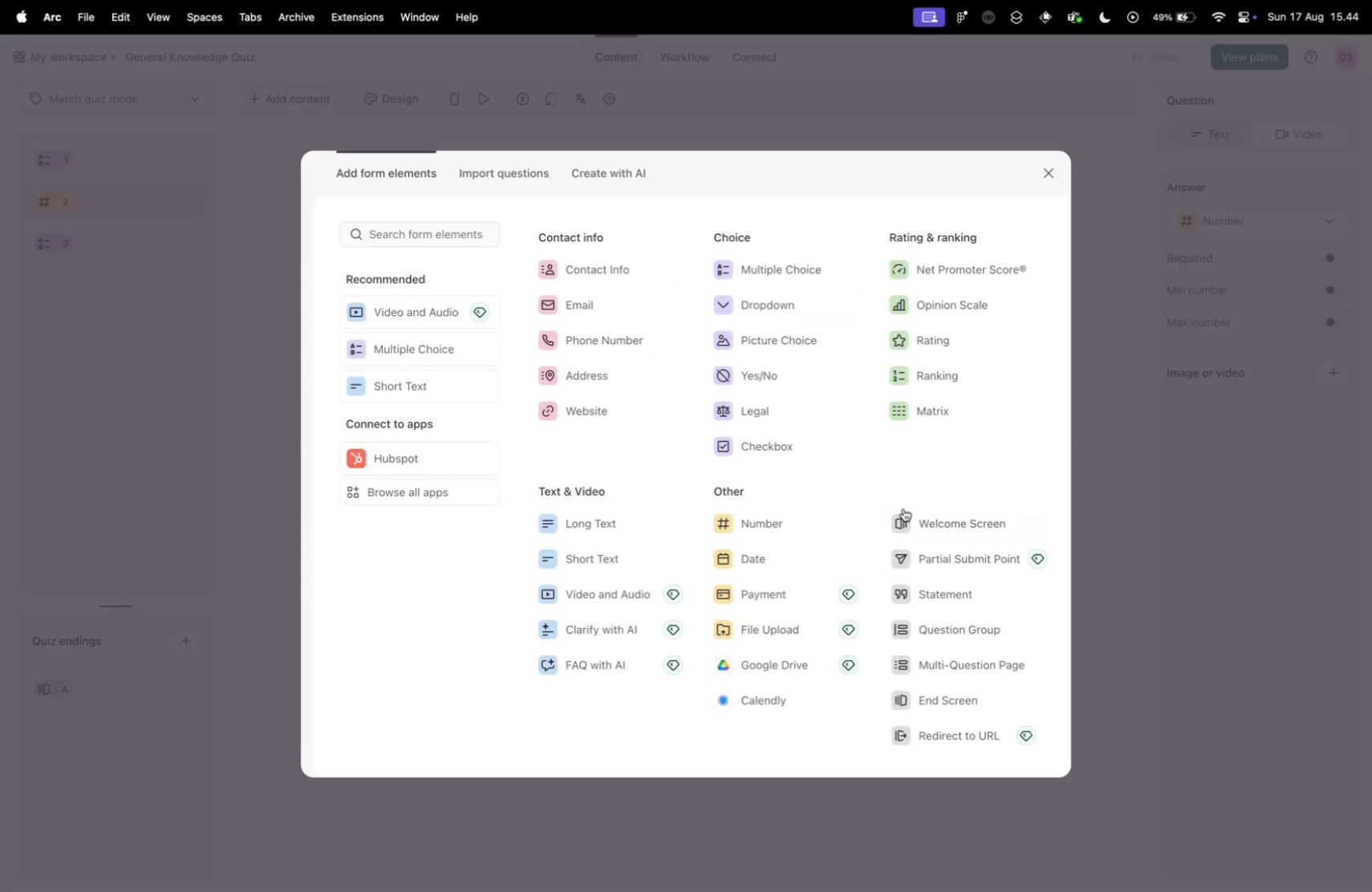 
left_click([904, 509])
 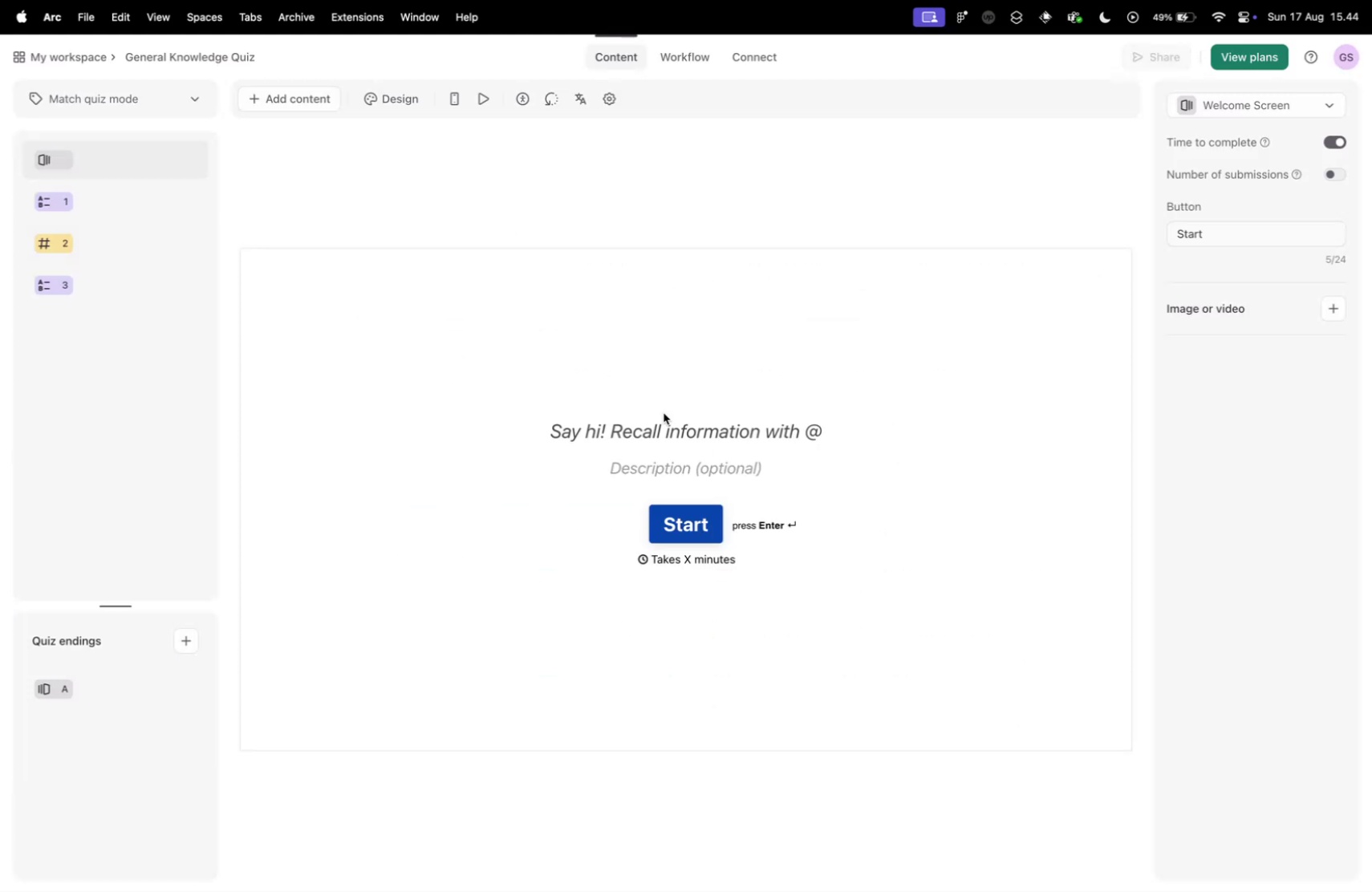 
left_click([666, 419])
 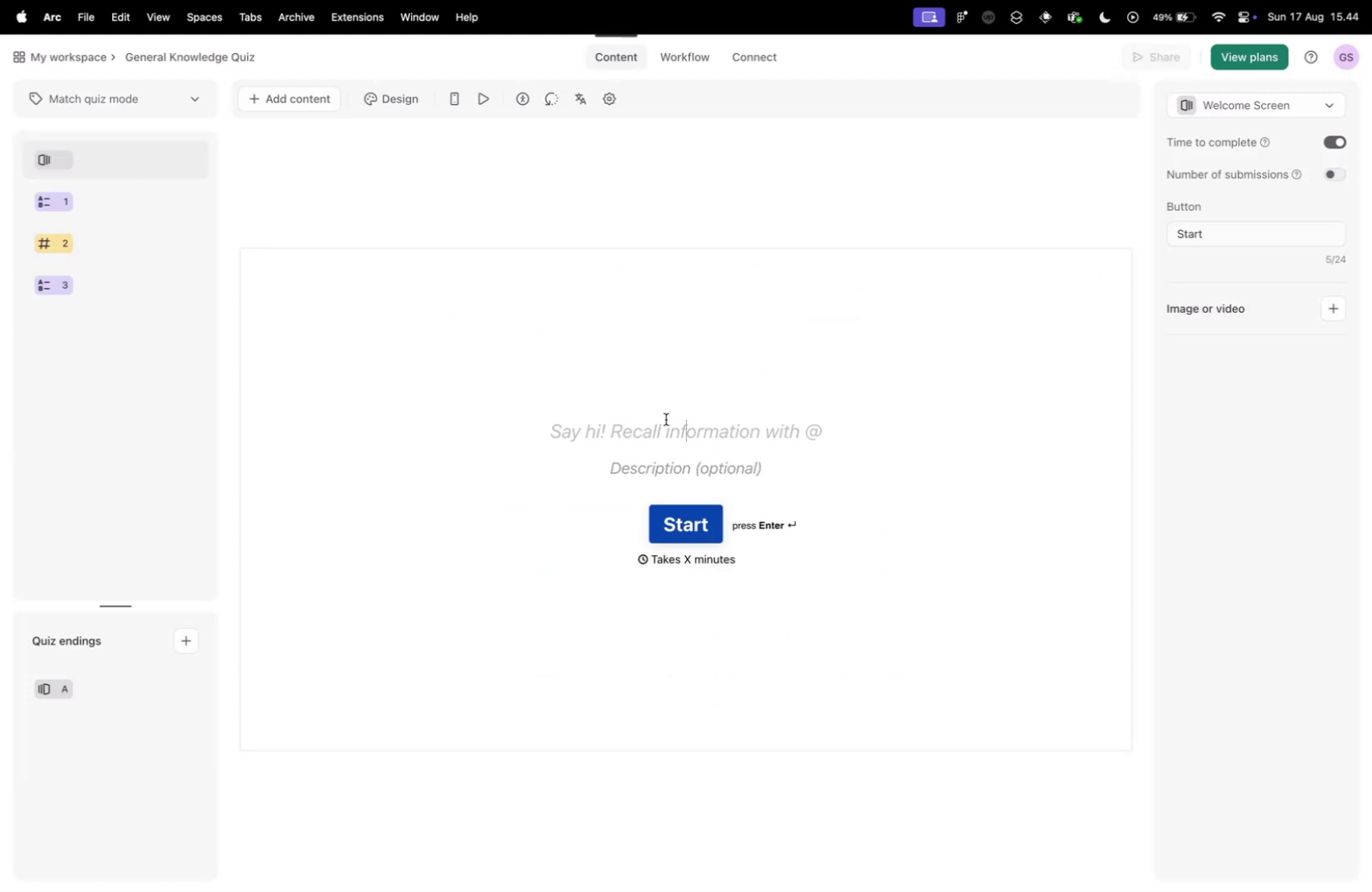 
key(Meta+V)
 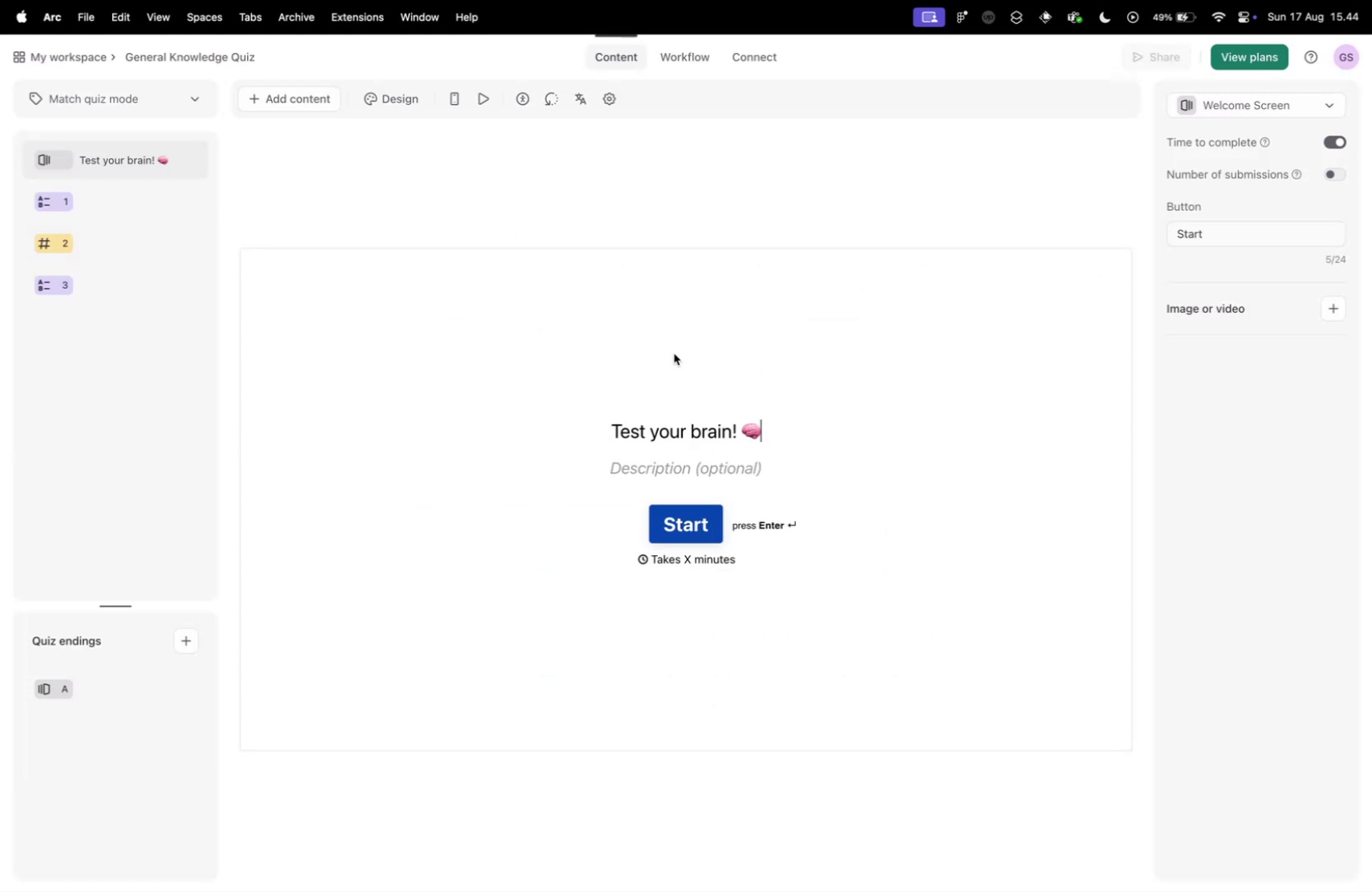 
key(Control+ControlLeft)
 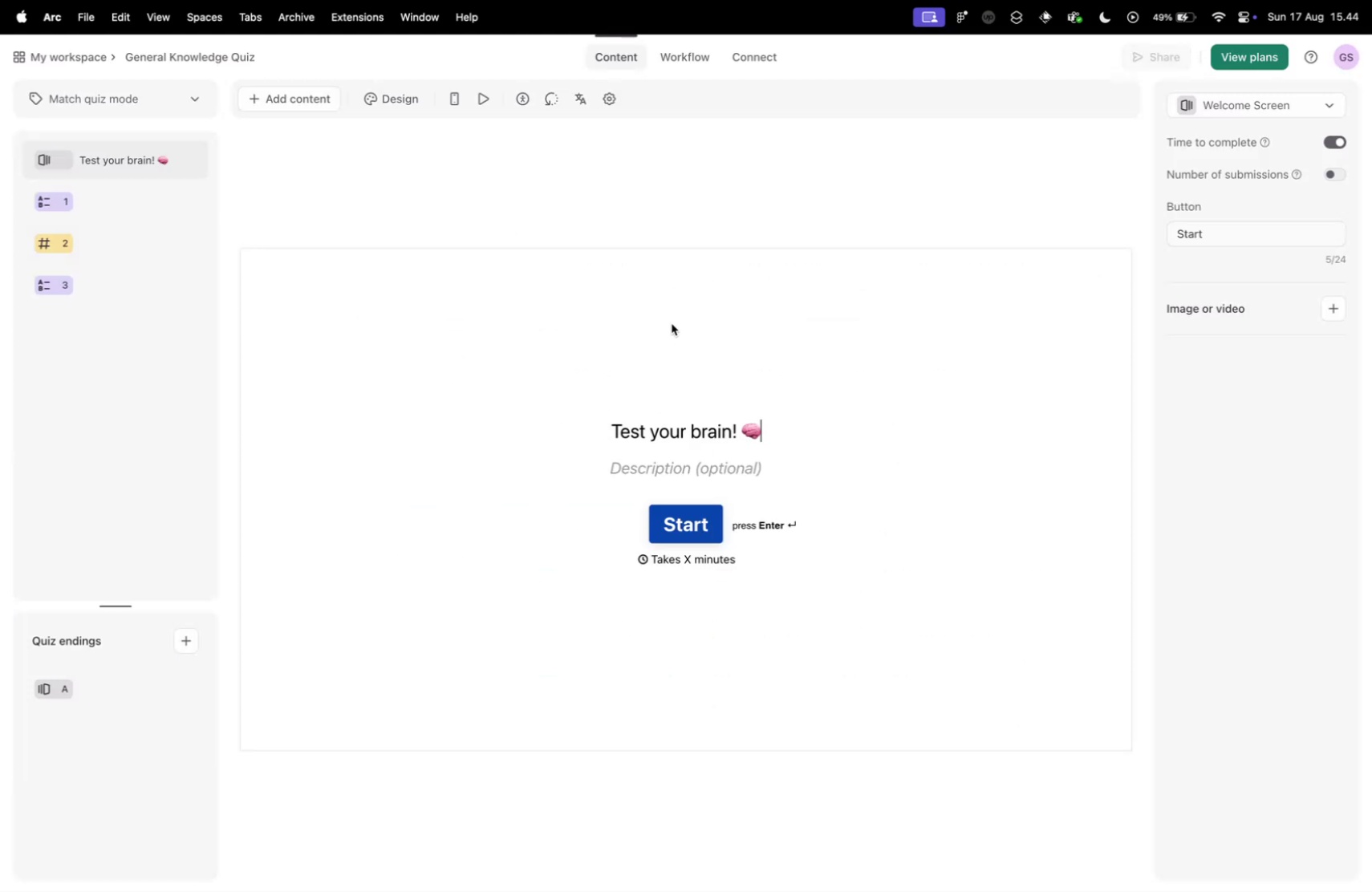 
key(Control+Tab)
 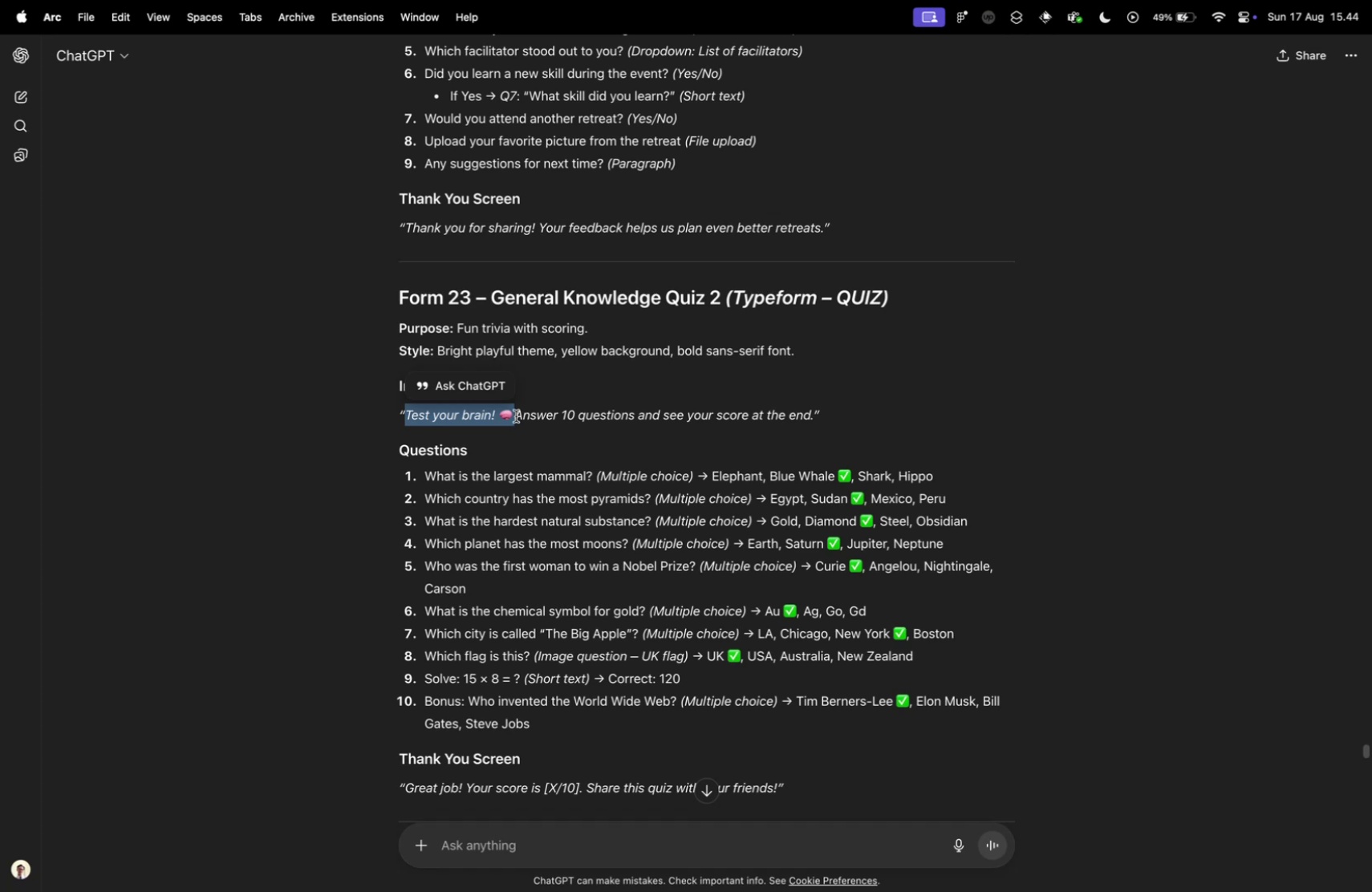 
left_click_drag(start_coordinate=[517, 415], to_coordinate=[814, 420])
 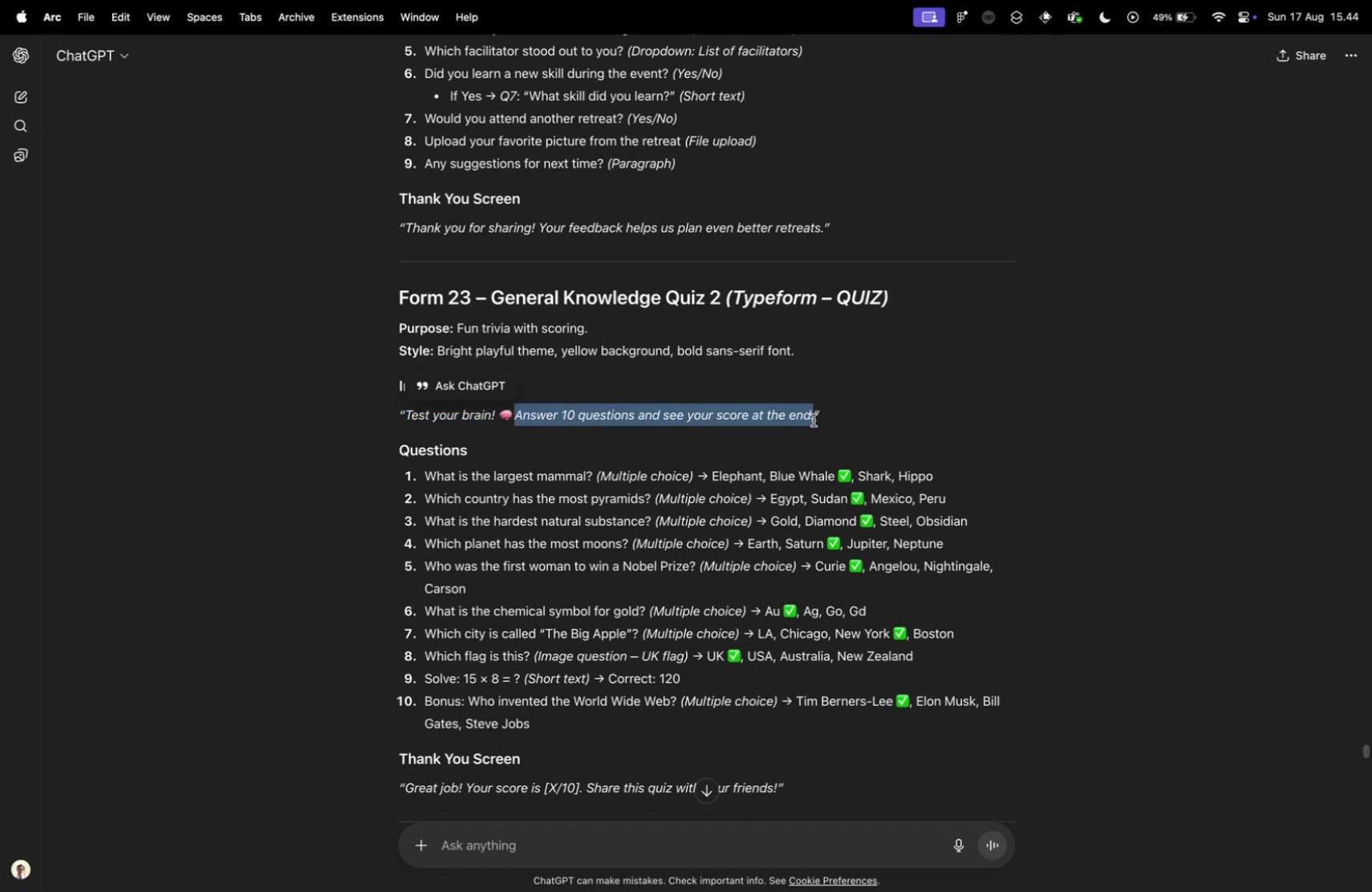 
key(Meta+CommandLeft)
 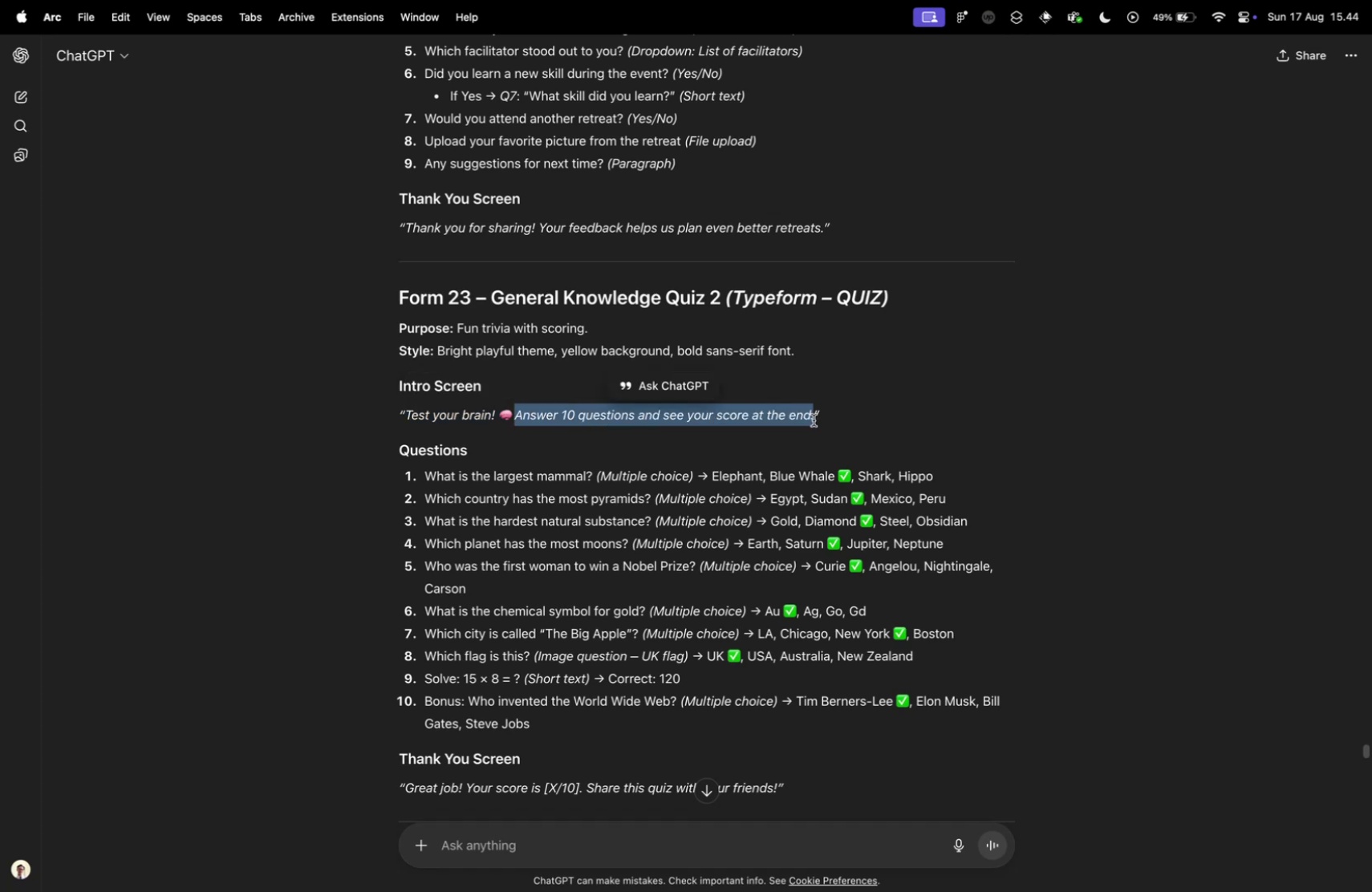 
key(Meta+C)
 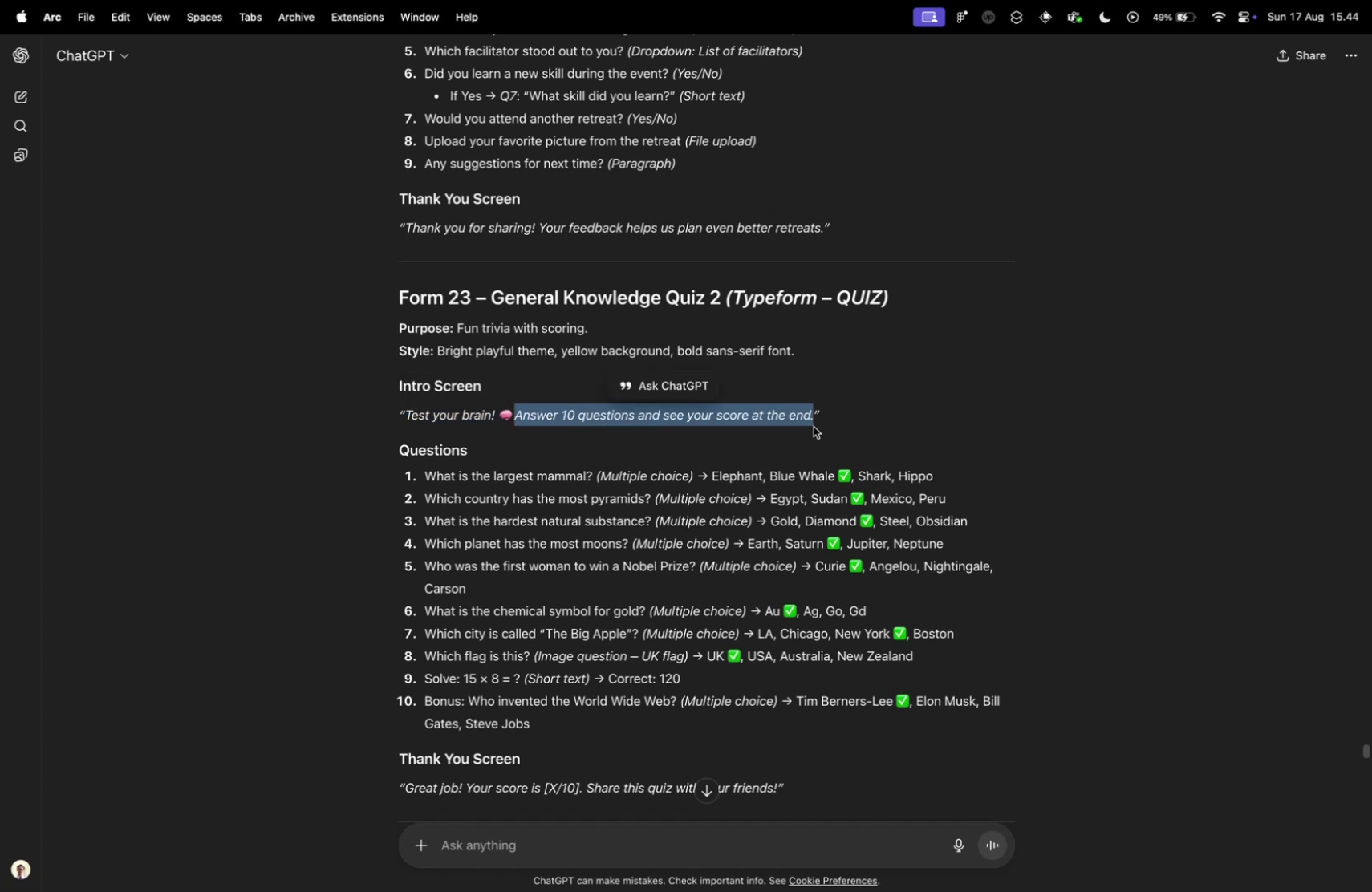 
key(Control+ControlLeft)
 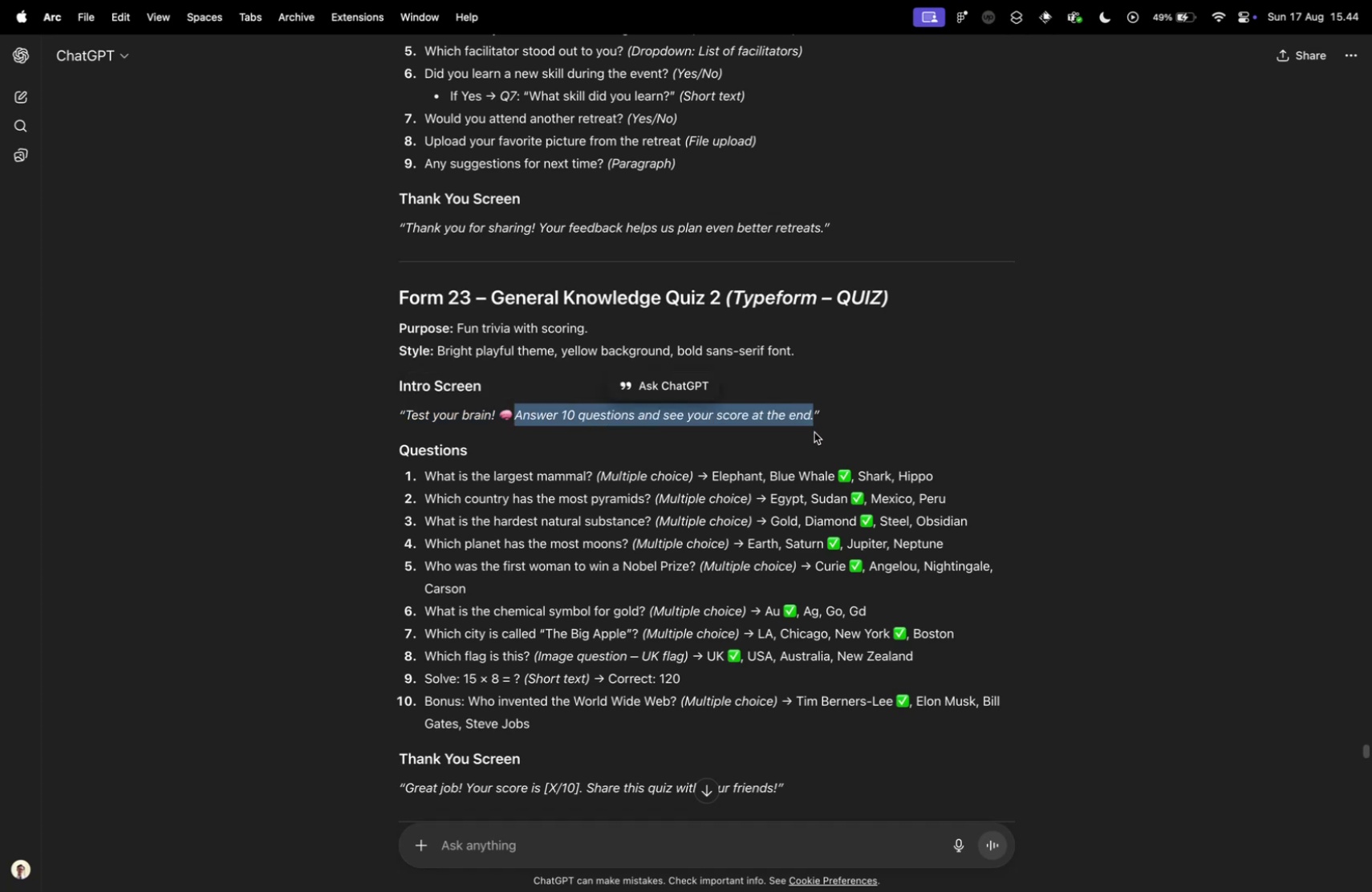 
key(Control+Tab)
 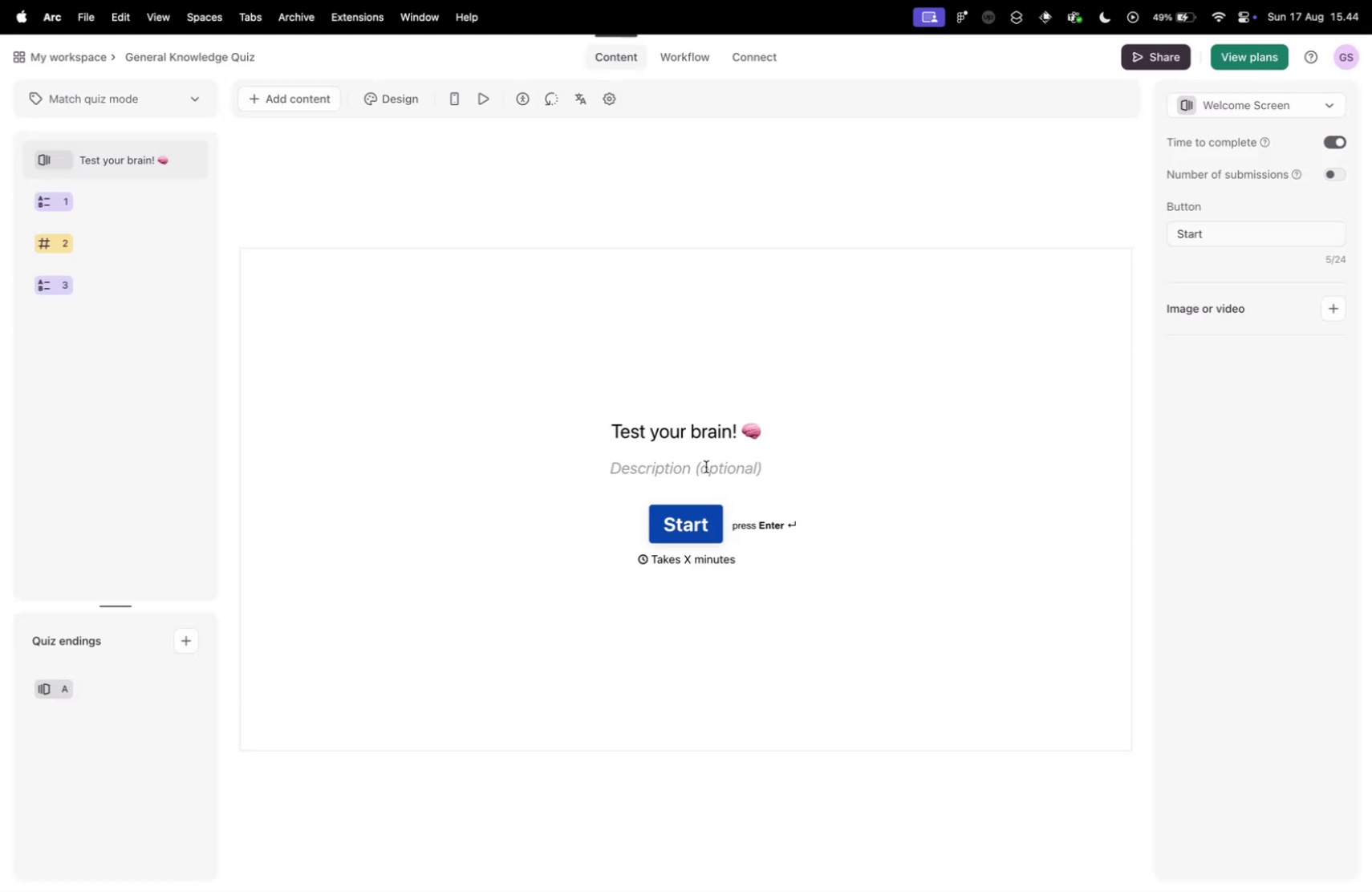 
left_click([706, 466])
 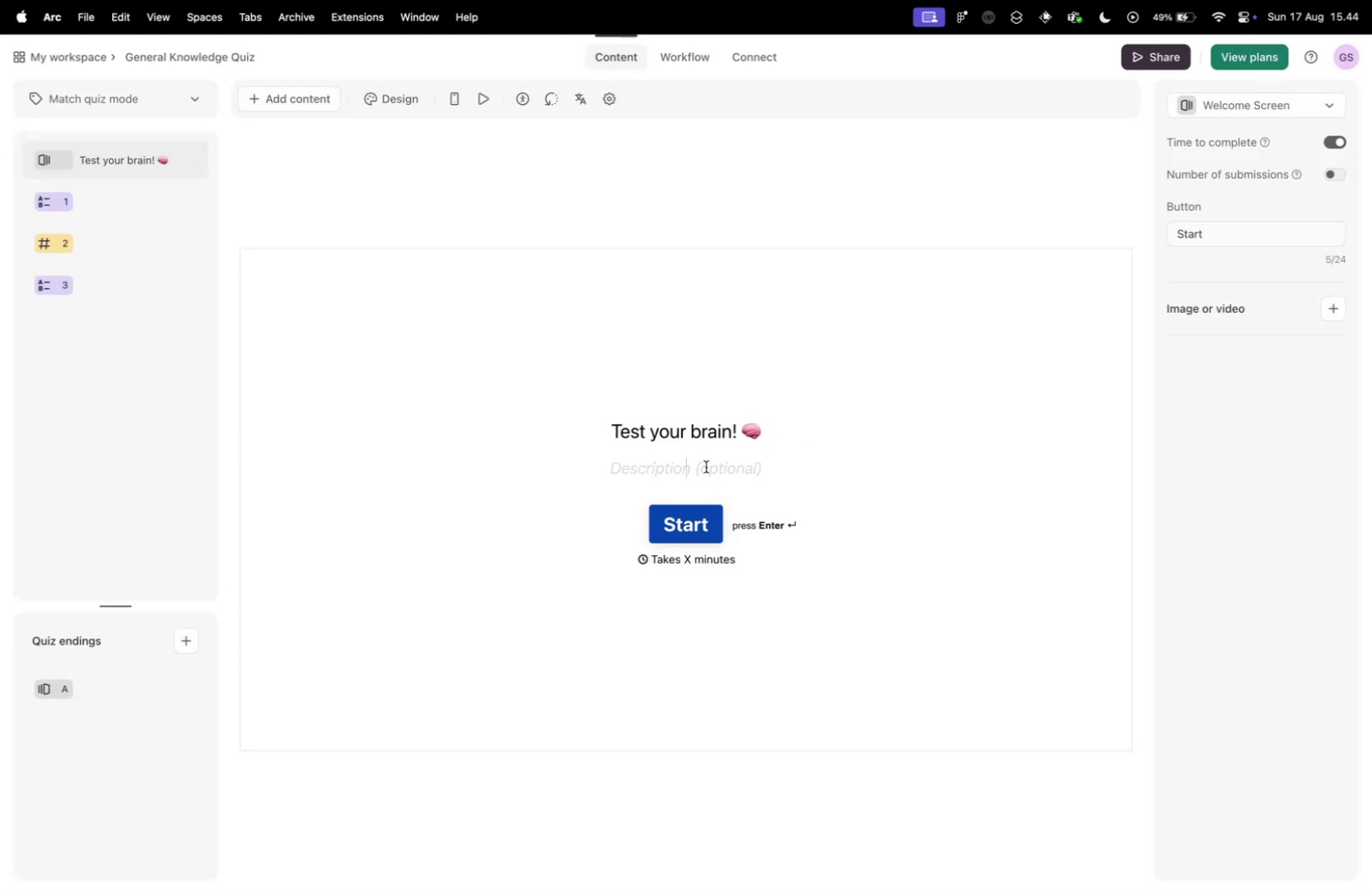 
key(Meta+V)
 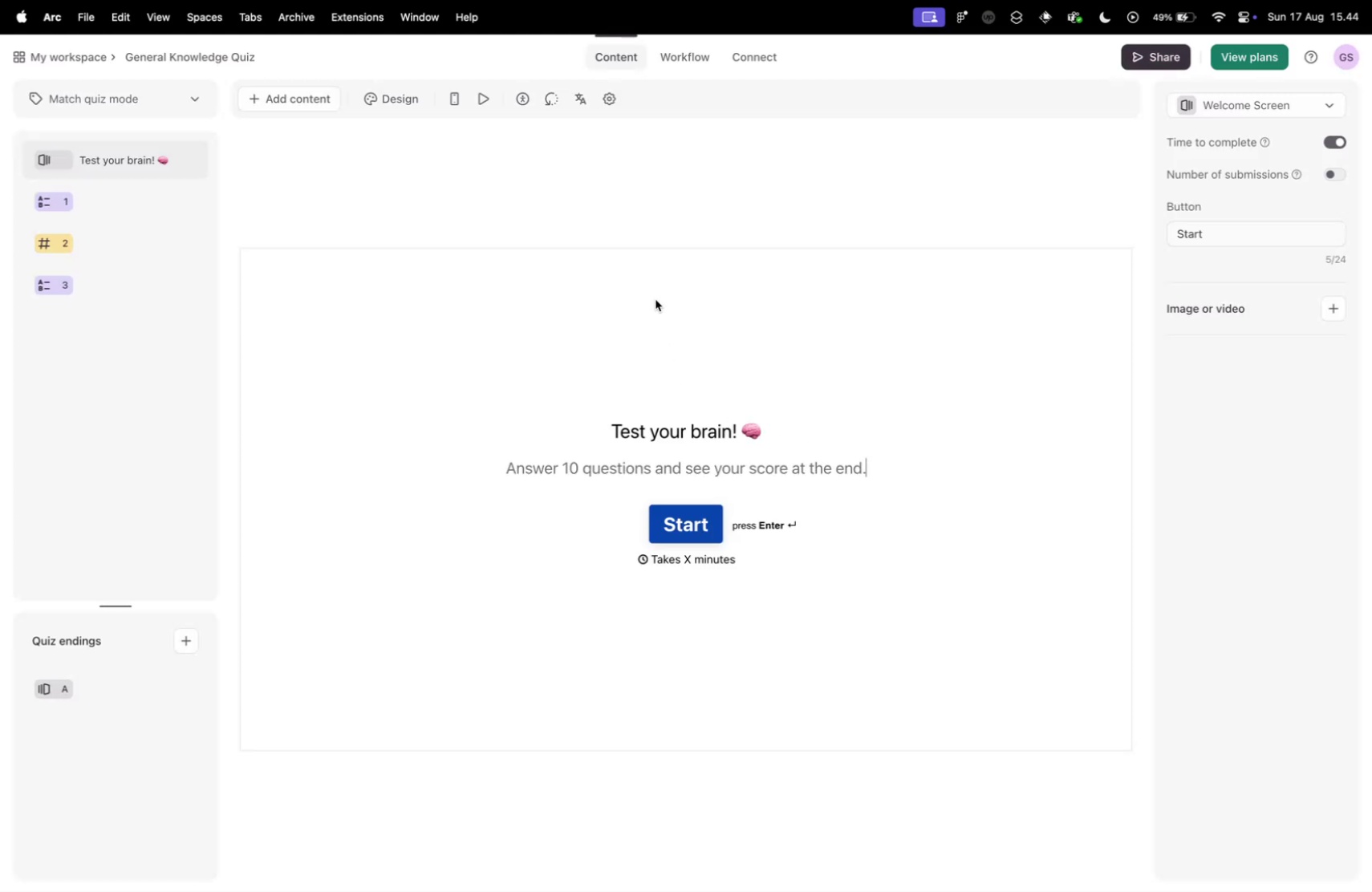 
left_click([108, 95])
 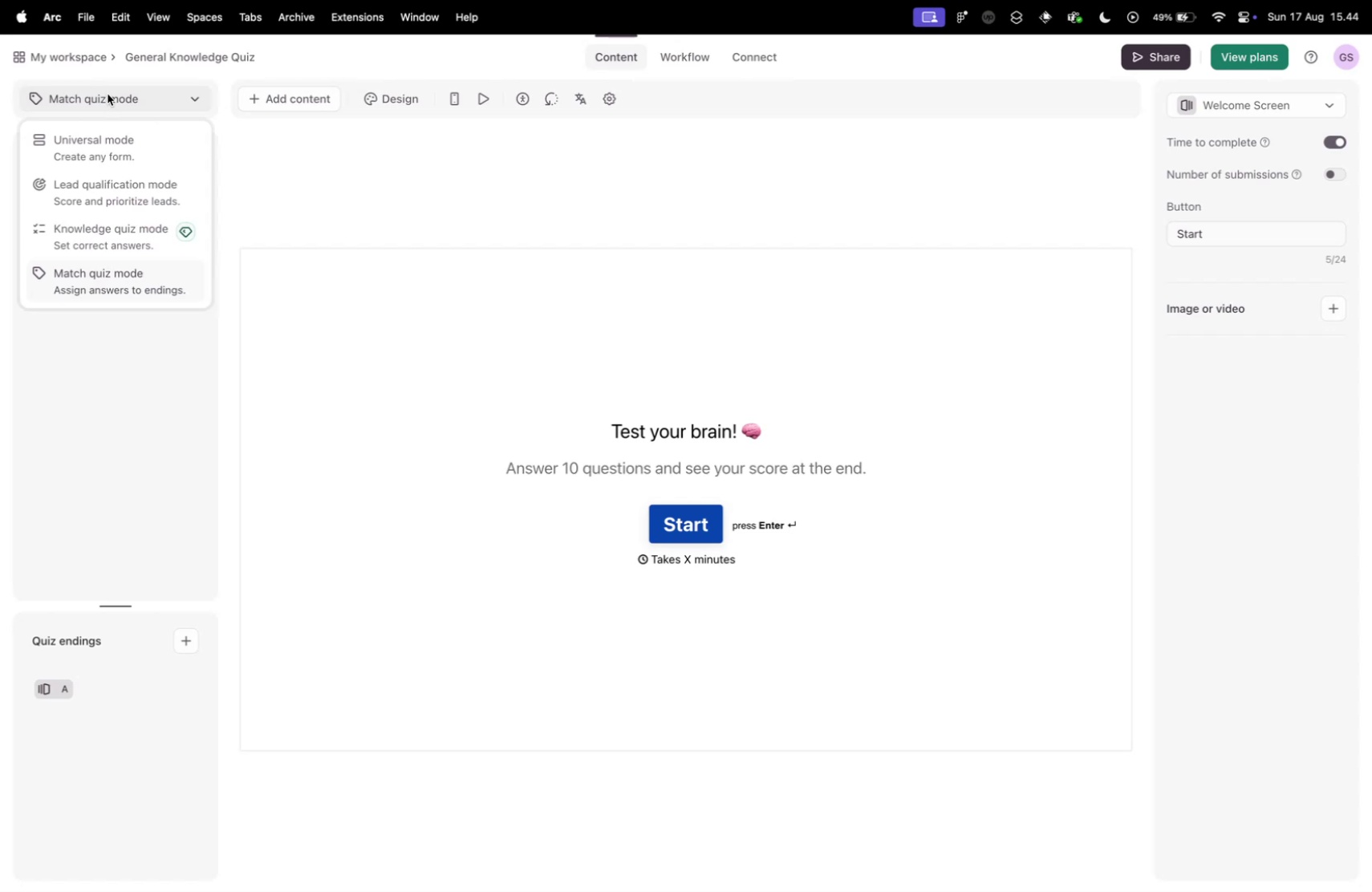 
wait(5.26)
 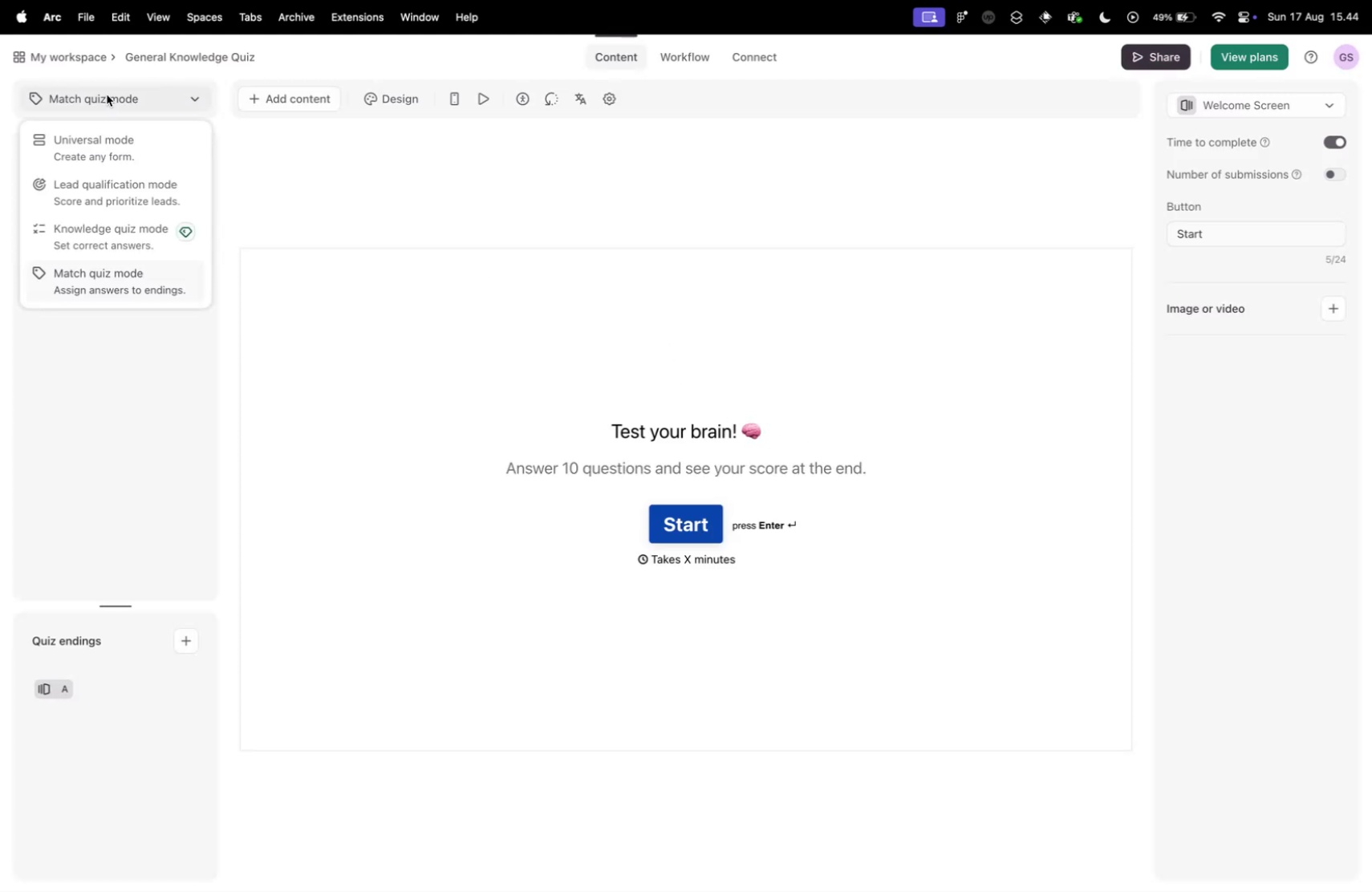 
left_click([151, 197])
 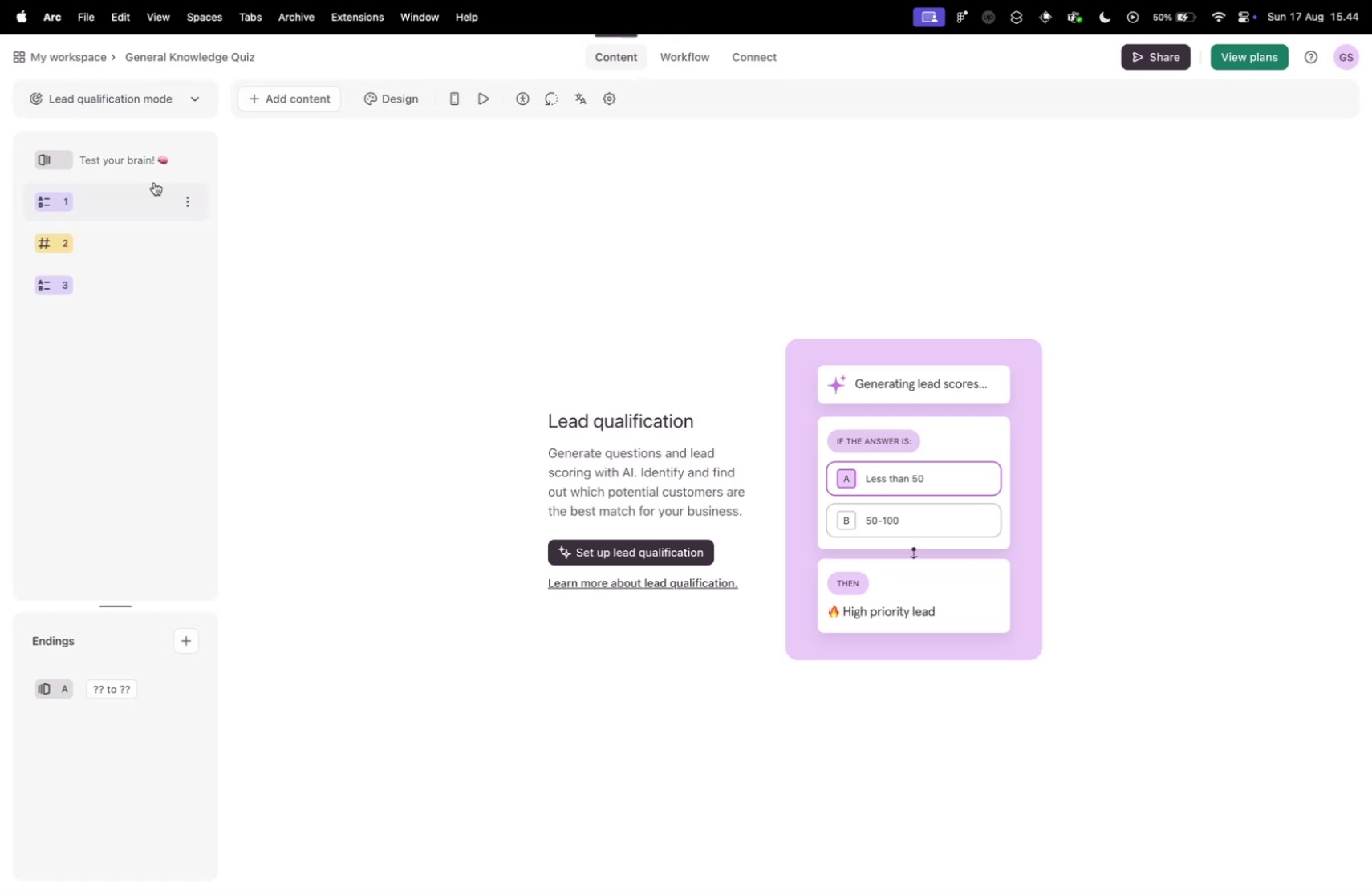 
wait(28.87)
 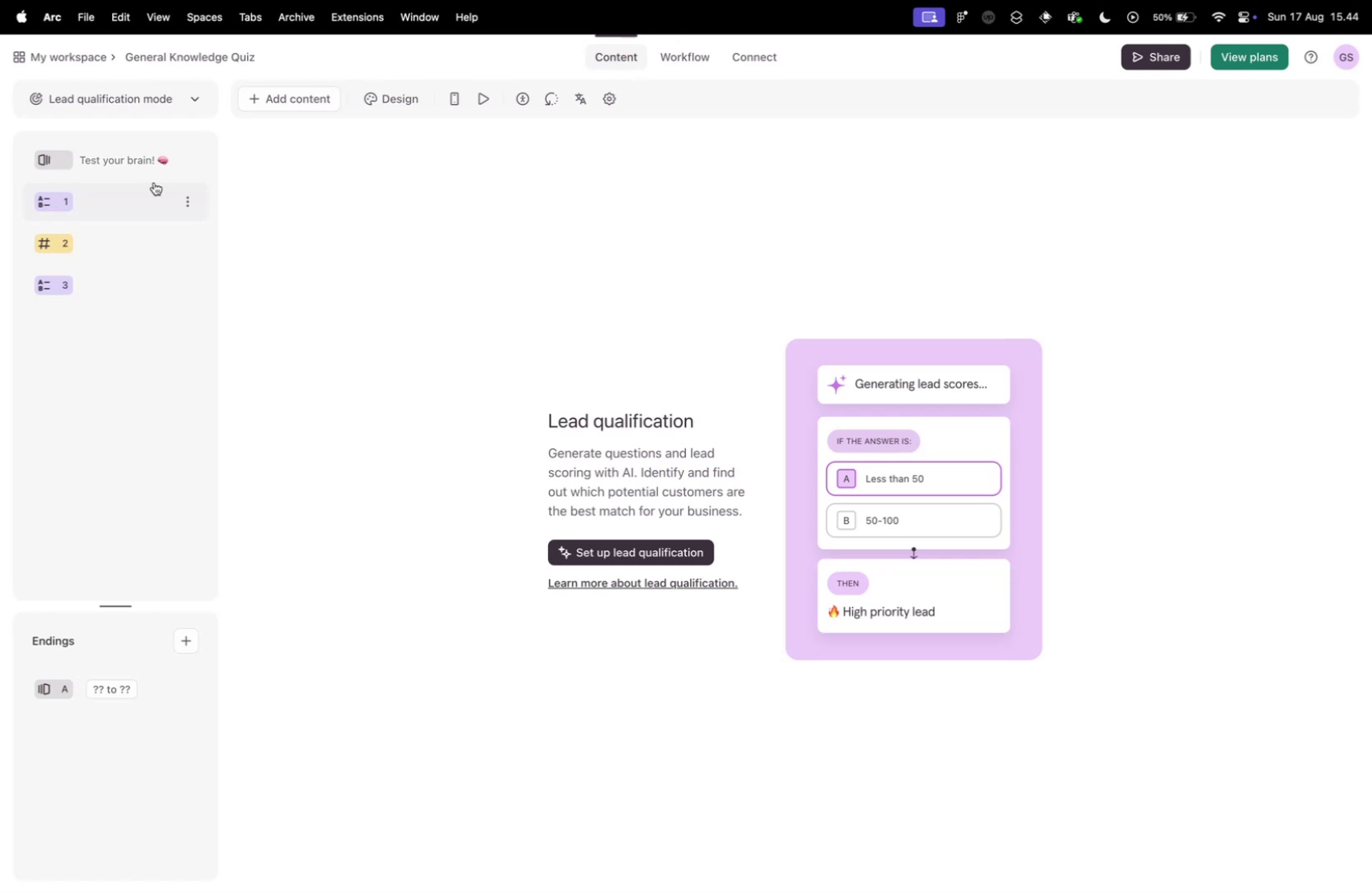 
key(Control+ControlLeft)
 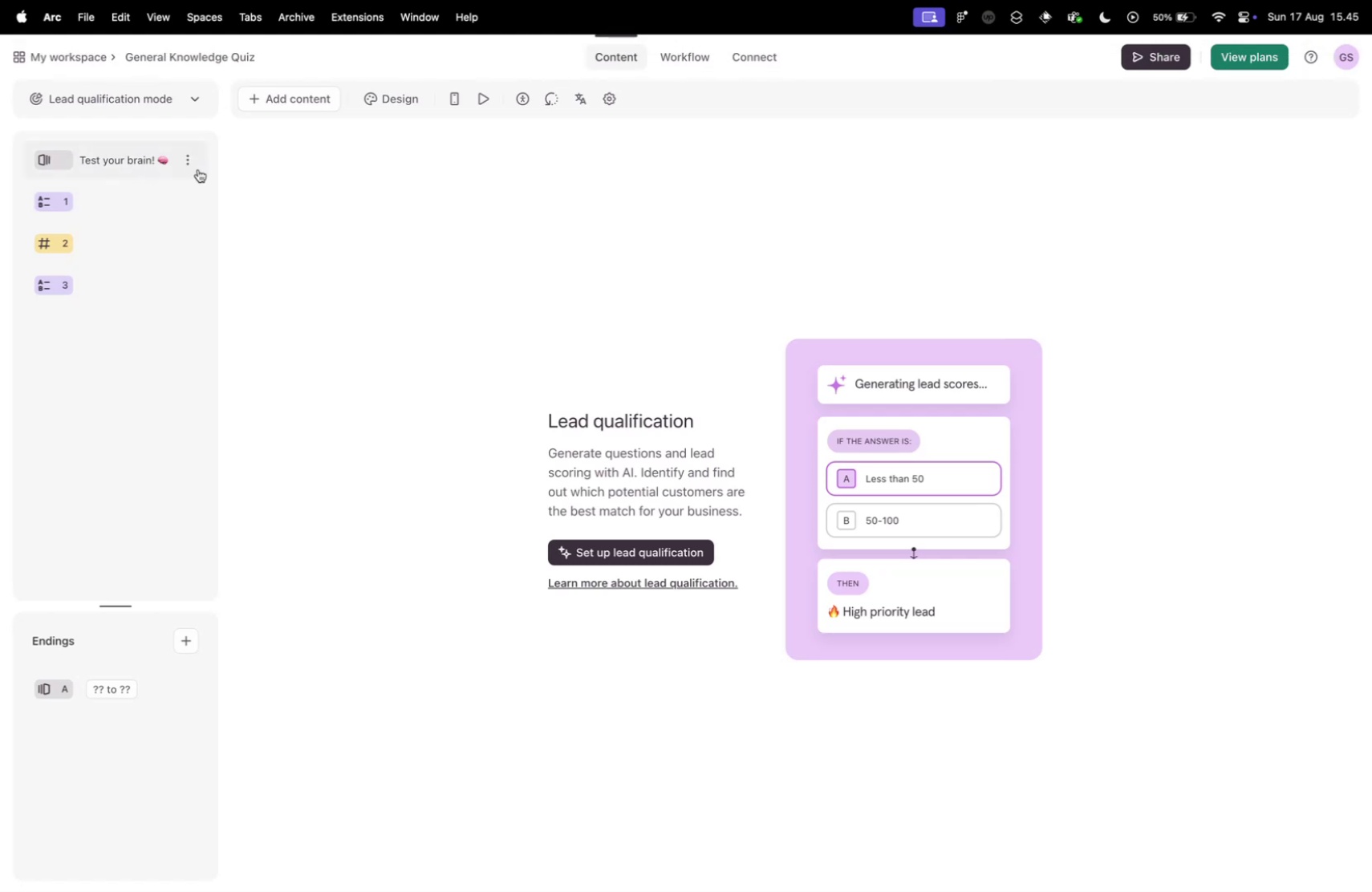 
key(Control+Tab)
 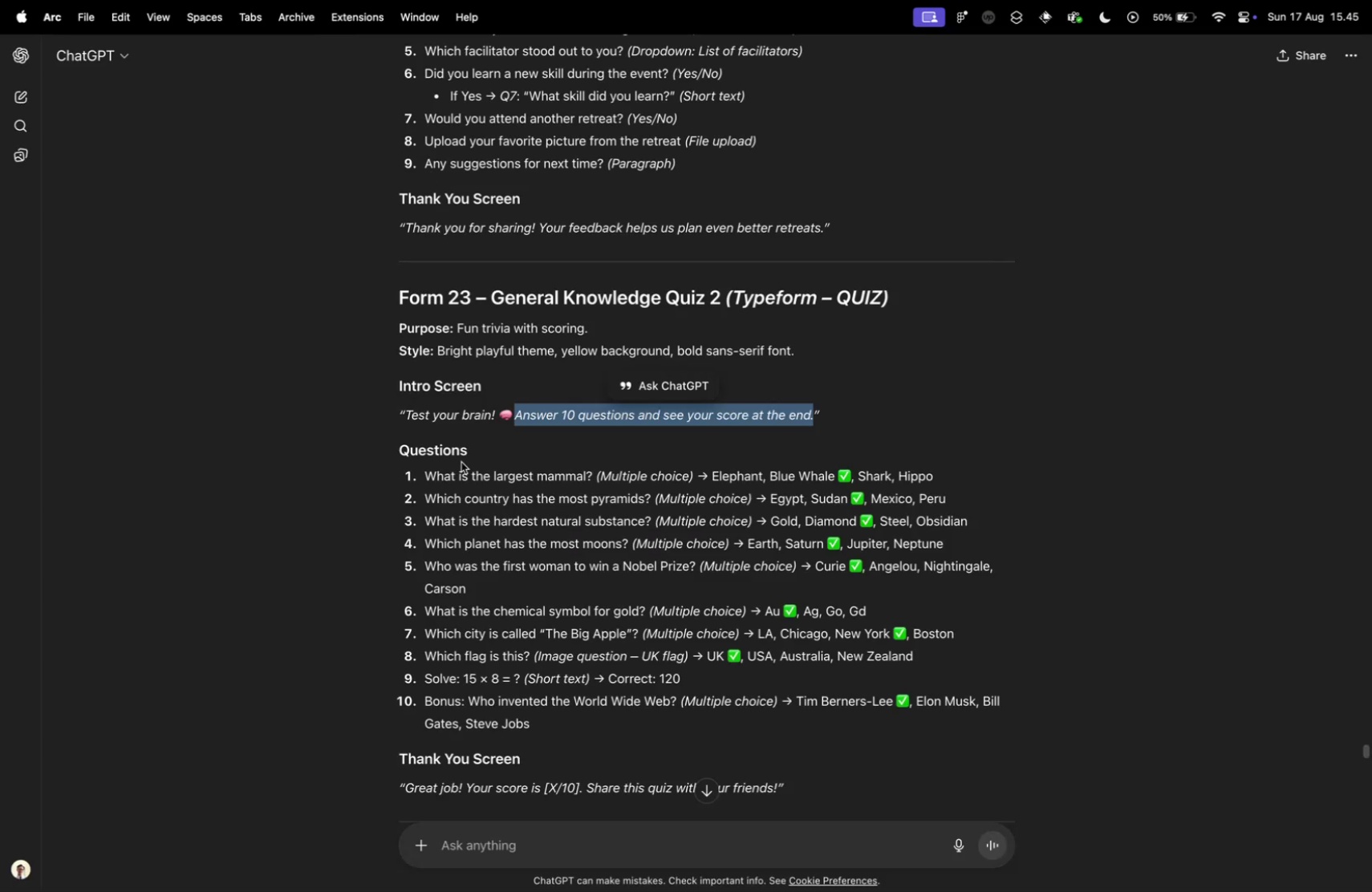 
left_click([445, 472])
 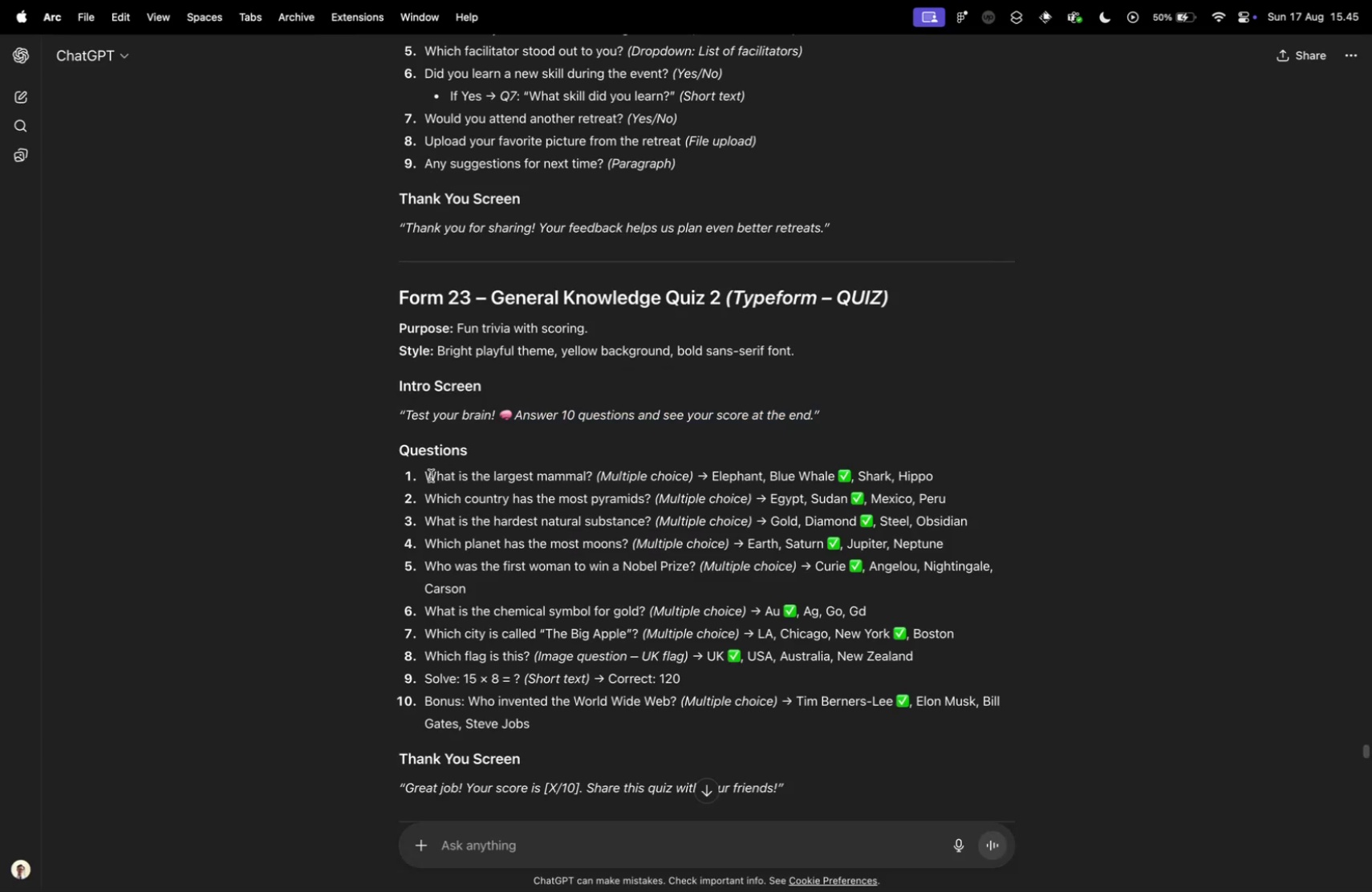 
left_click_drag(start_coordinate=[428, 475], to_coordinate=[592, 478])
 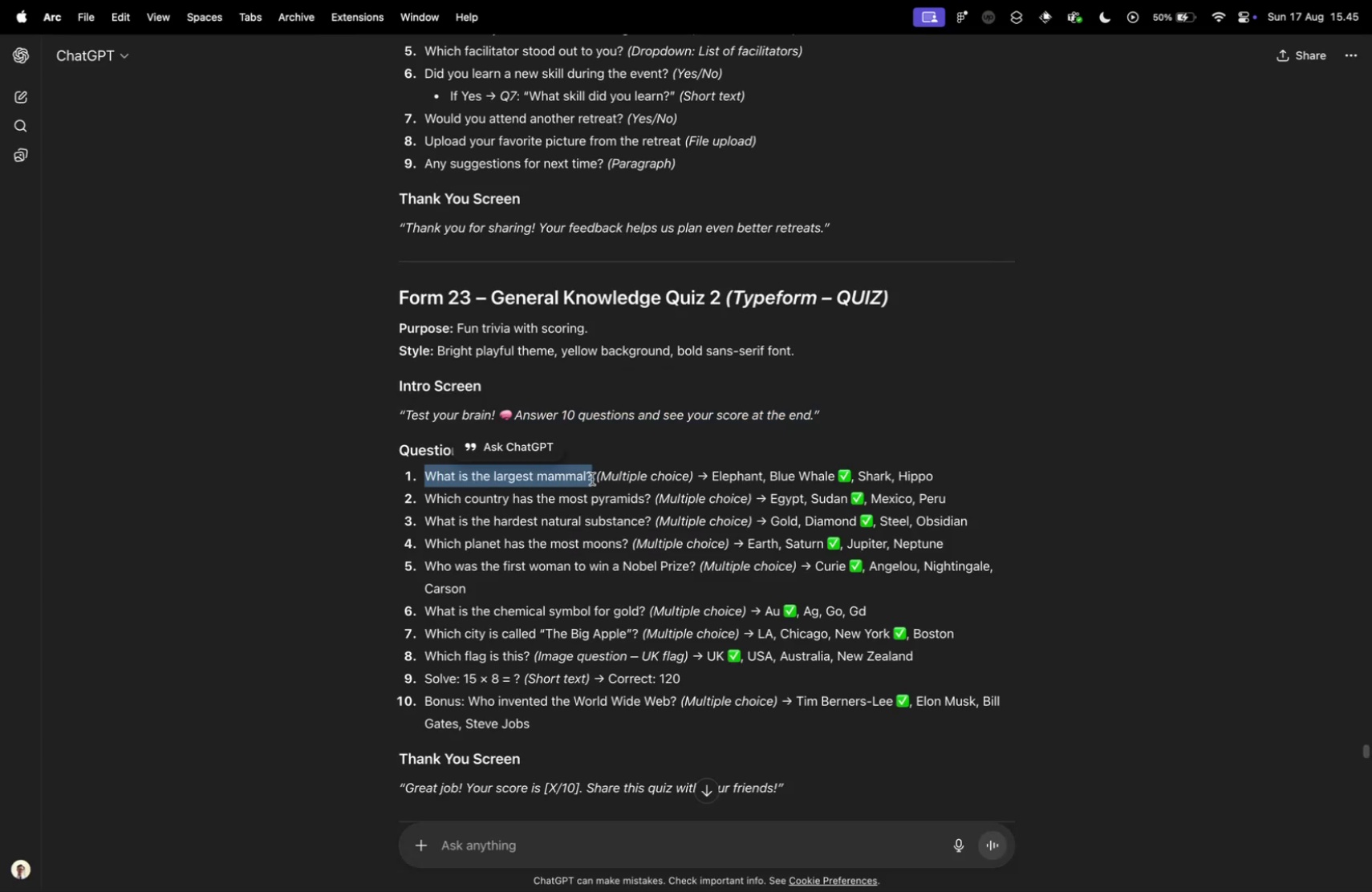 
key(Meta+CommandLeft)
 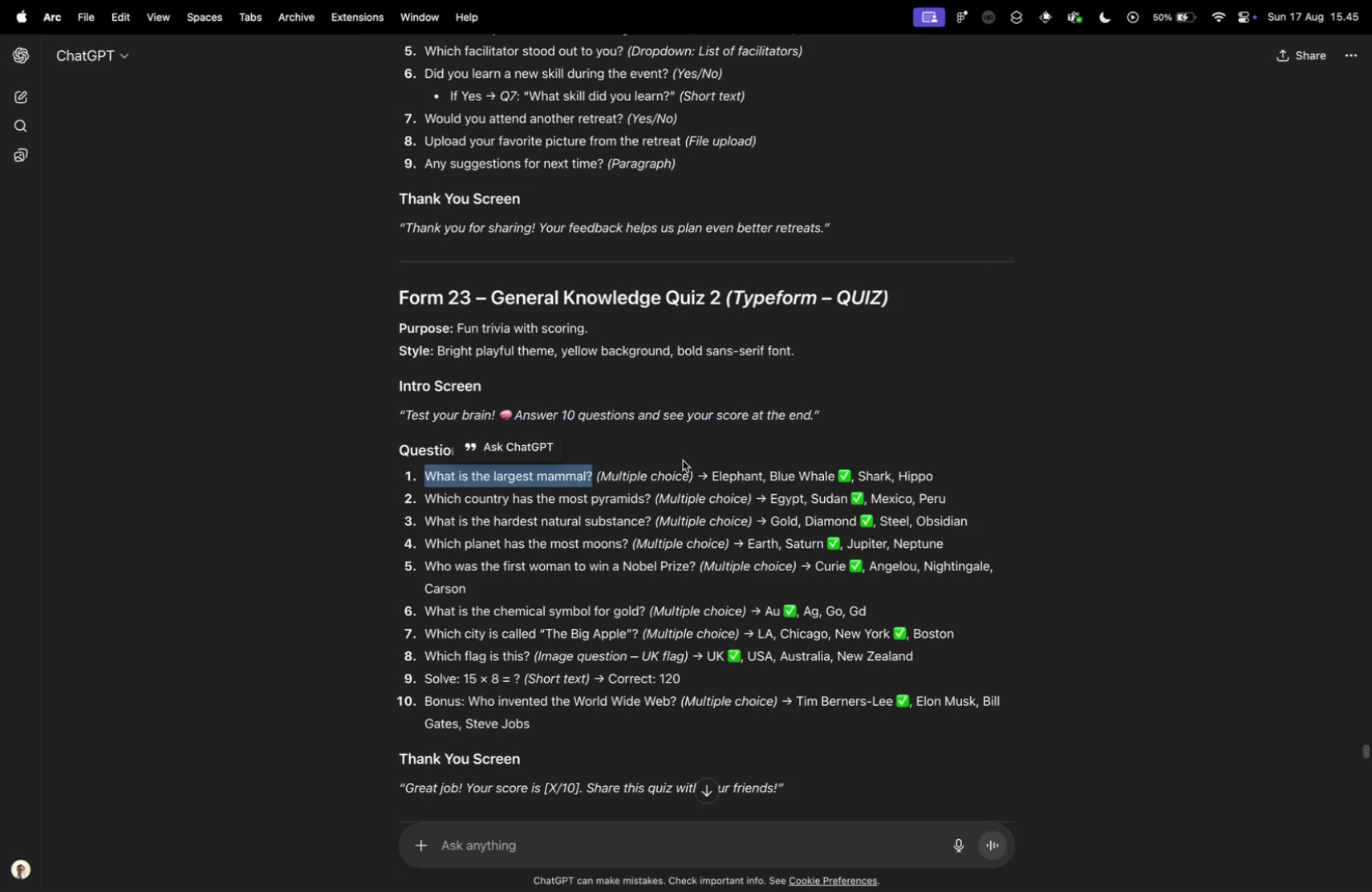 
key(Meta+C)
 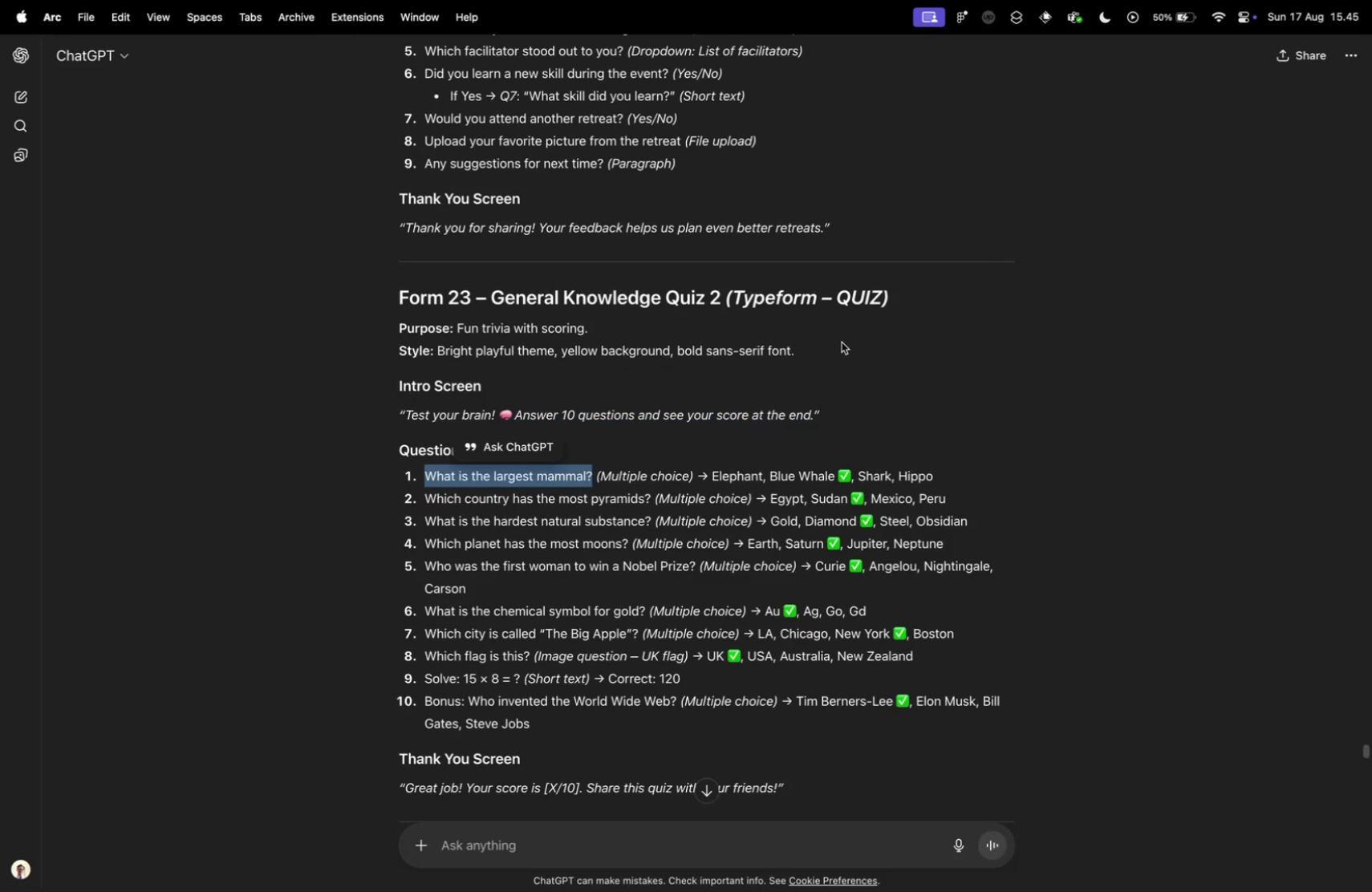 
key(Control+ControlLeft)
 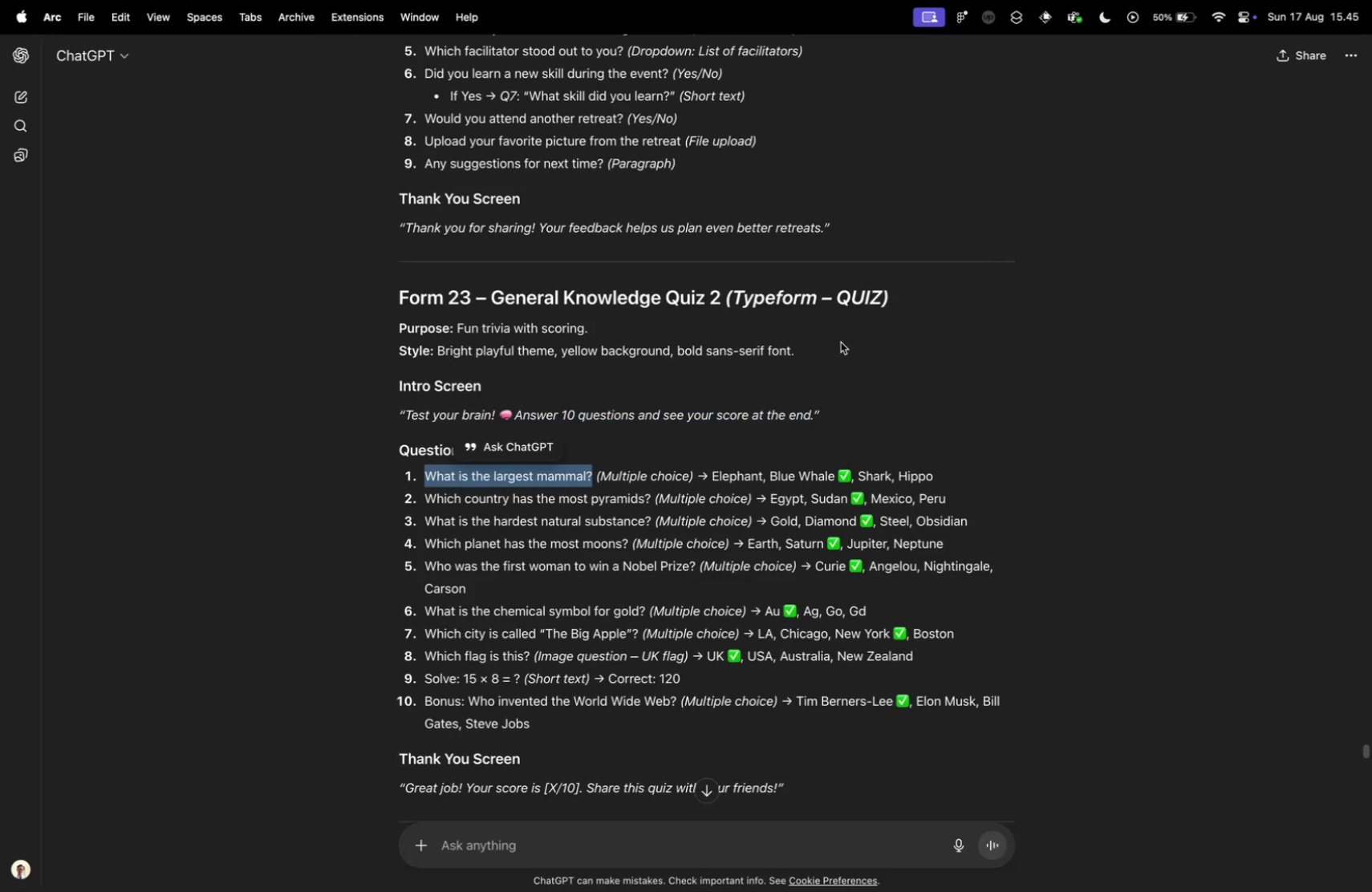 
key(Control+Tab)
 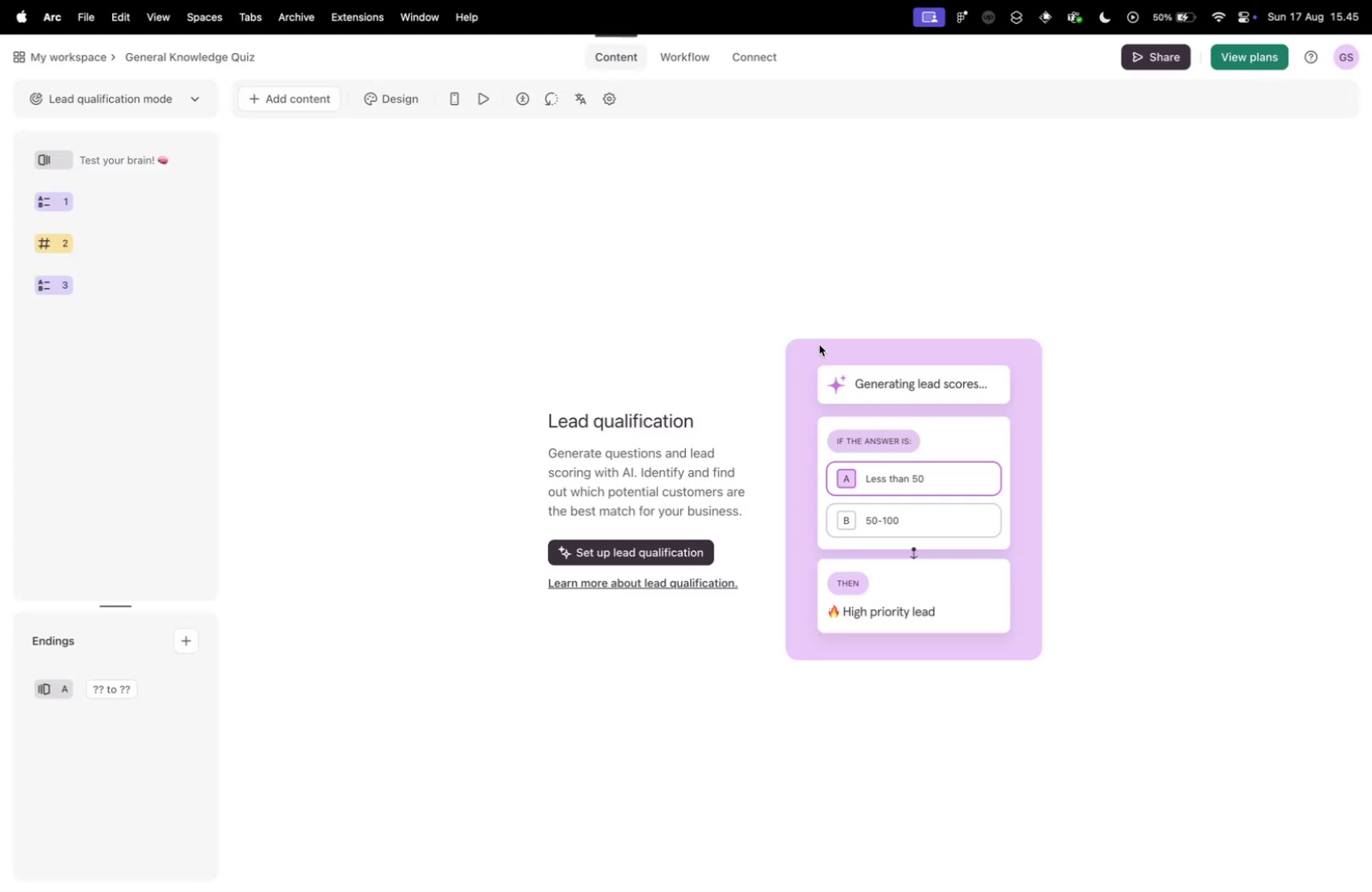 
key(Control+ControlLeft)
 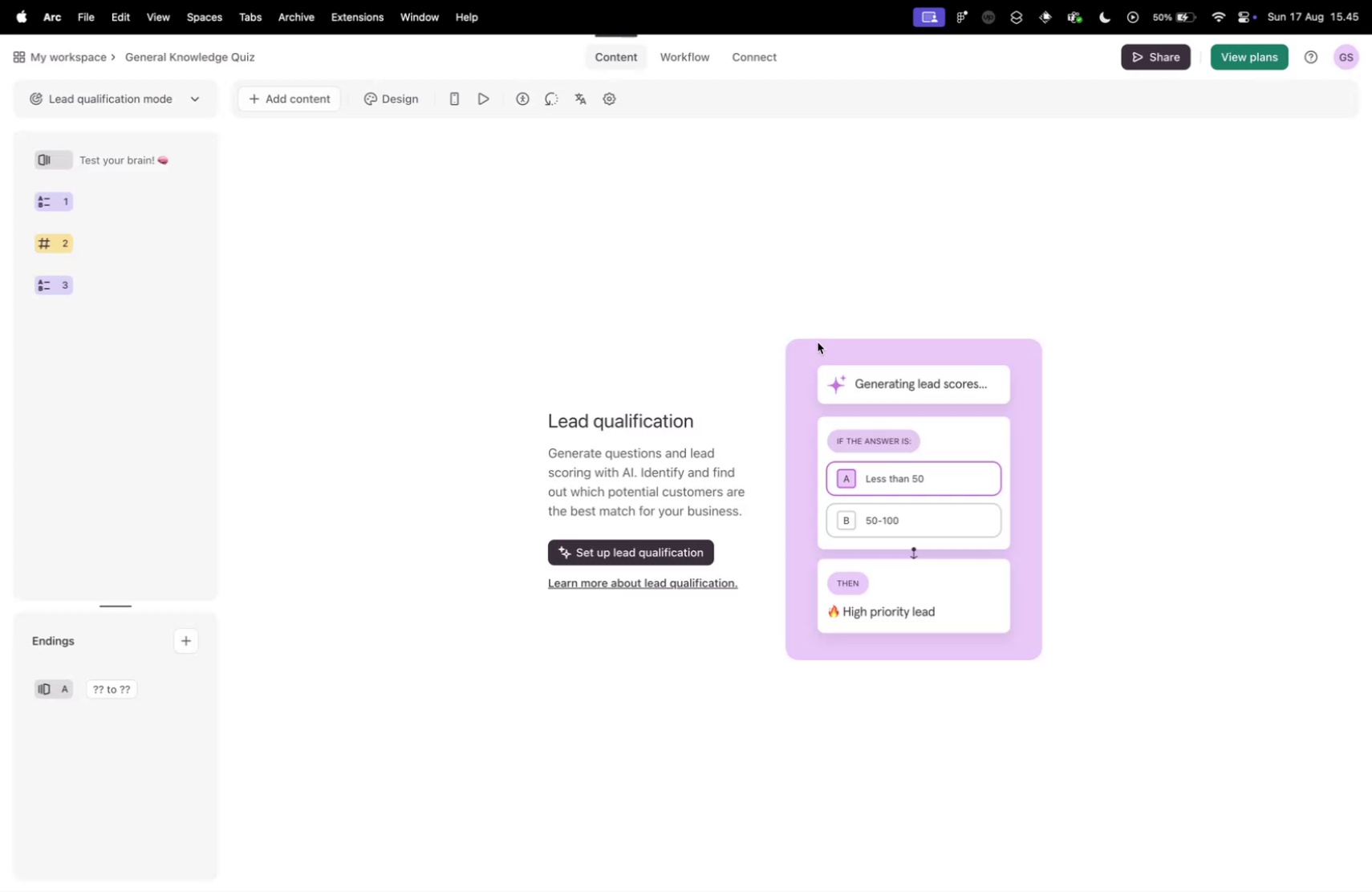 
key(Control+Tab)
 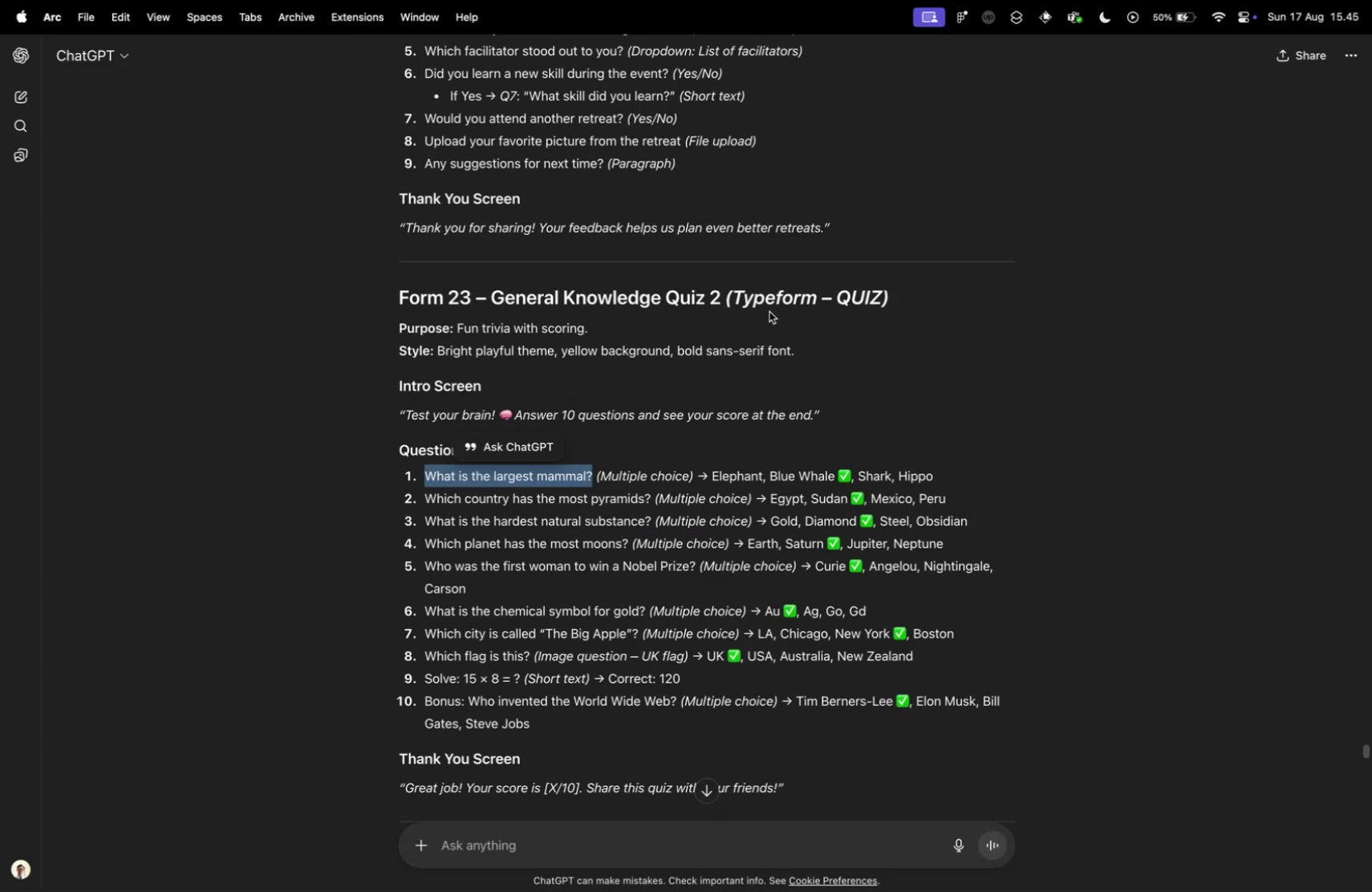 
key(Control+ControlLeft)
 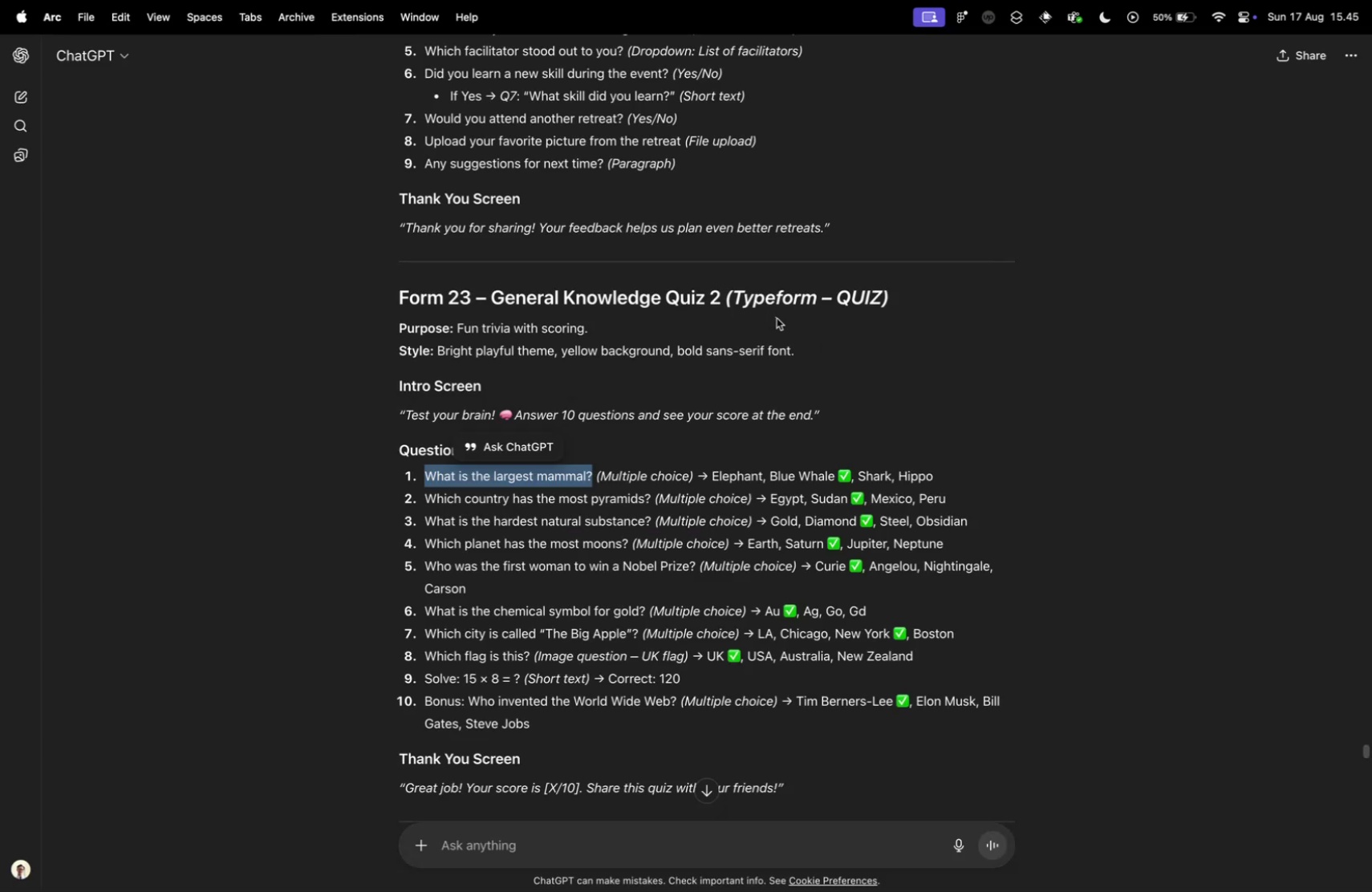 
key(Control+Tab)
 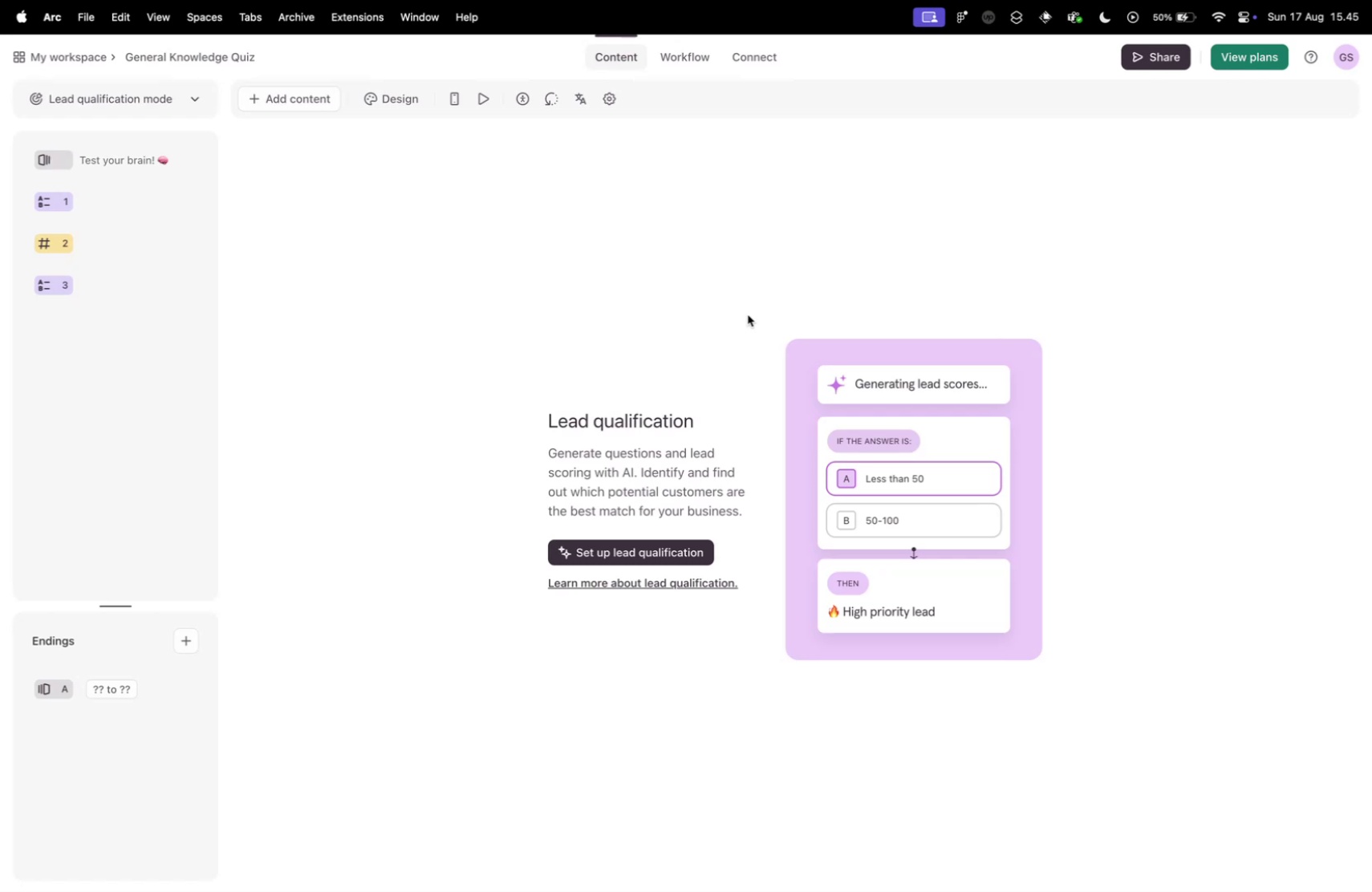 
key(Control+ControlLeft)
 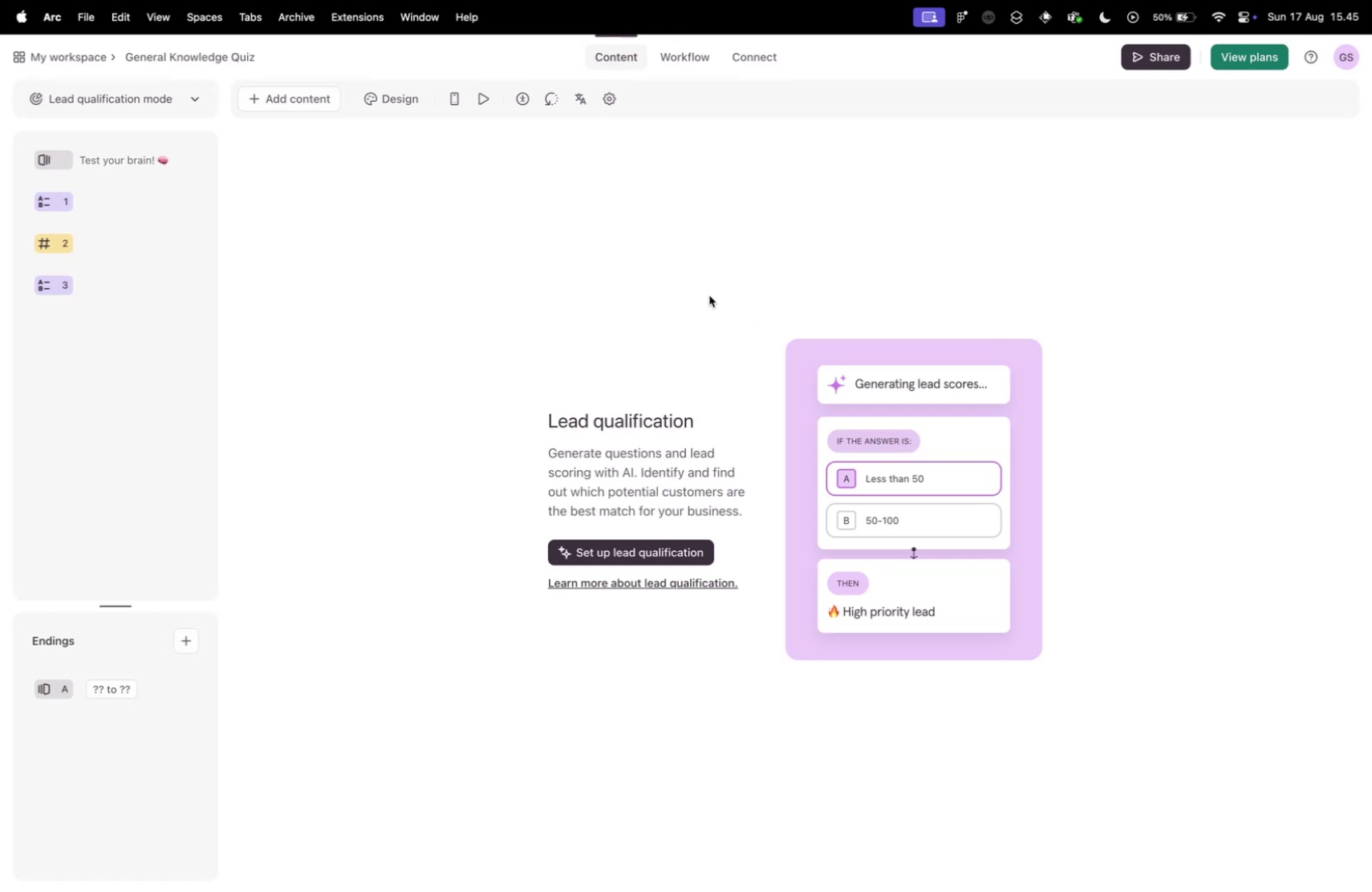 
key(Control+Tab)
 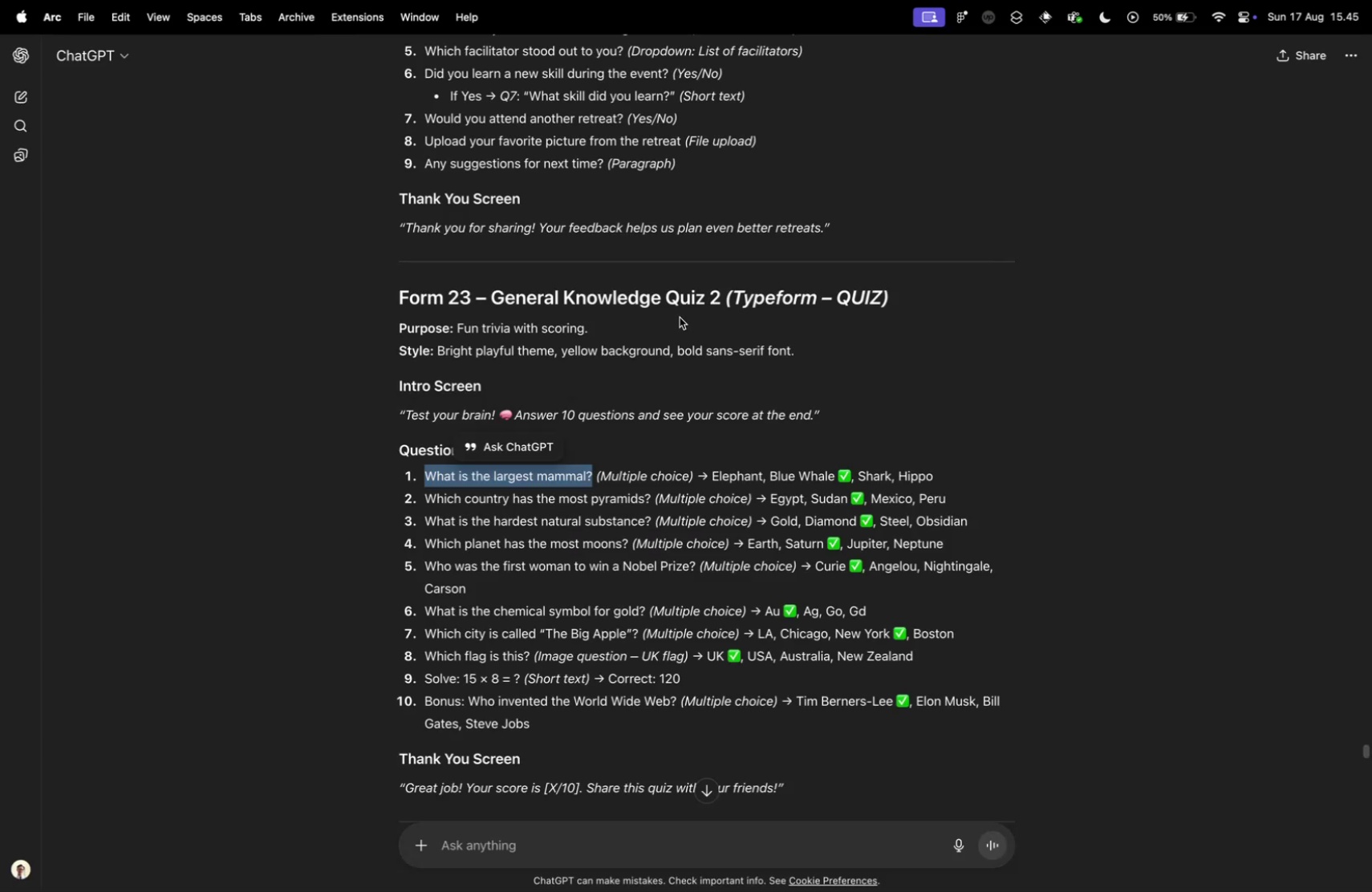 
key(Control+ControlLeft)
 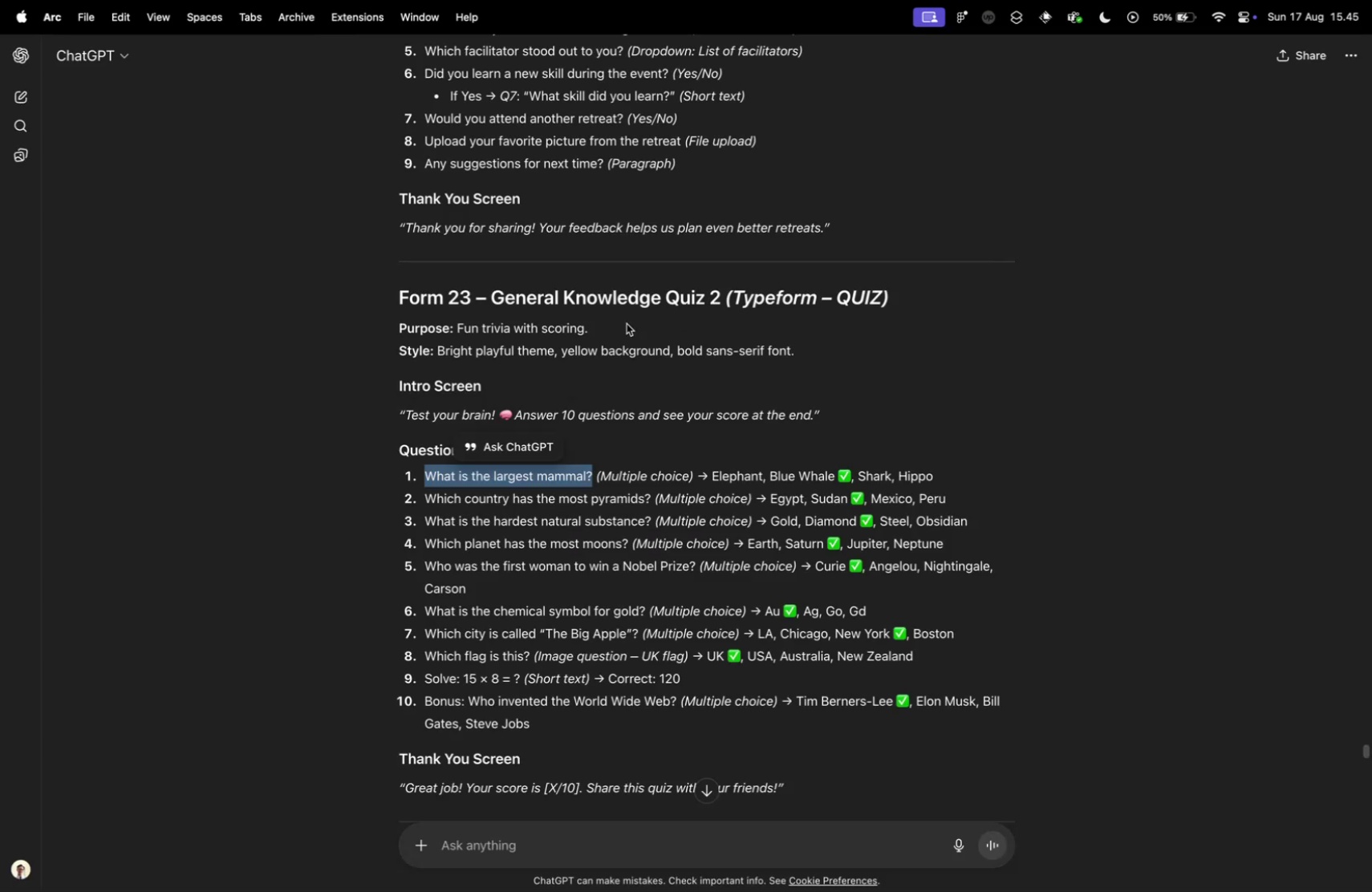 
key(Control+Tab)
 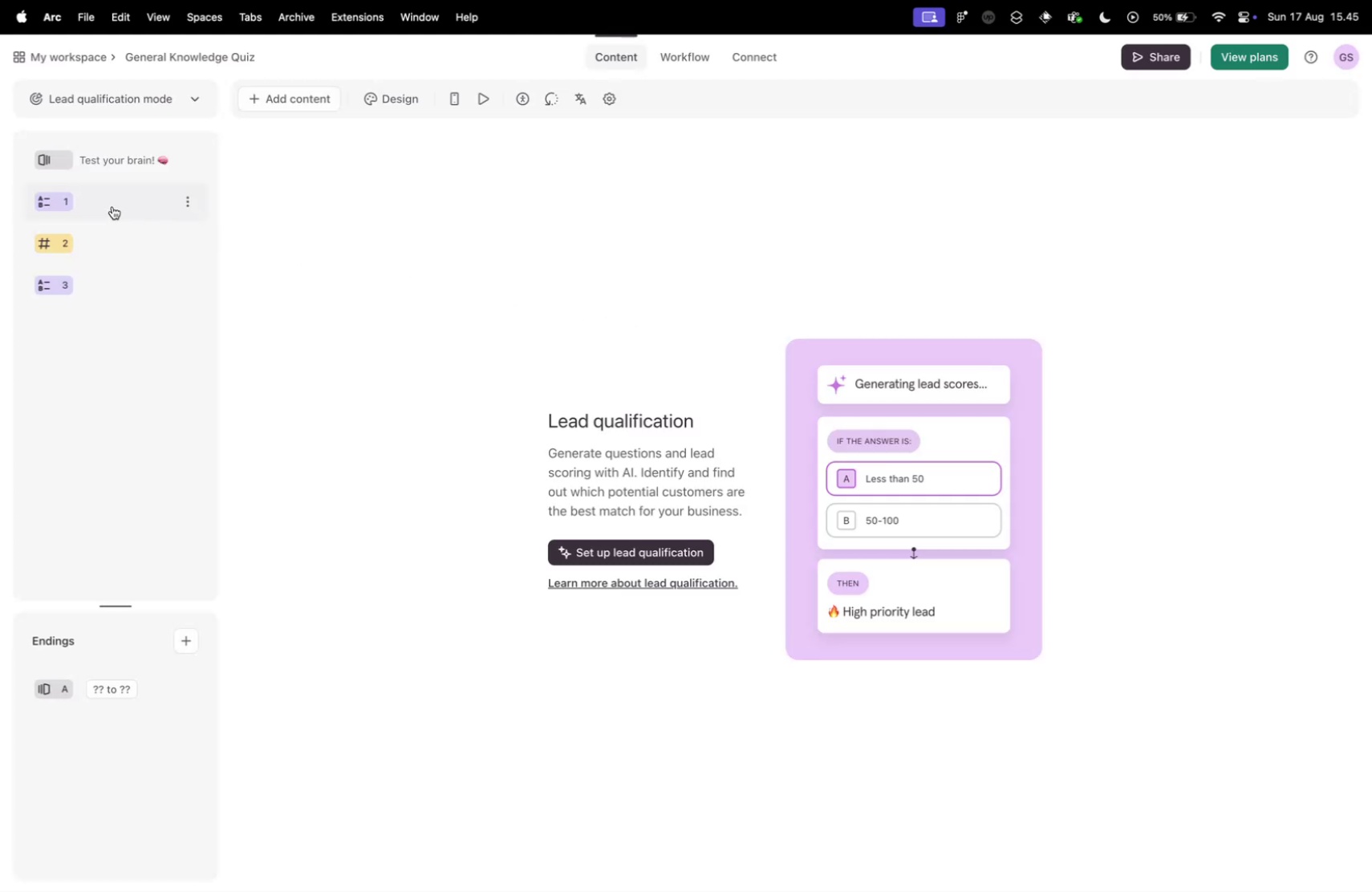 
left_click([75, 198])
 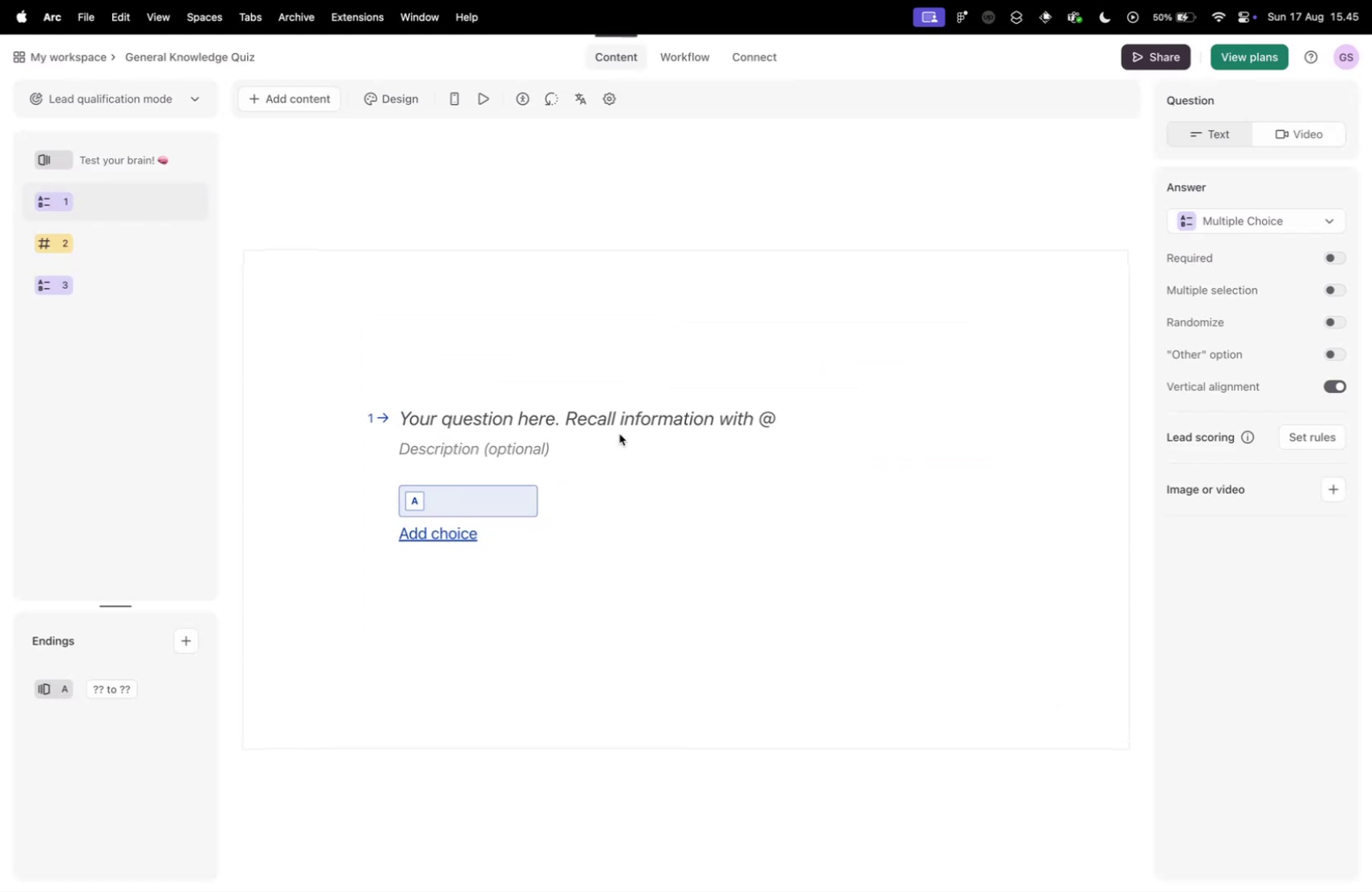 
left_click([613, 416])
 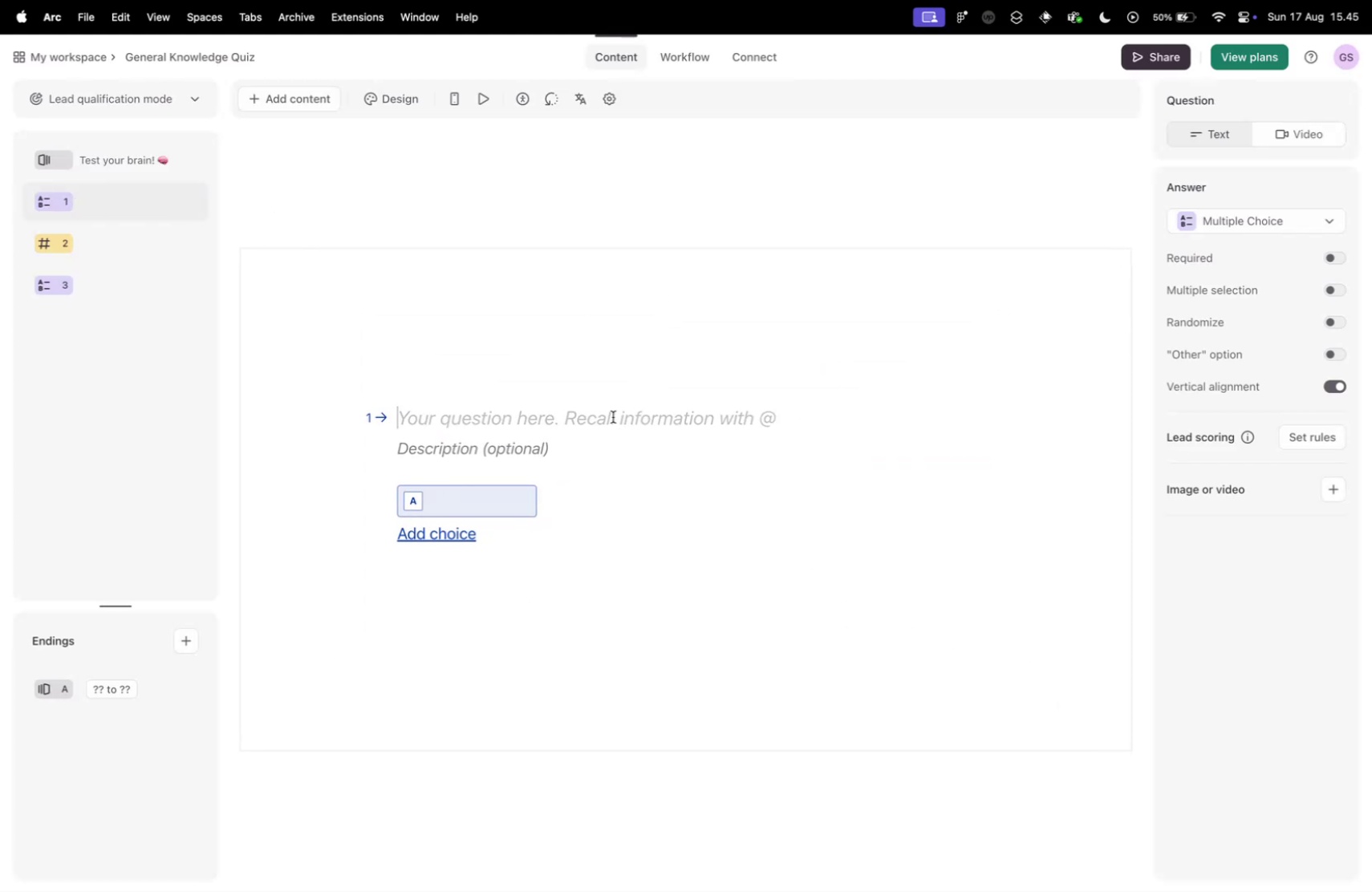 
key(Meta+V)
 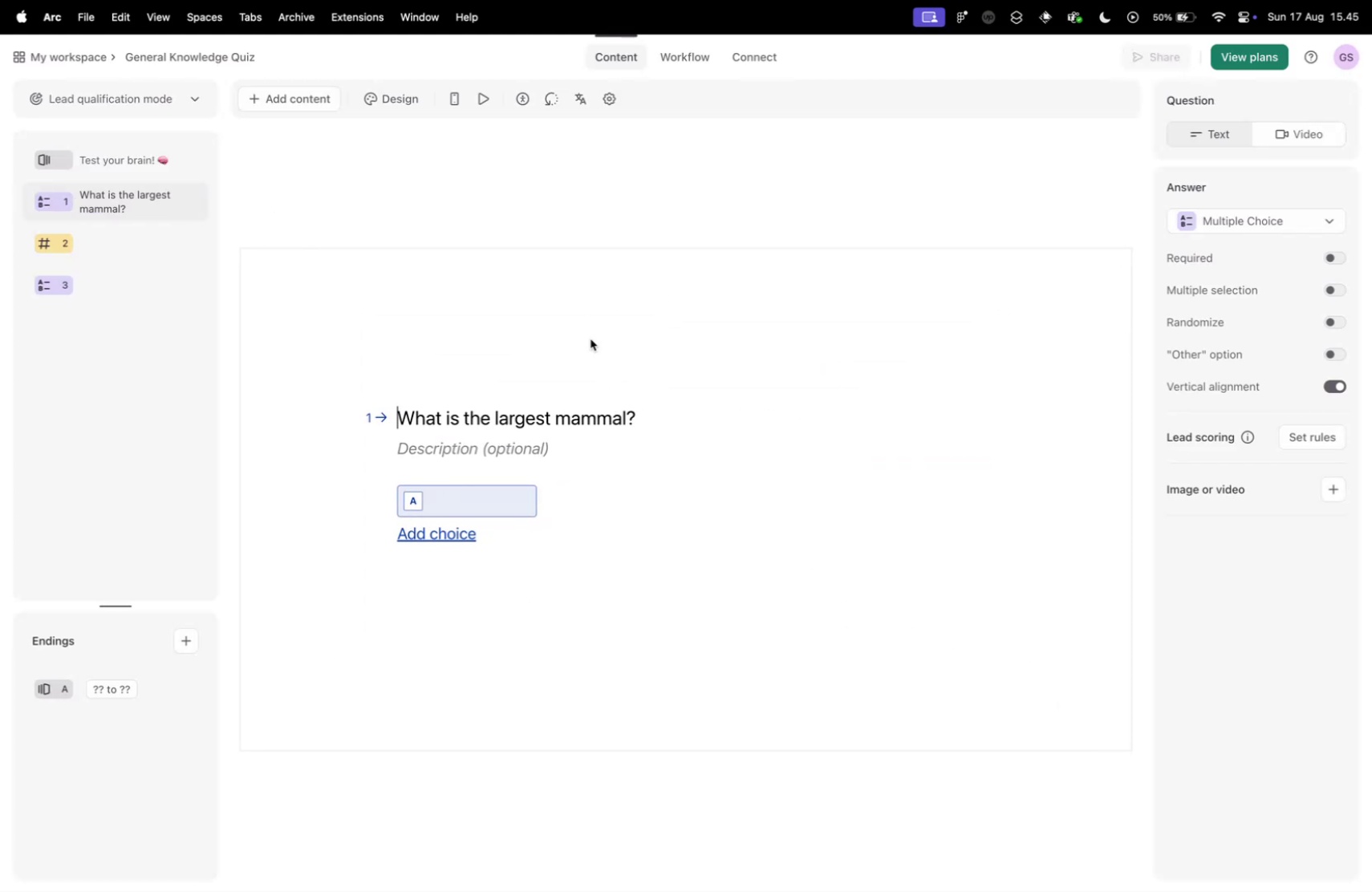 
key(Control+ControlLeft)
 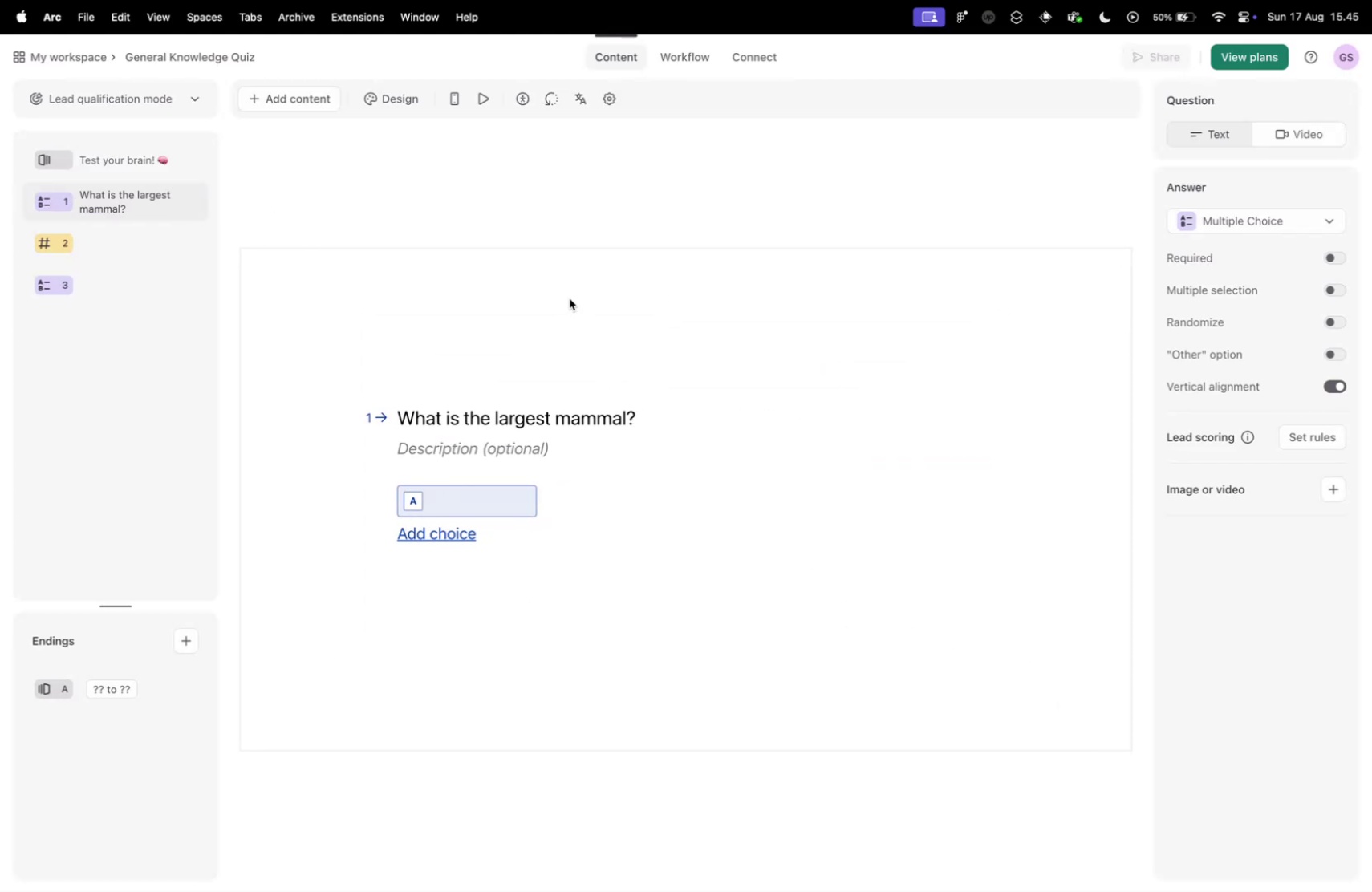 
key(Control+Tab)
 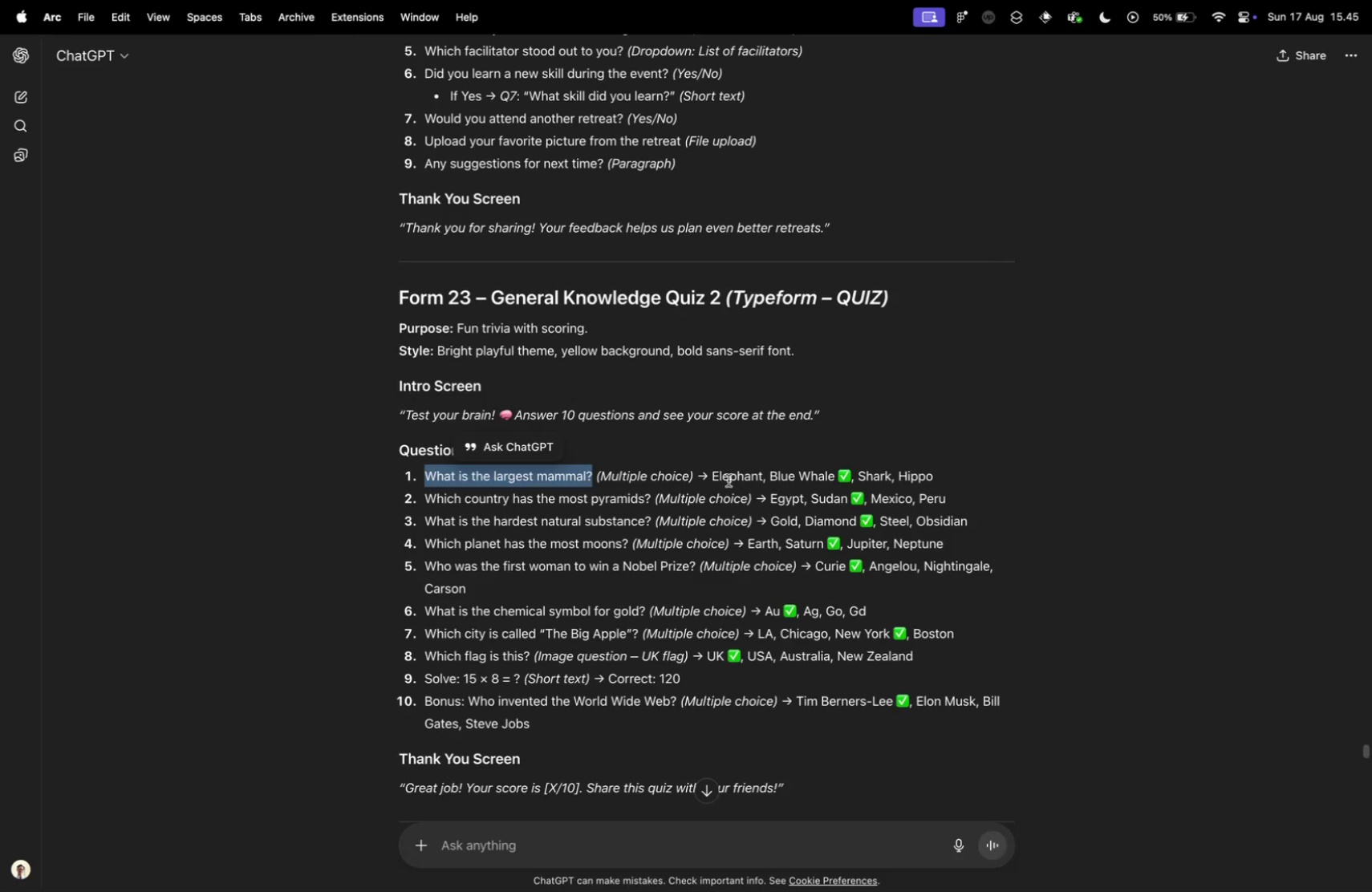 
left_click_drag(start_coordinate=[714, 476], to_coordinate=[761, 475])
 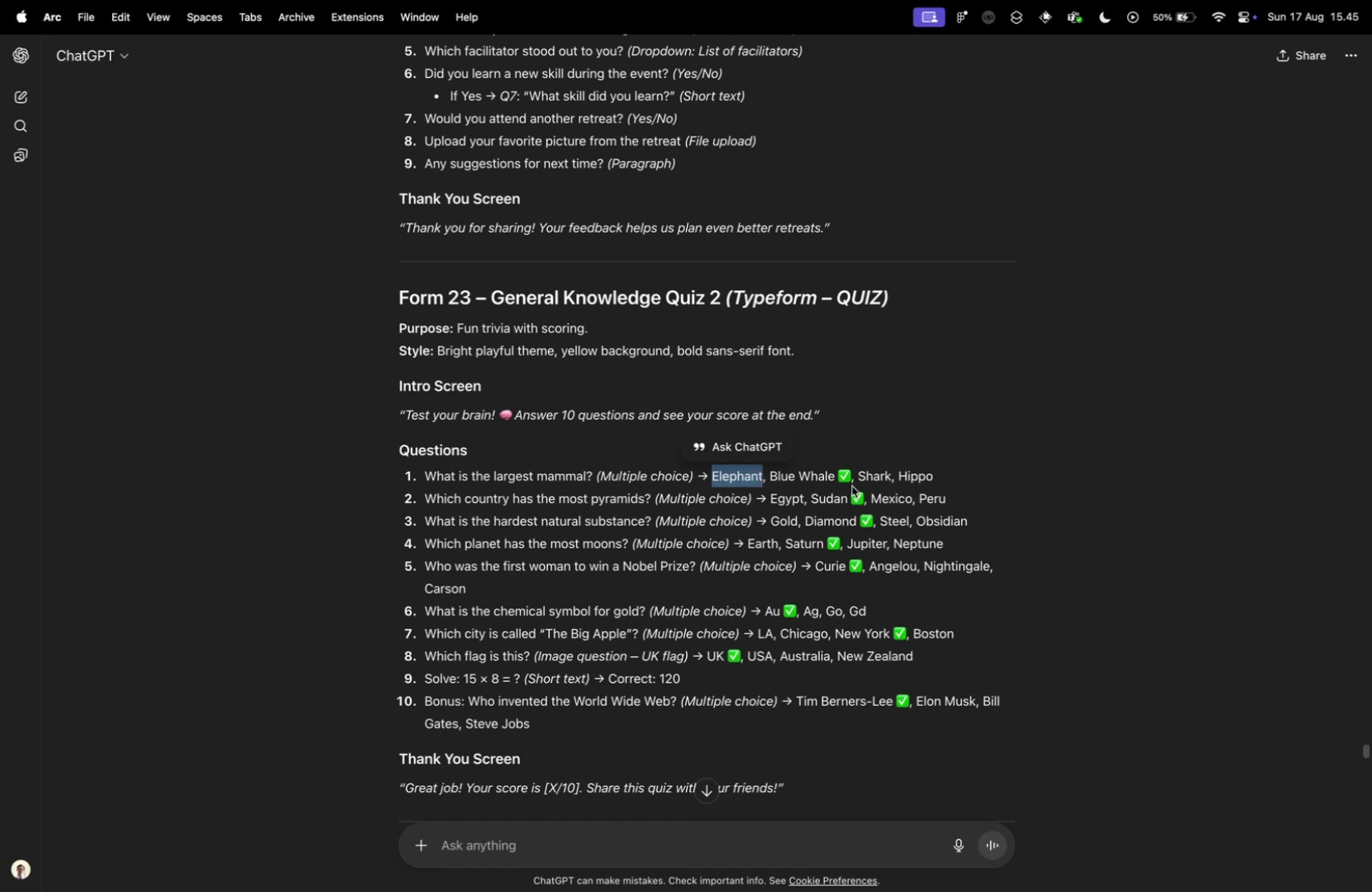 
key(Meta+C)
 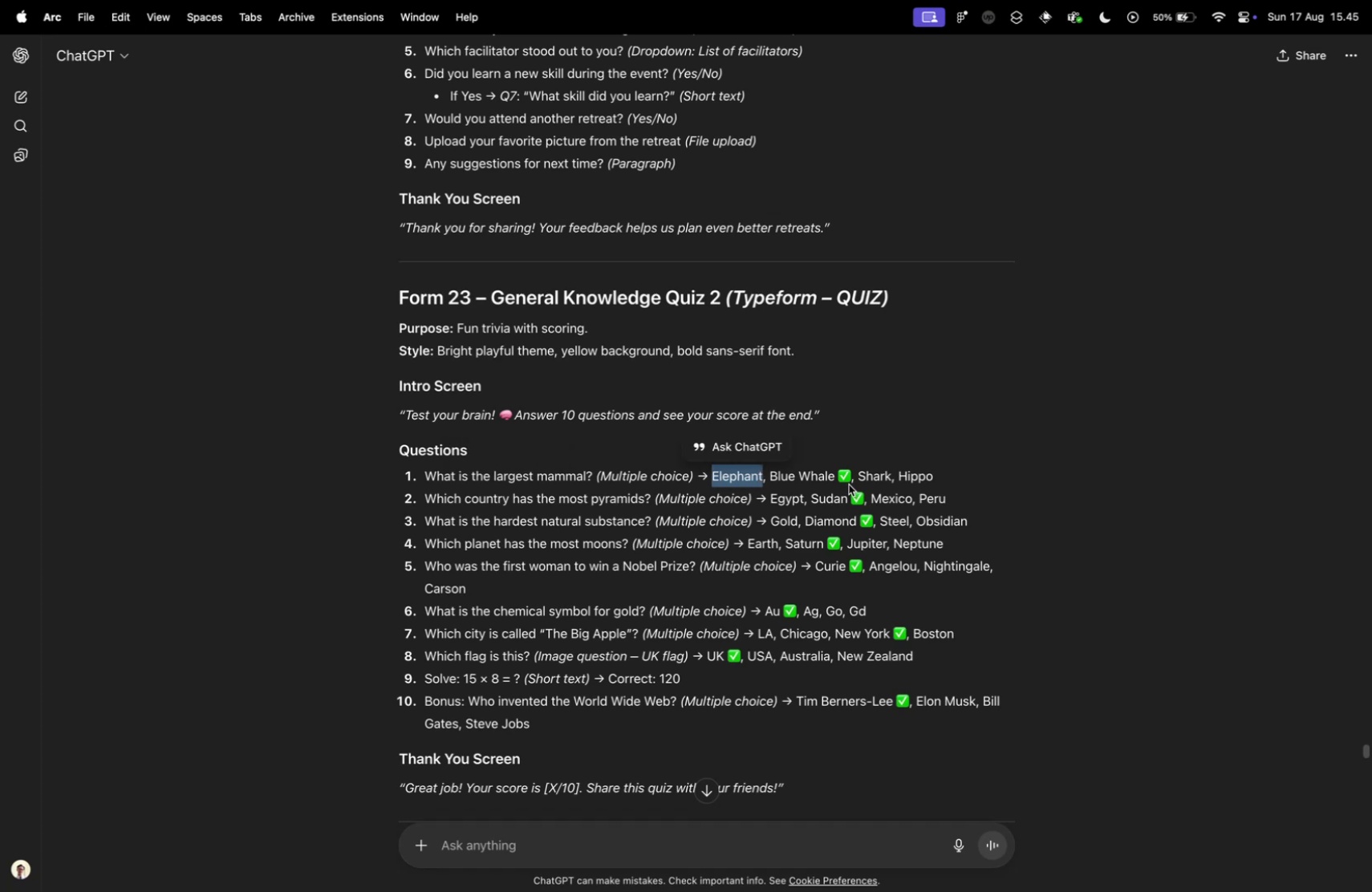 
key(Control+ControlLeft)
 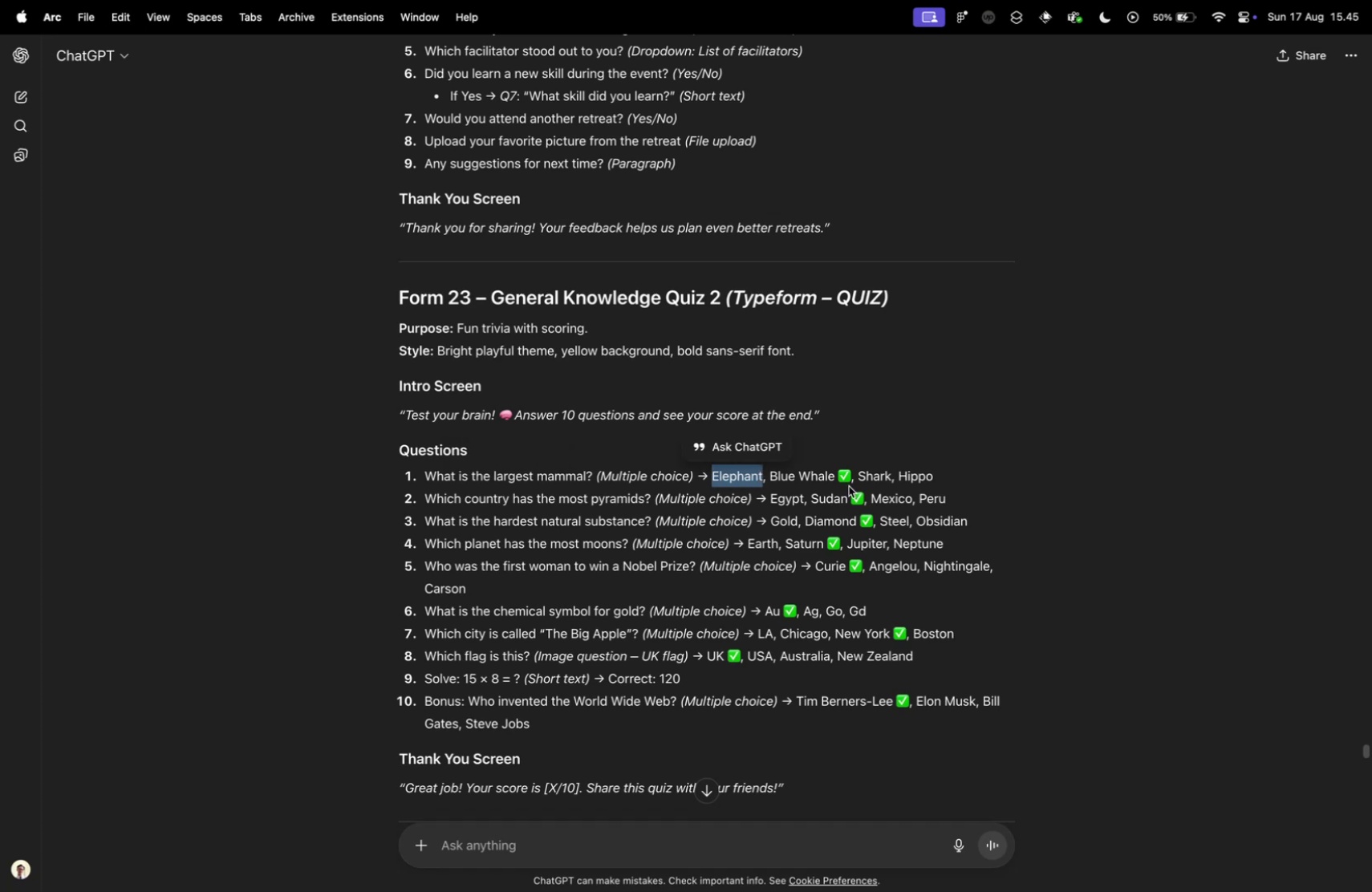 
key(Control+Tab)
 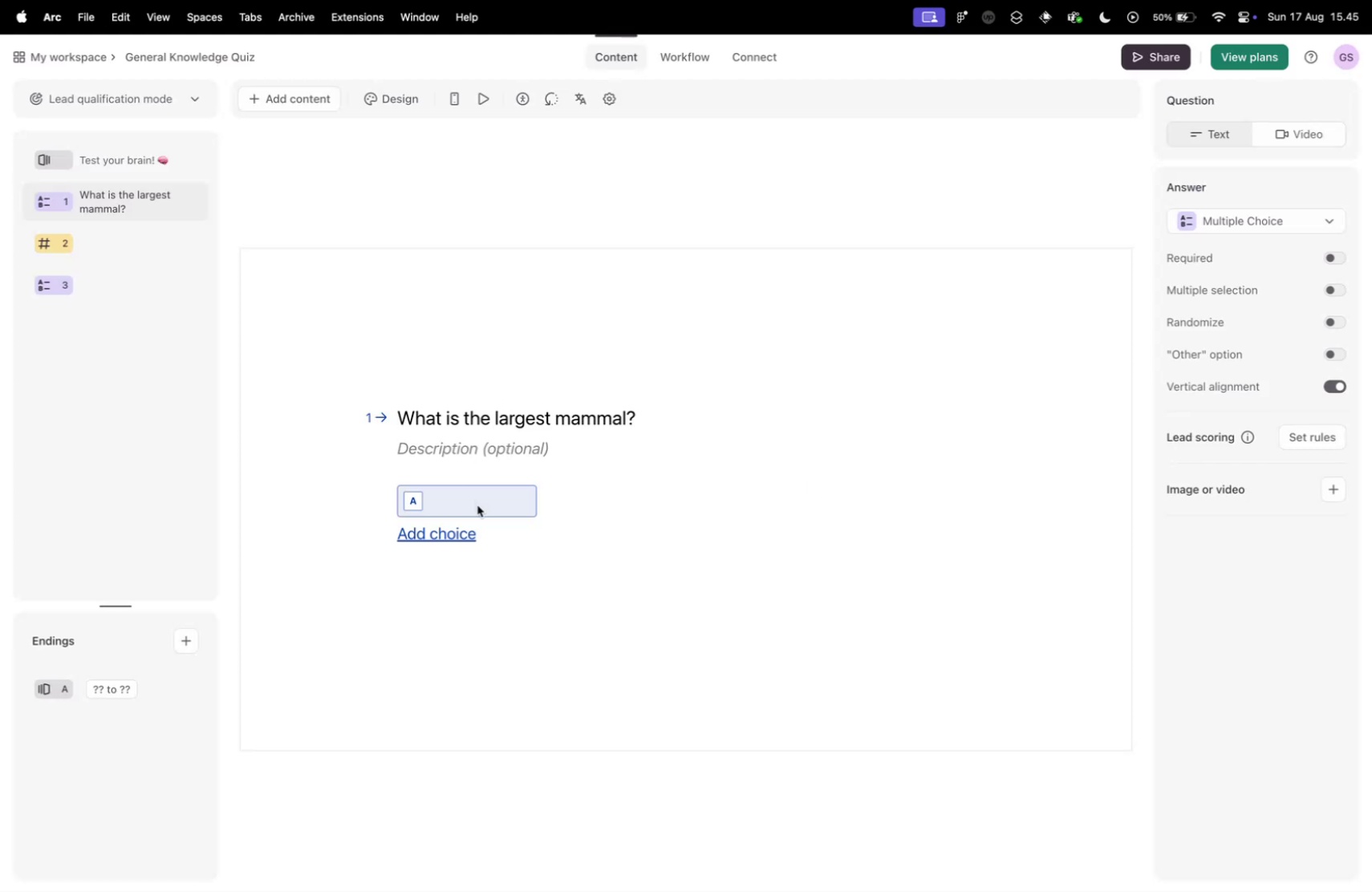 
left_click([476, 498])
 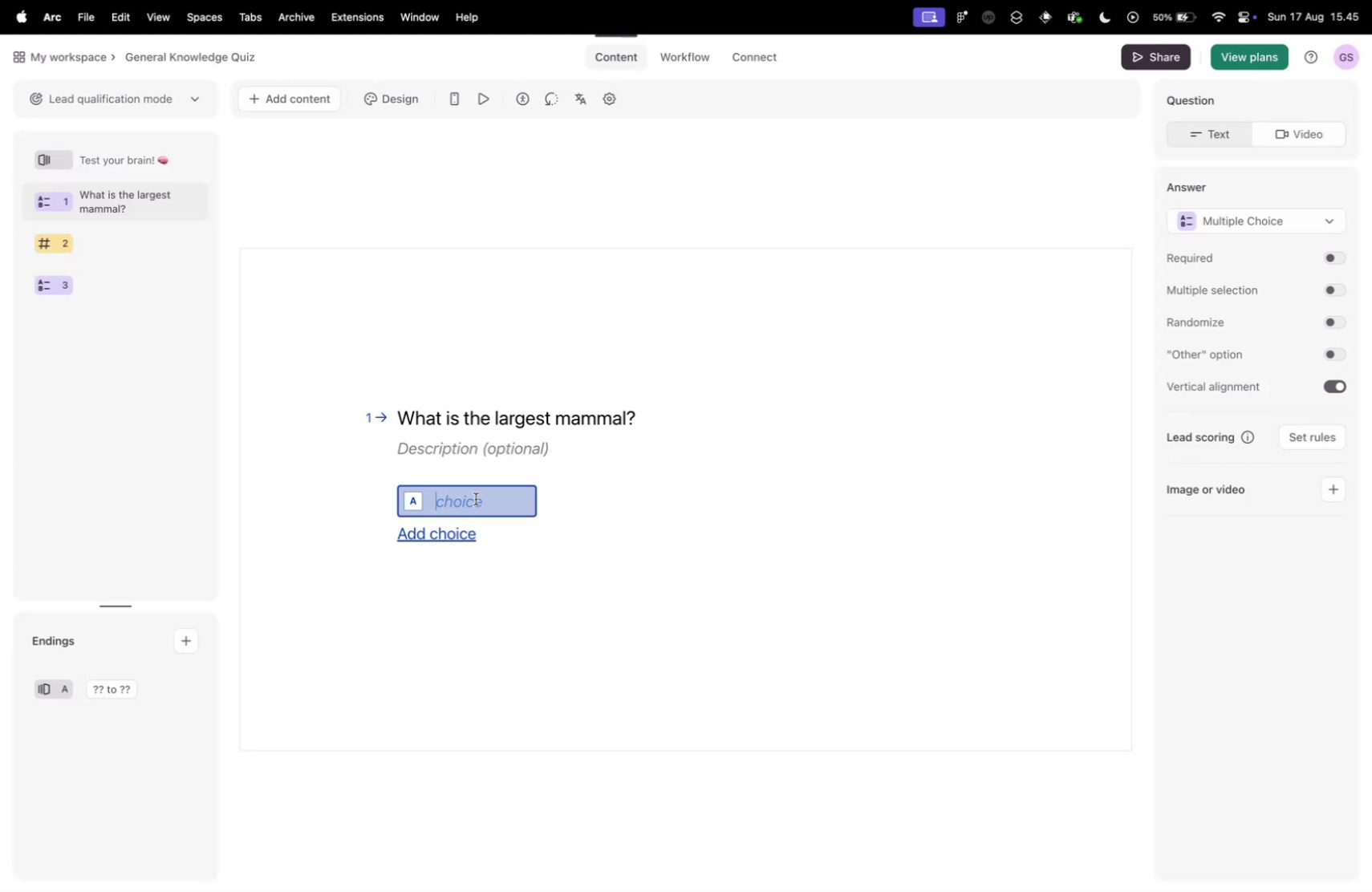 
hold_key(key=ShiftLeft, duration=0.3)
 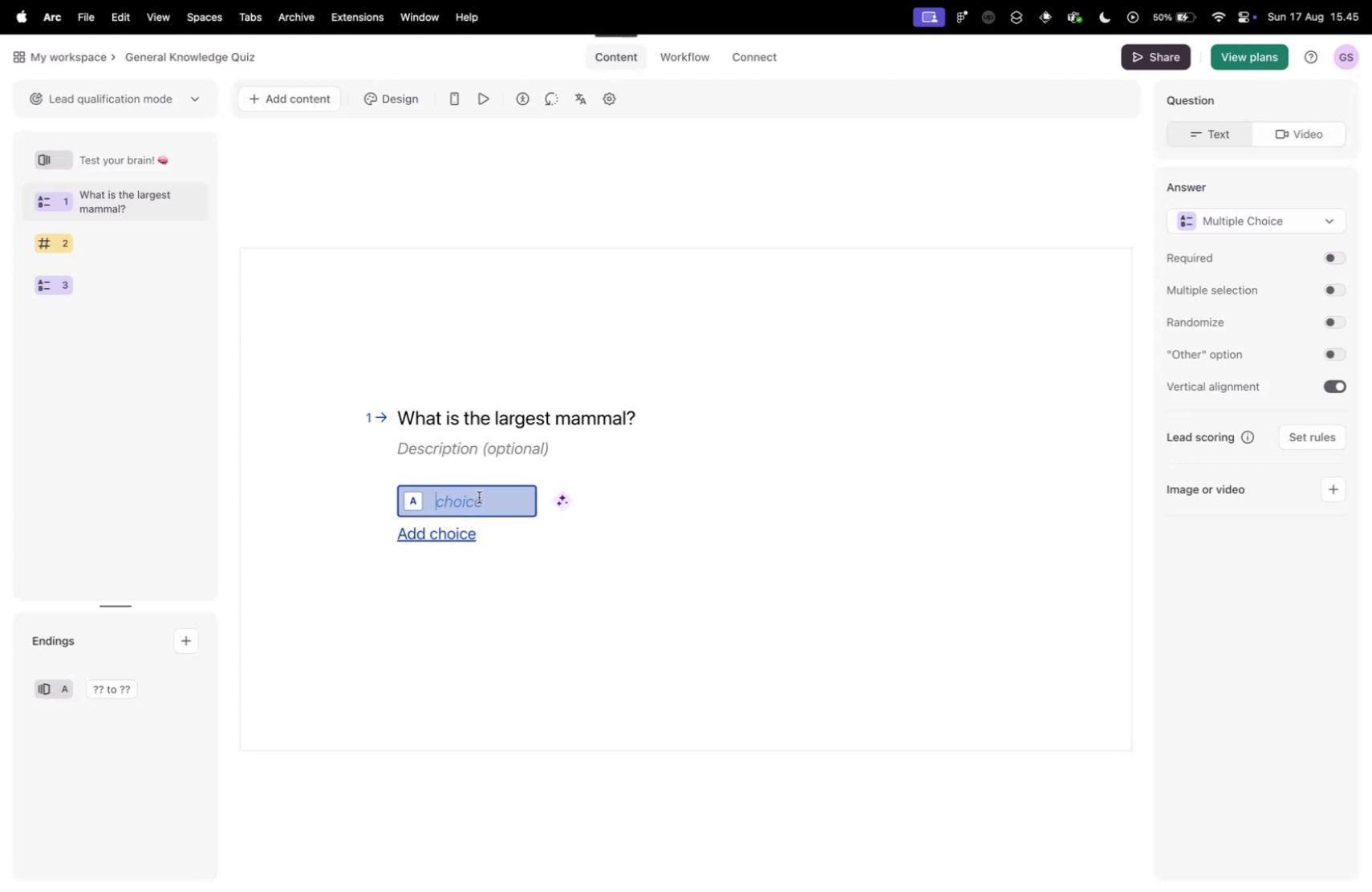 
key(Meta+V)
 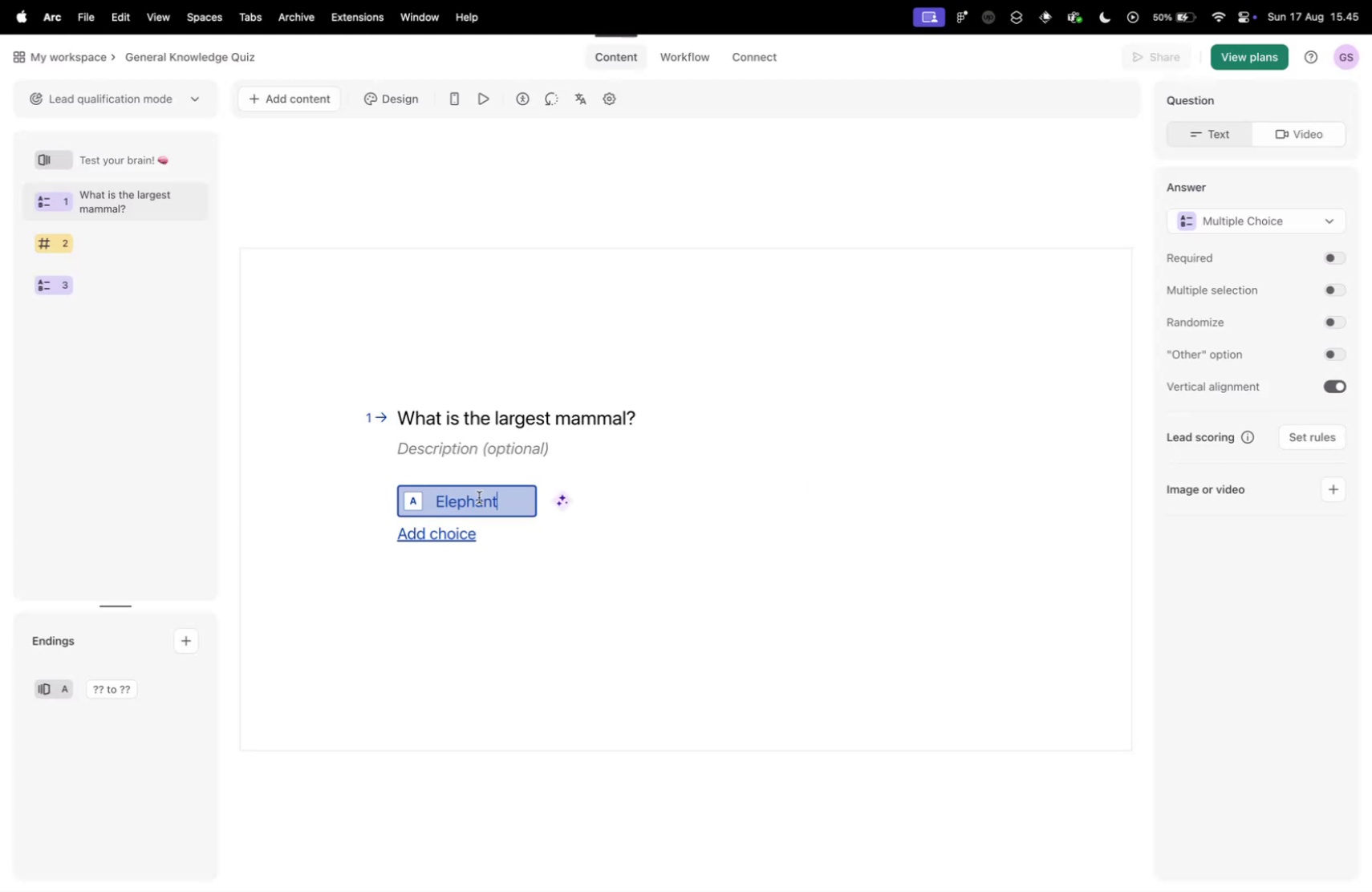 
key(Enter)
 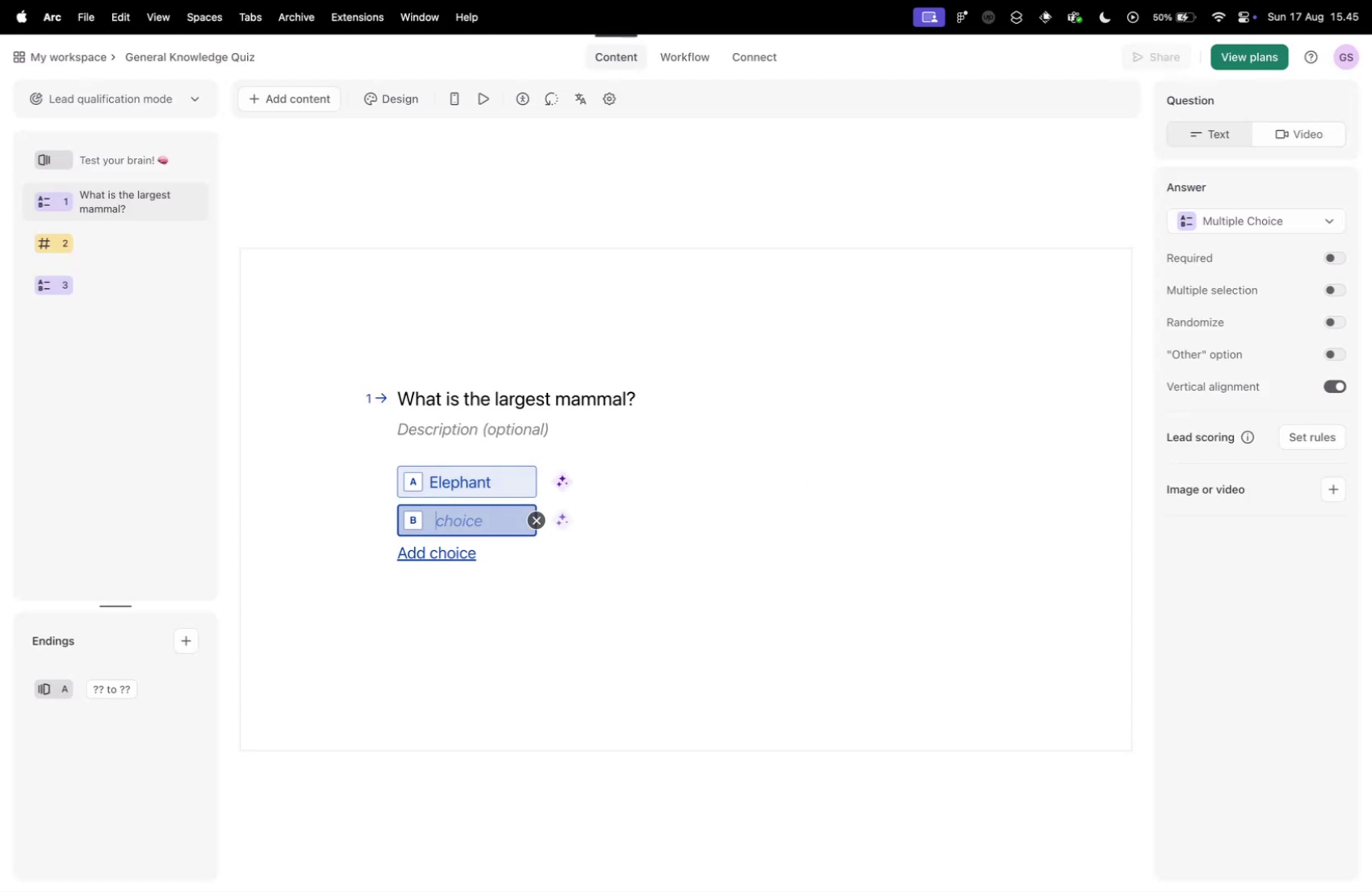 
type(Blue Whale)
 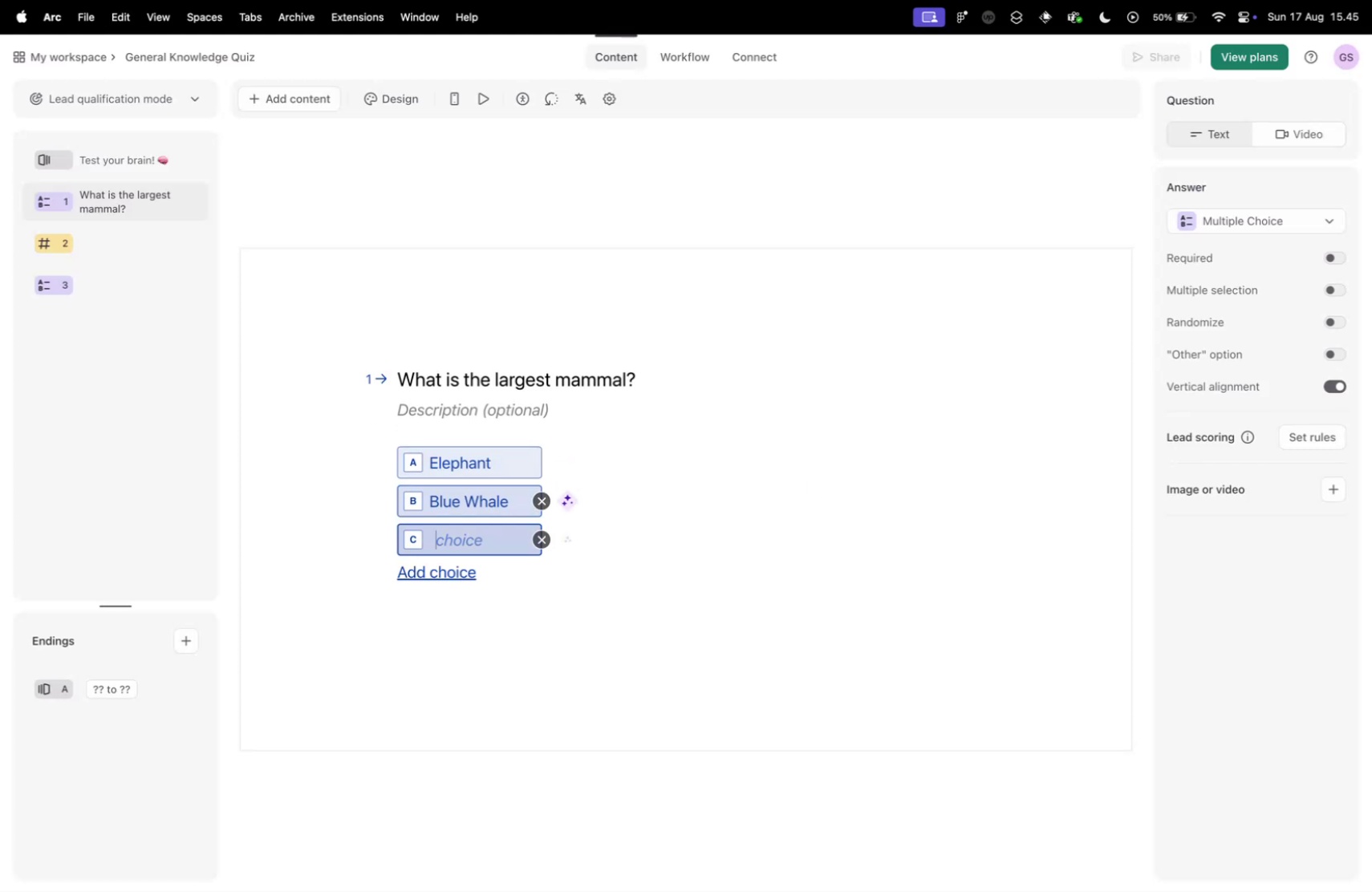 
 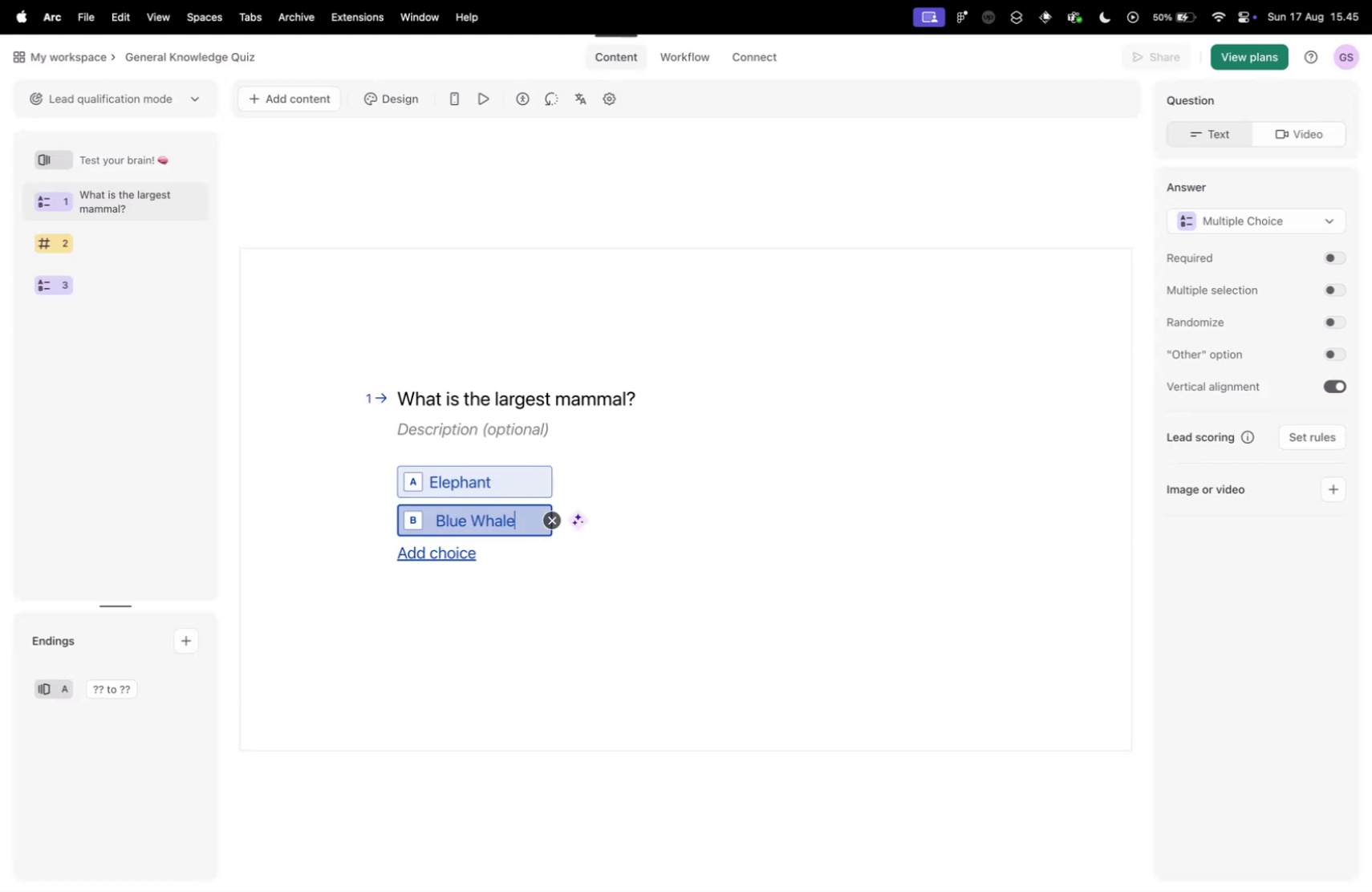 
key(Enter)
 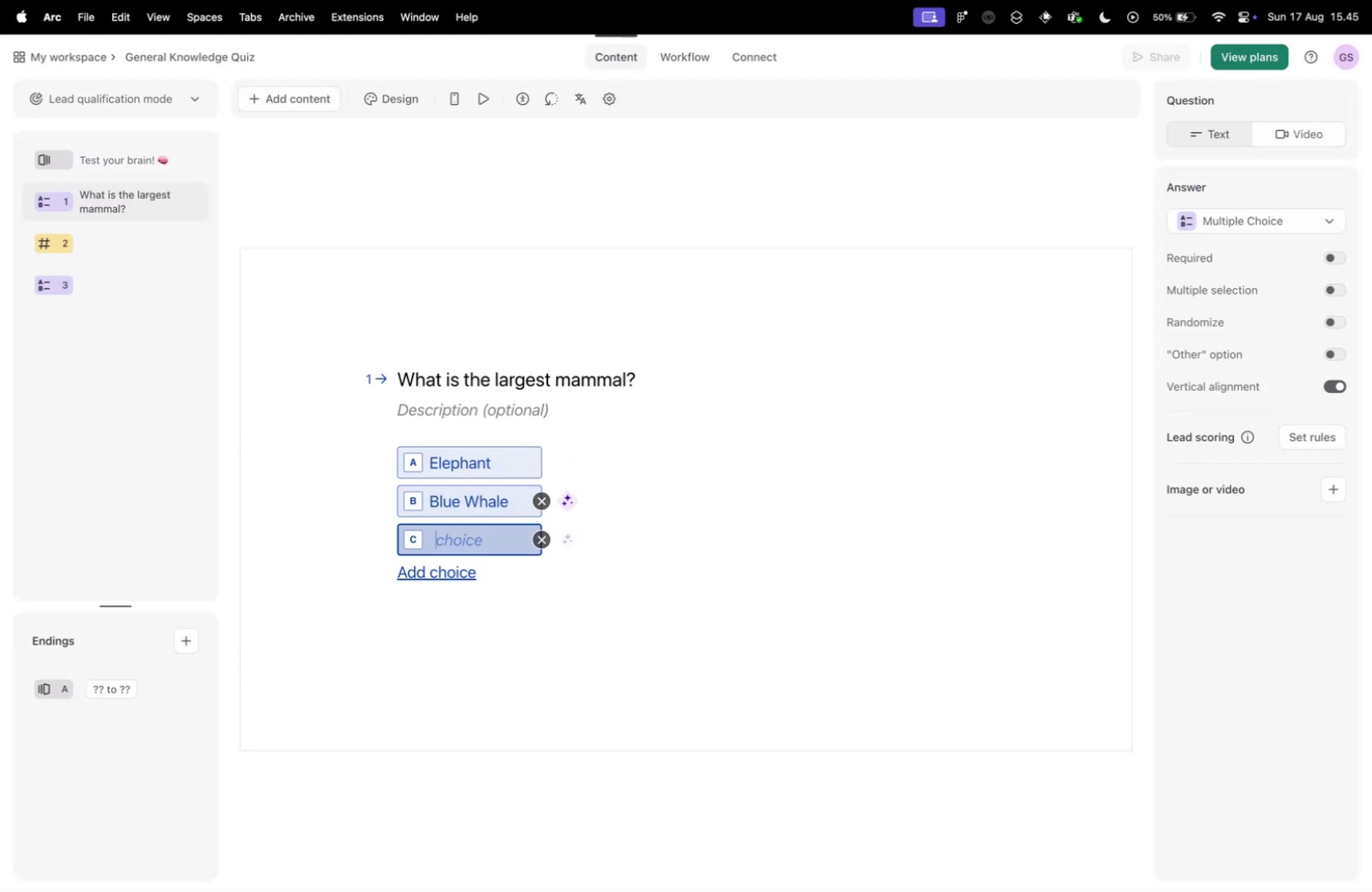 
key(Control+ControlLeft)
 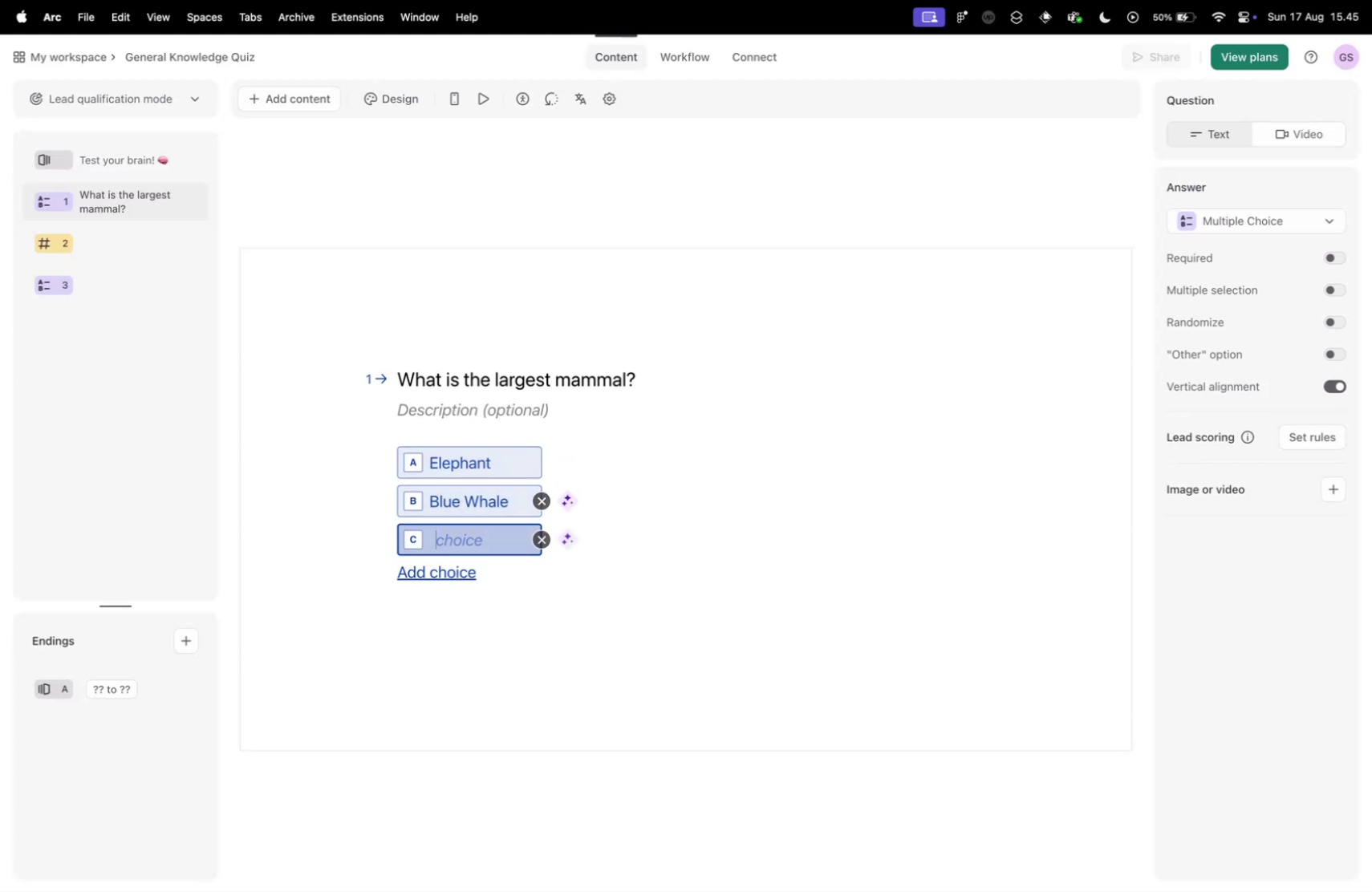 
key(Control+Tab)
 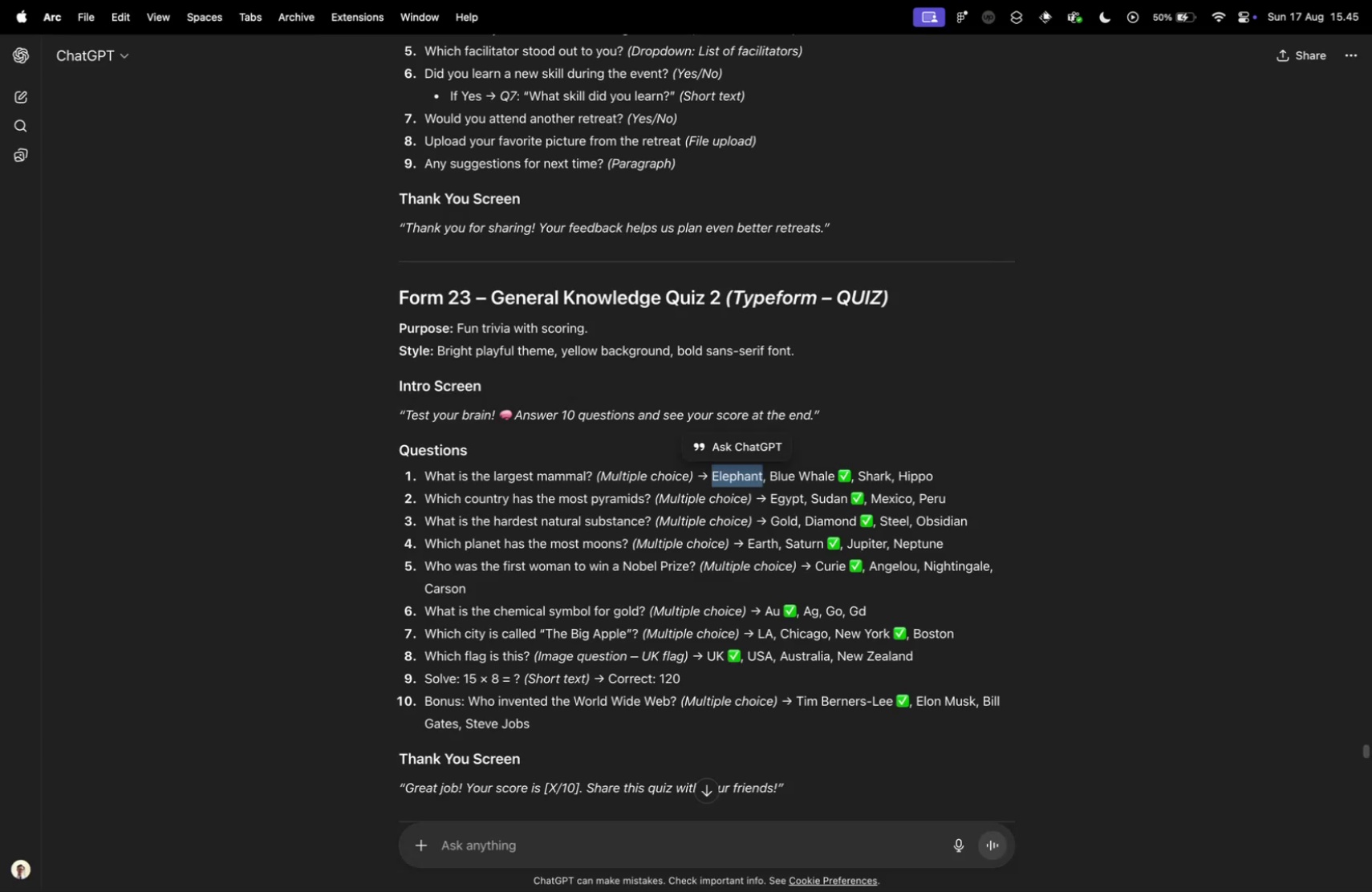 
key(Control+ControlLeft)
 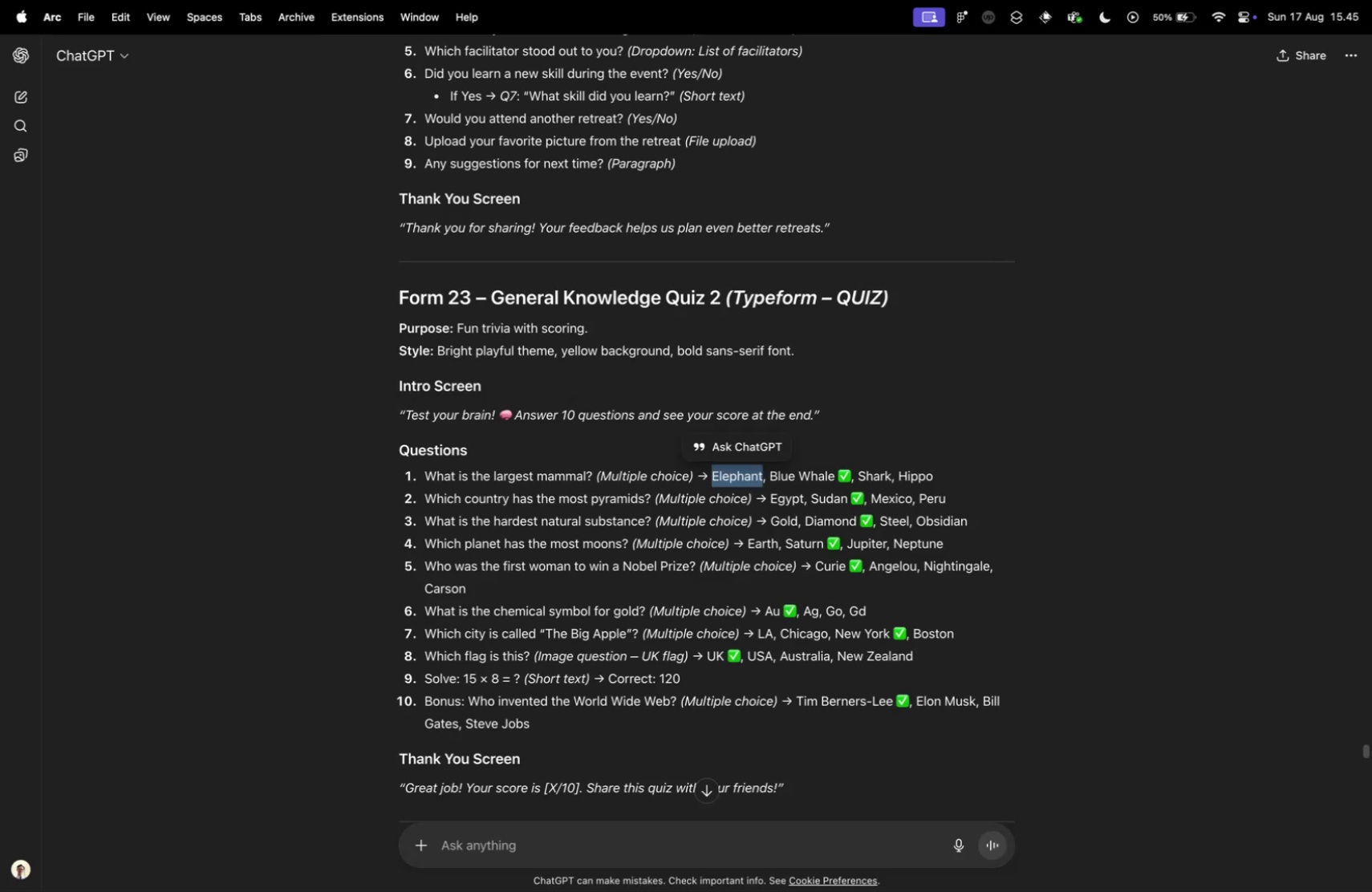 
key(Control+Tab)
 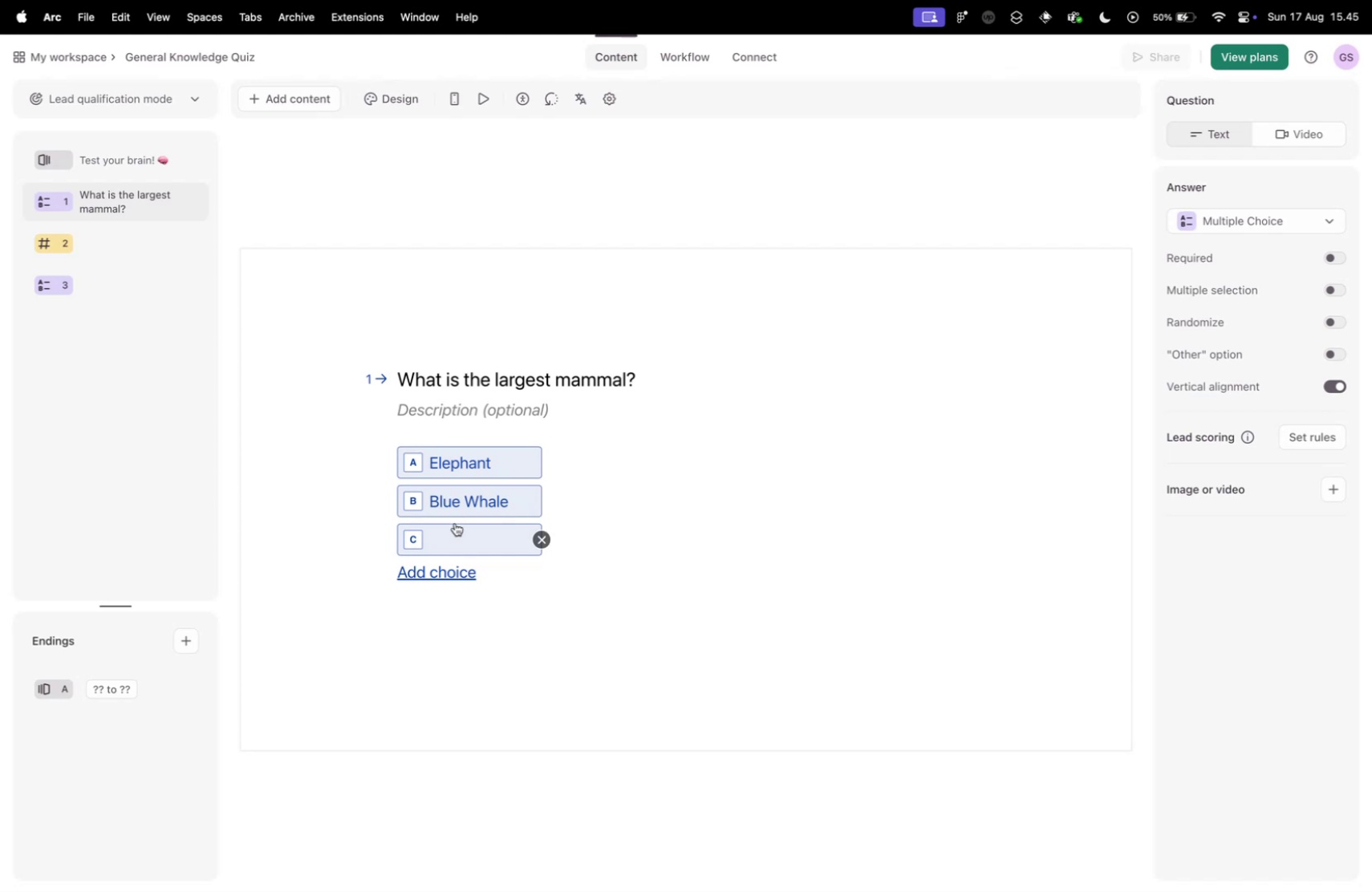 
left_click([457, 527])
 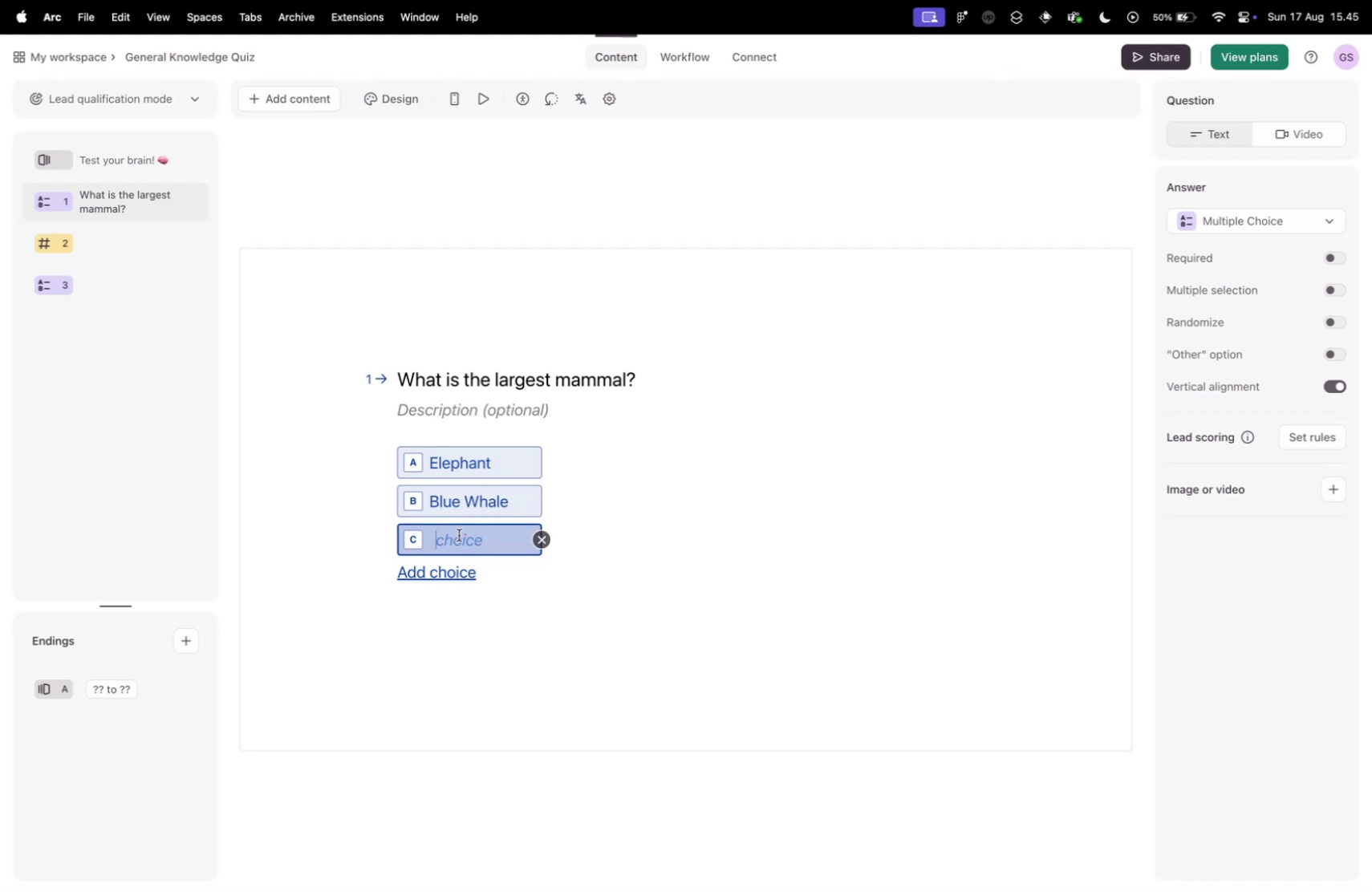 
type(Shark)
 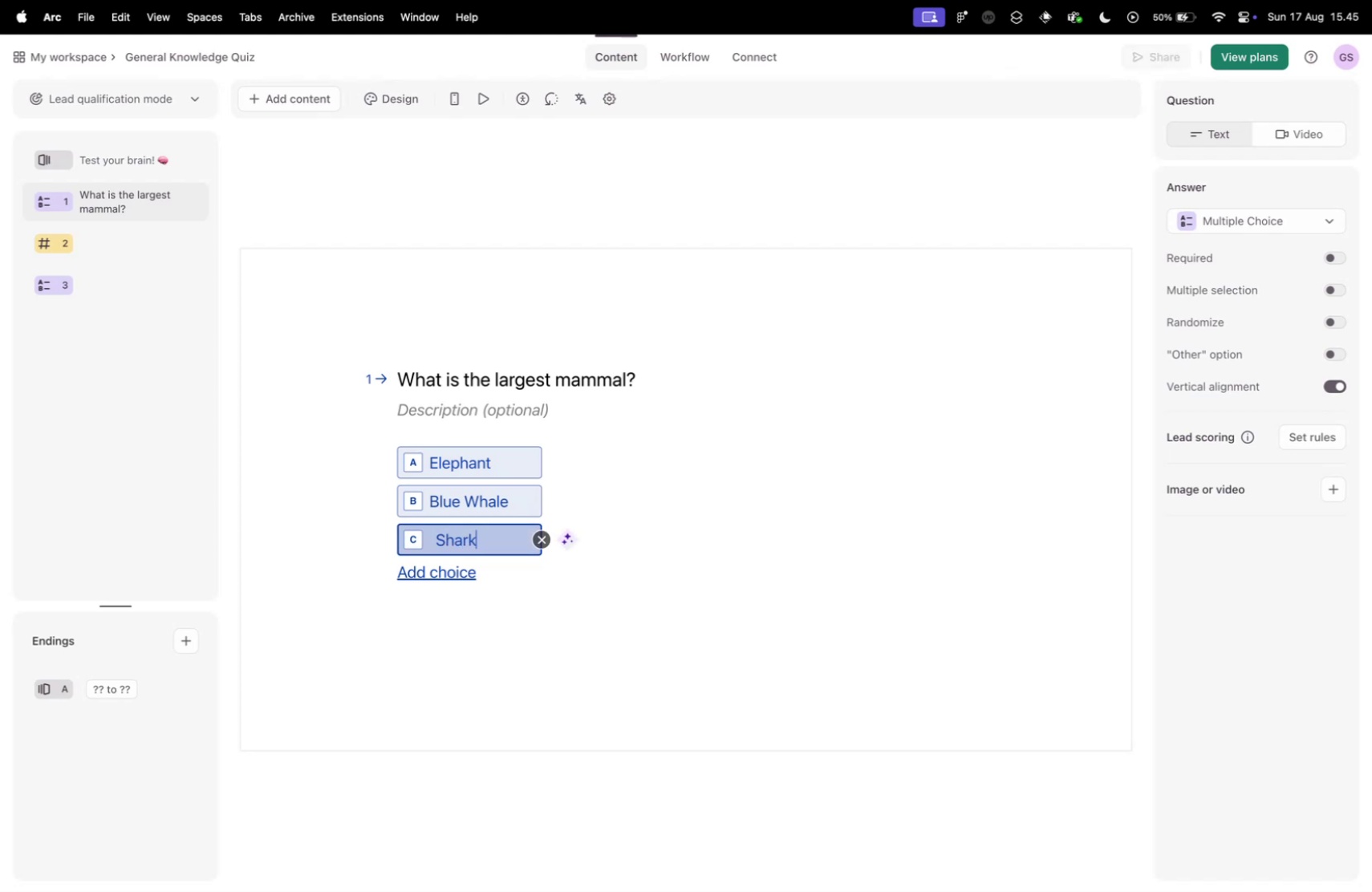 
key(Enter)
 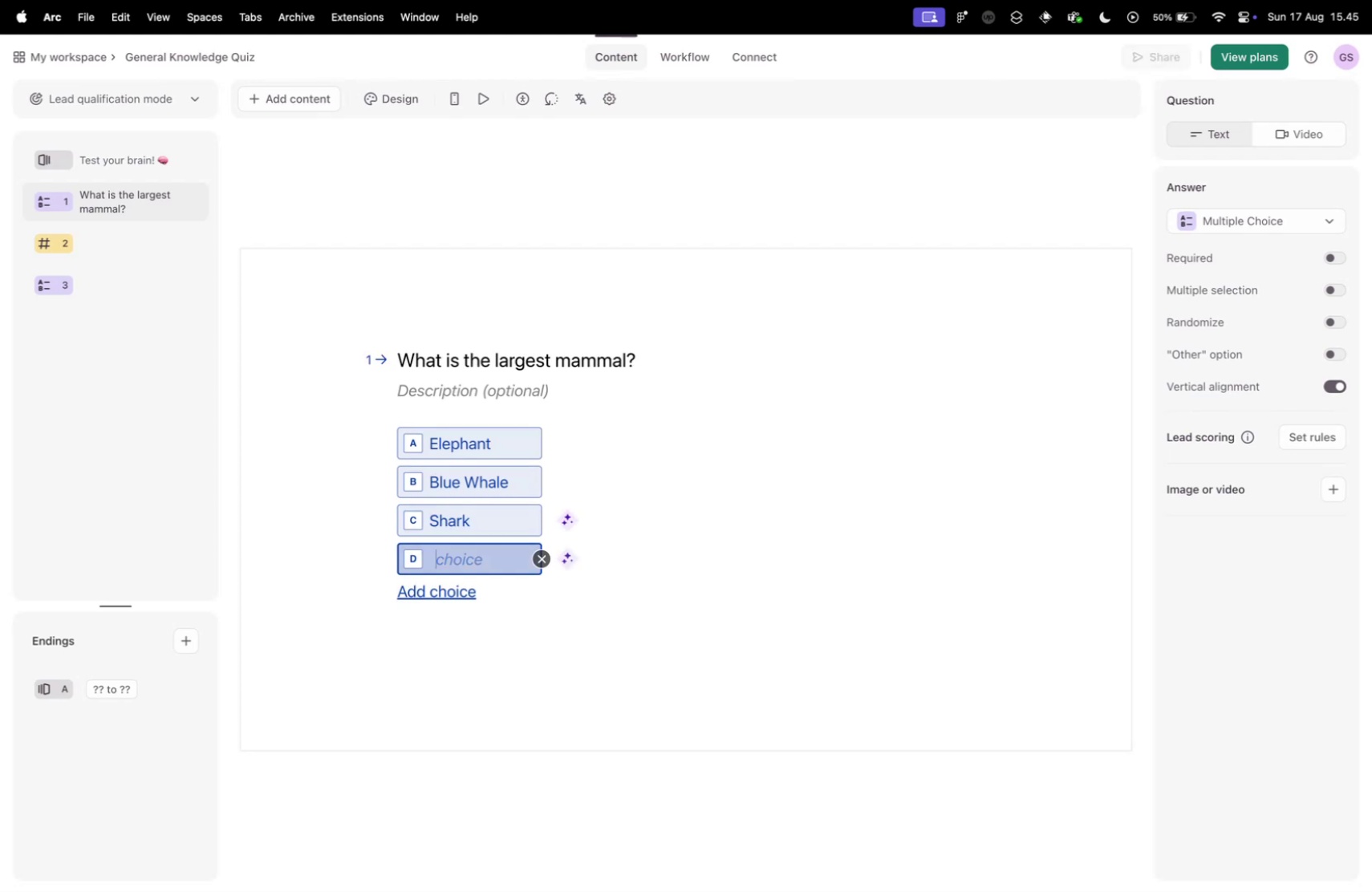 
type(Hippo)
 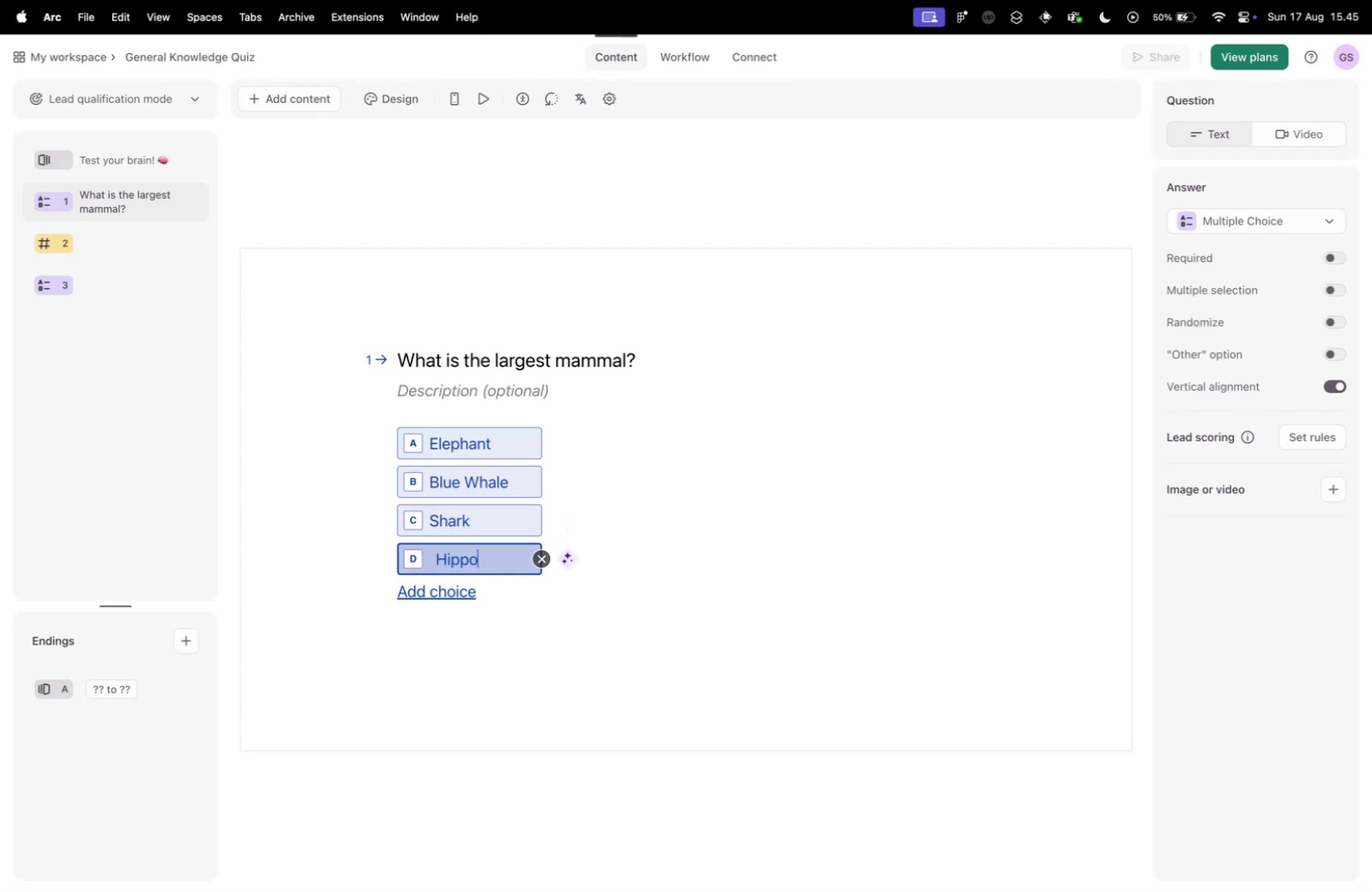 
key(Control+ControlLeft)
 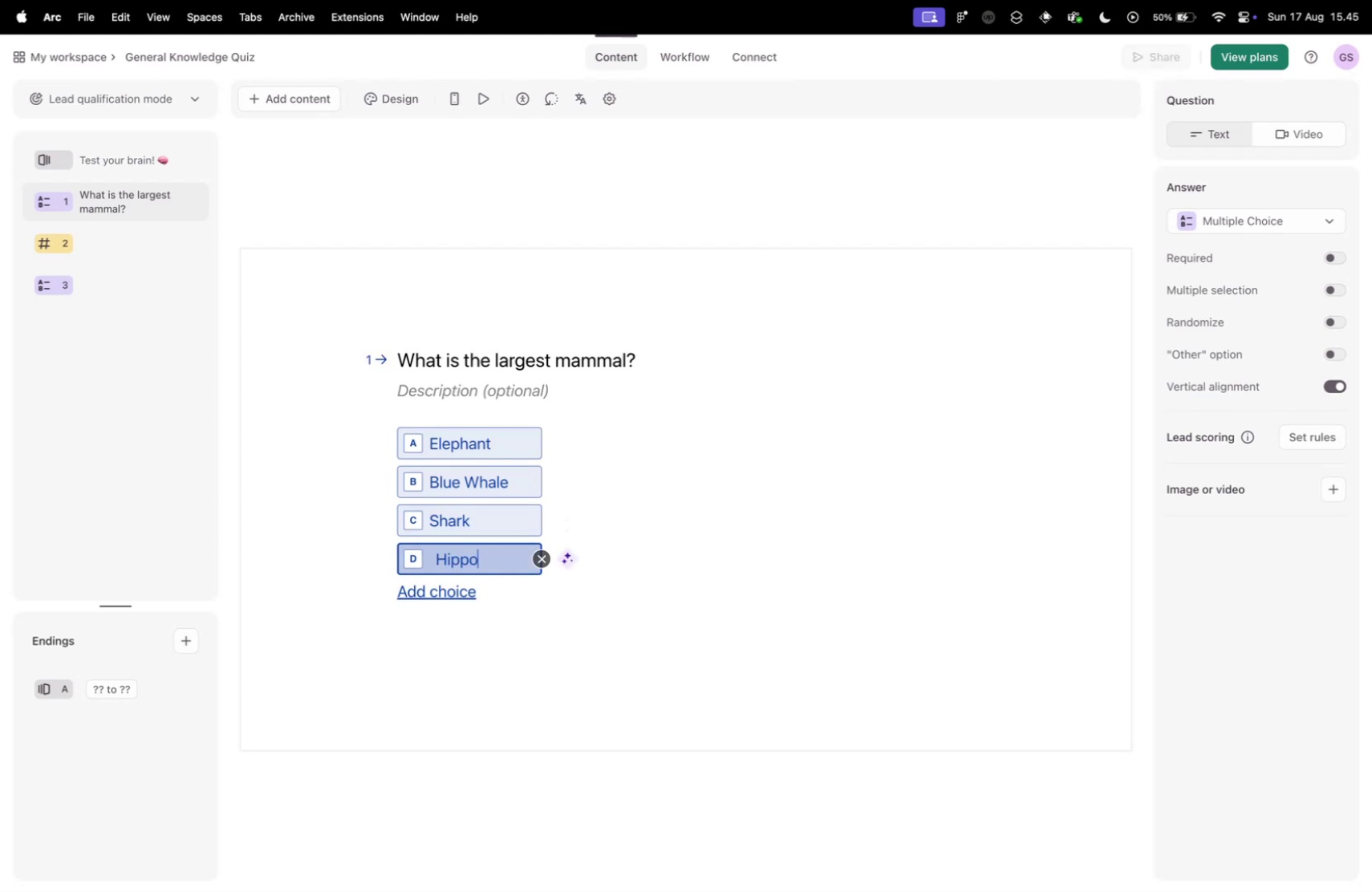 
key(Control+Tab)
 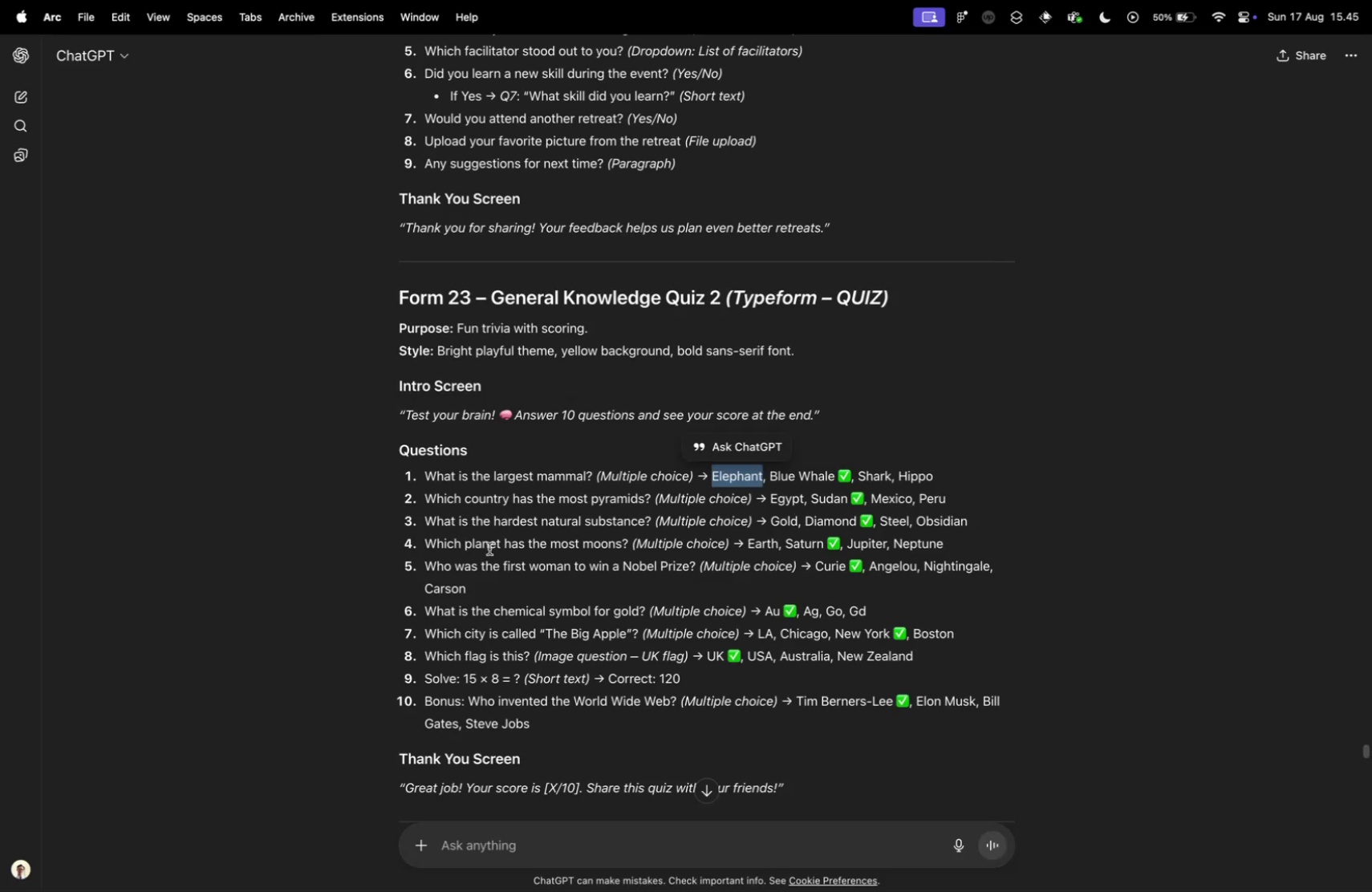 
key(Control+ControlLeft)
 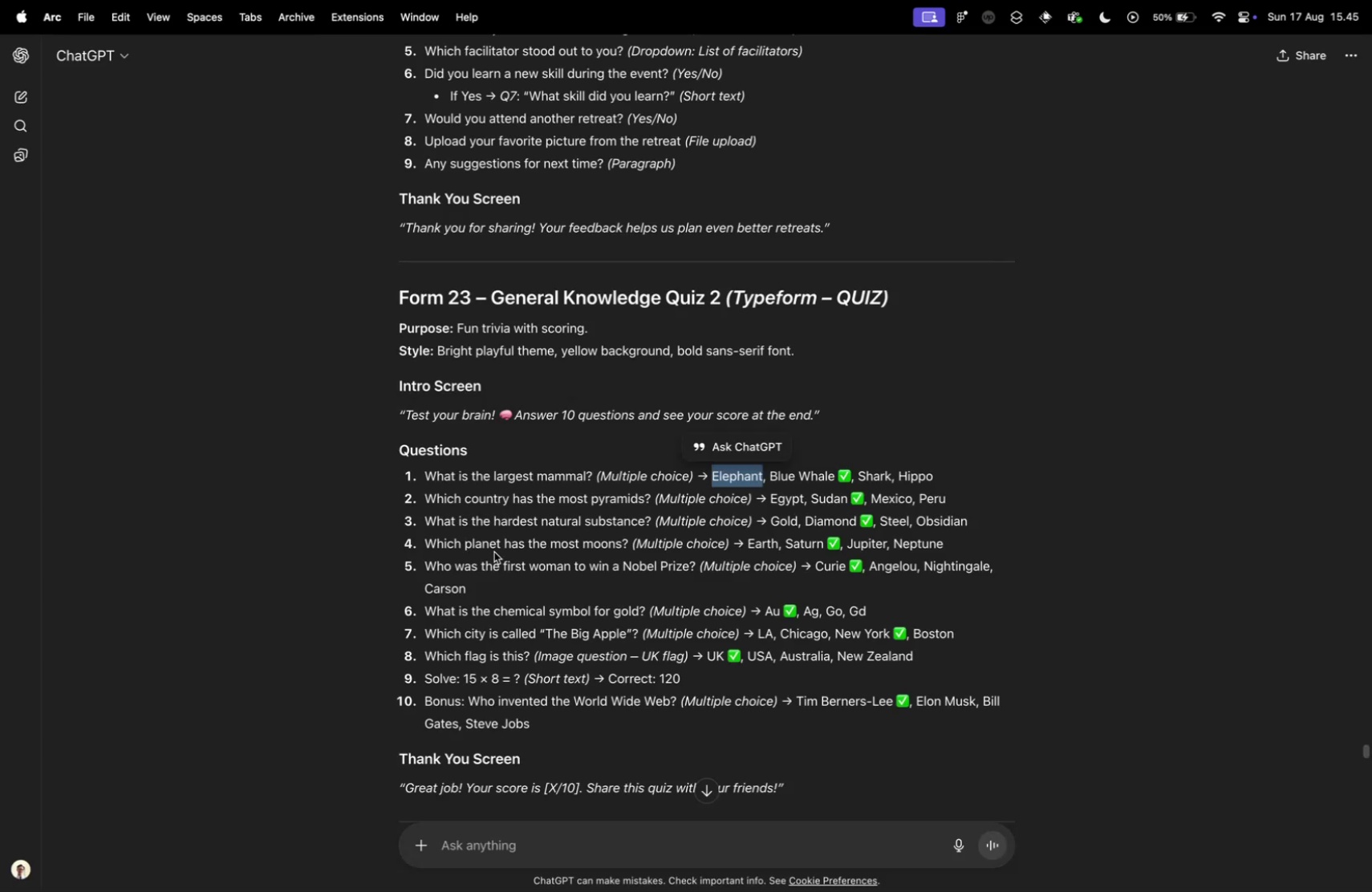 
key(Control+Tab)
 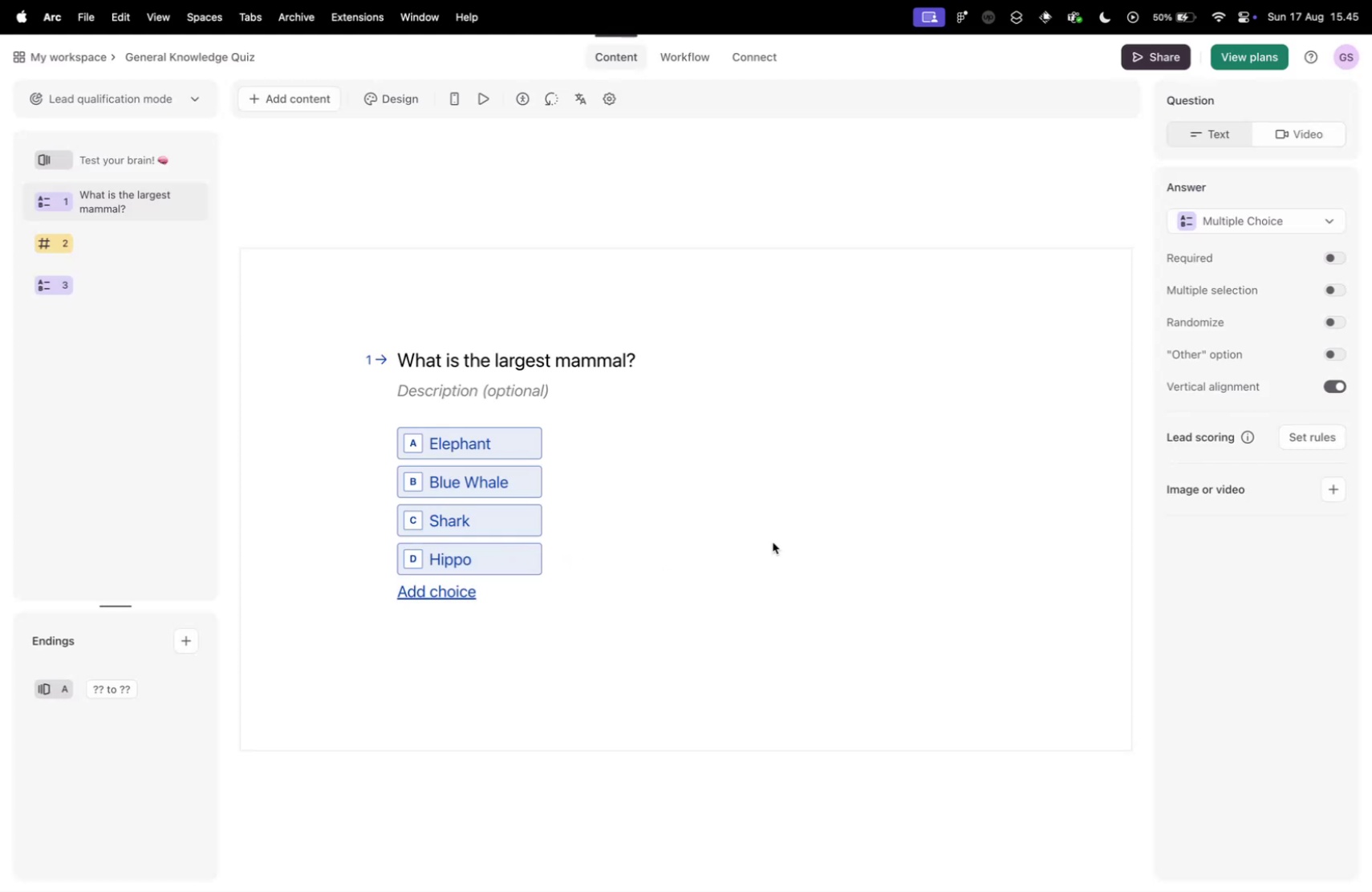 
key(Control+ControlLeft)
 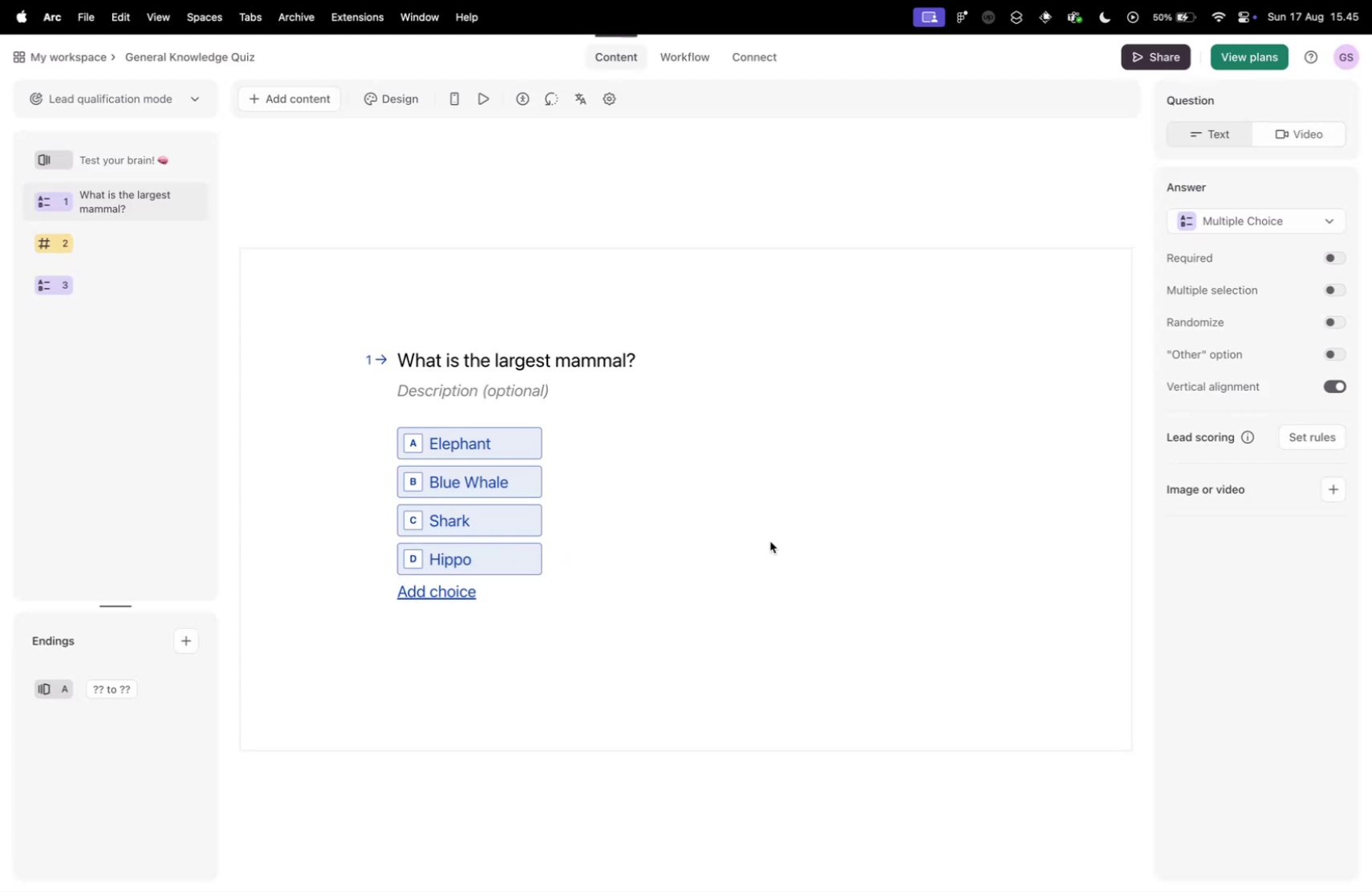 
key(Control+Tab)
 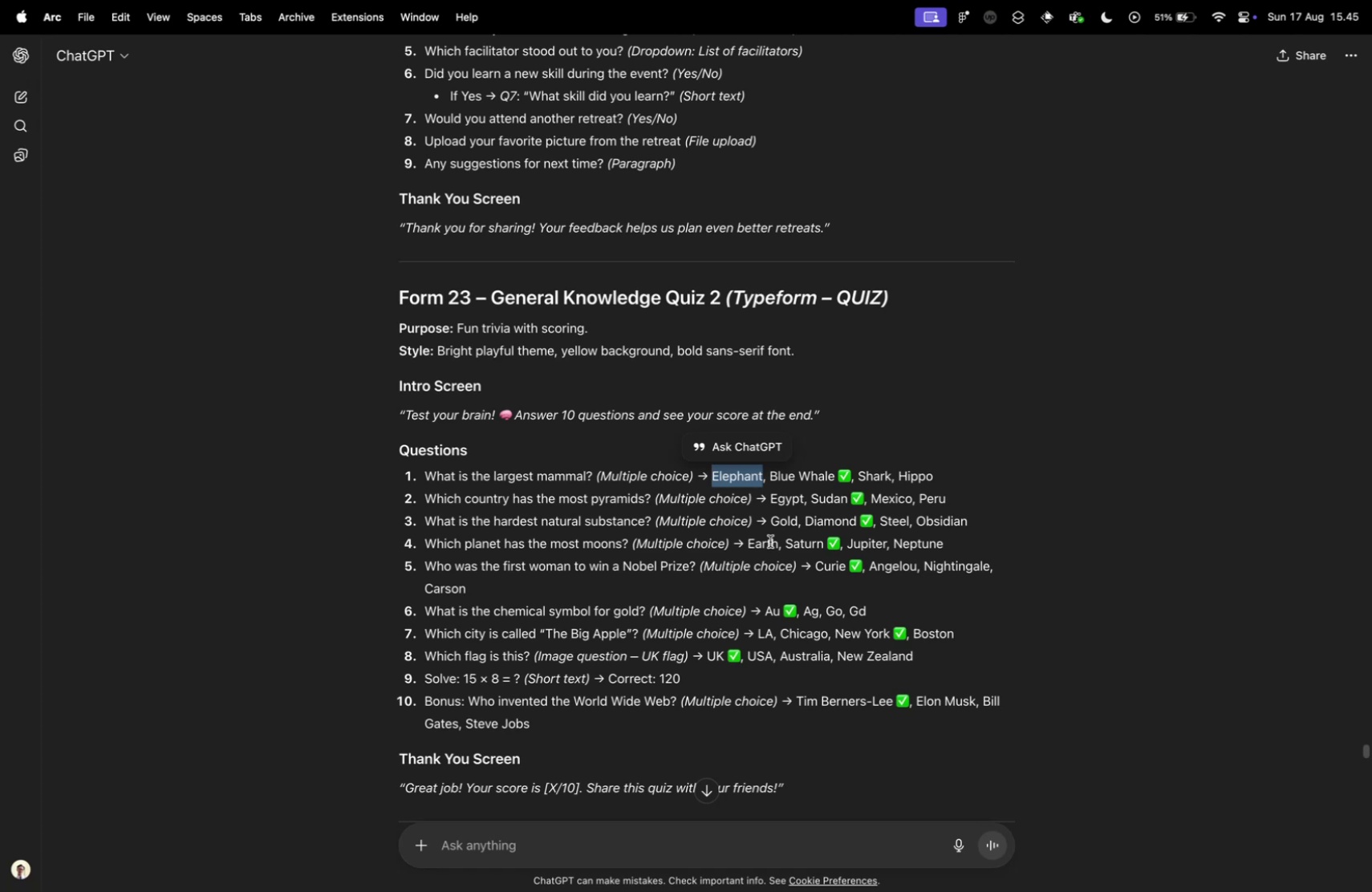 
wait(13.87)
 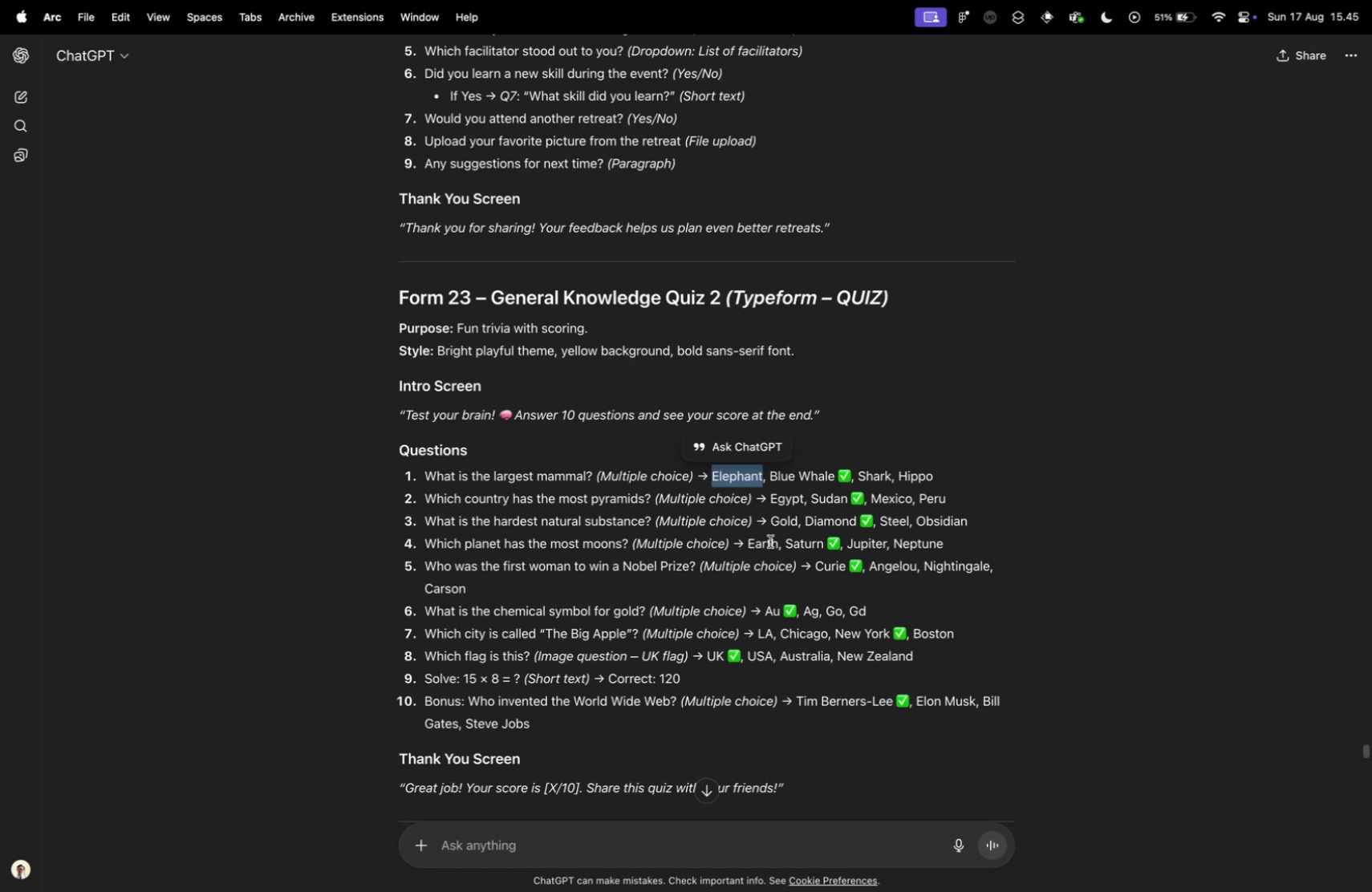 
key(Control+ControlLeft)
 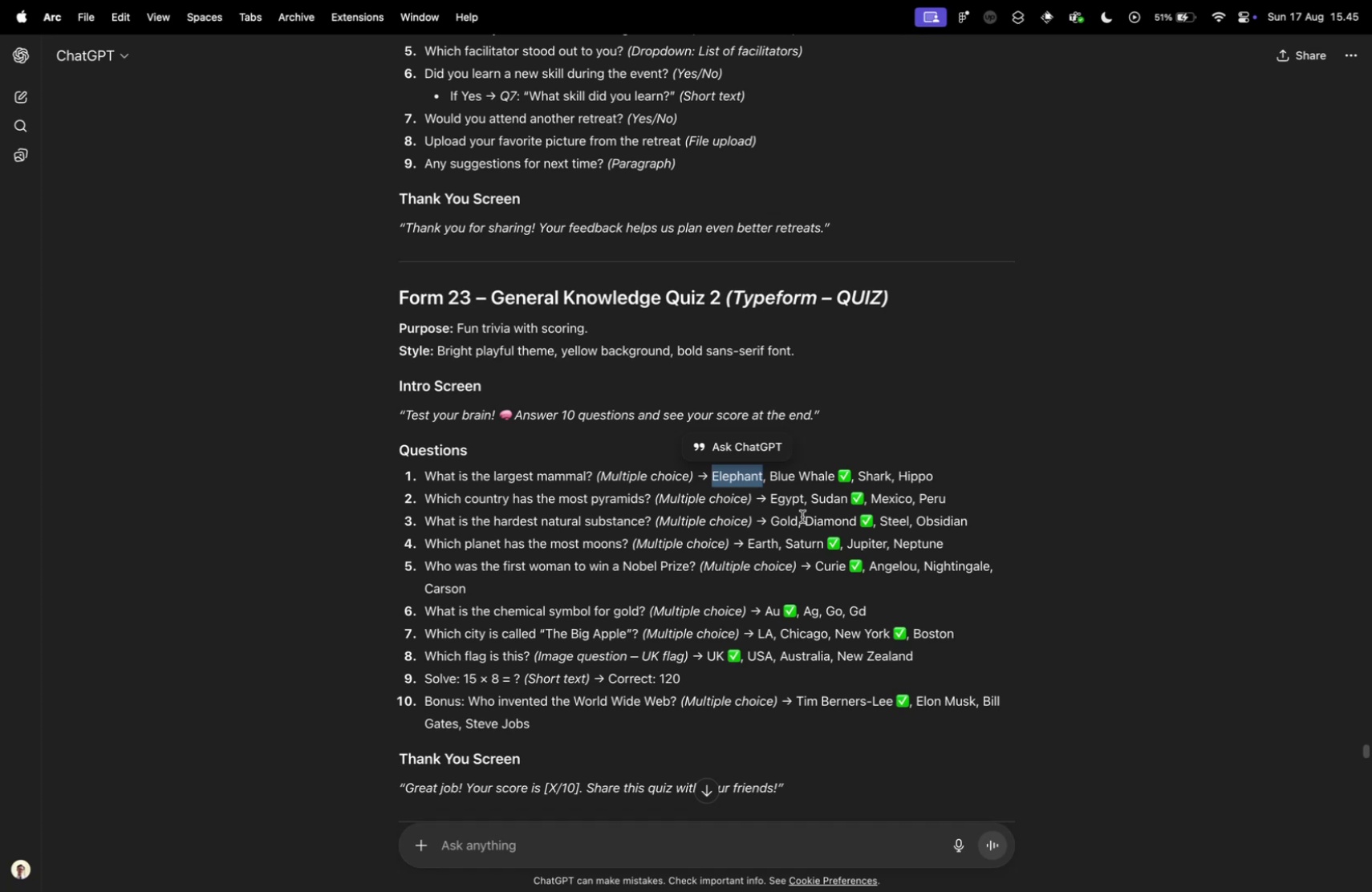 
key(Control+Tab)
 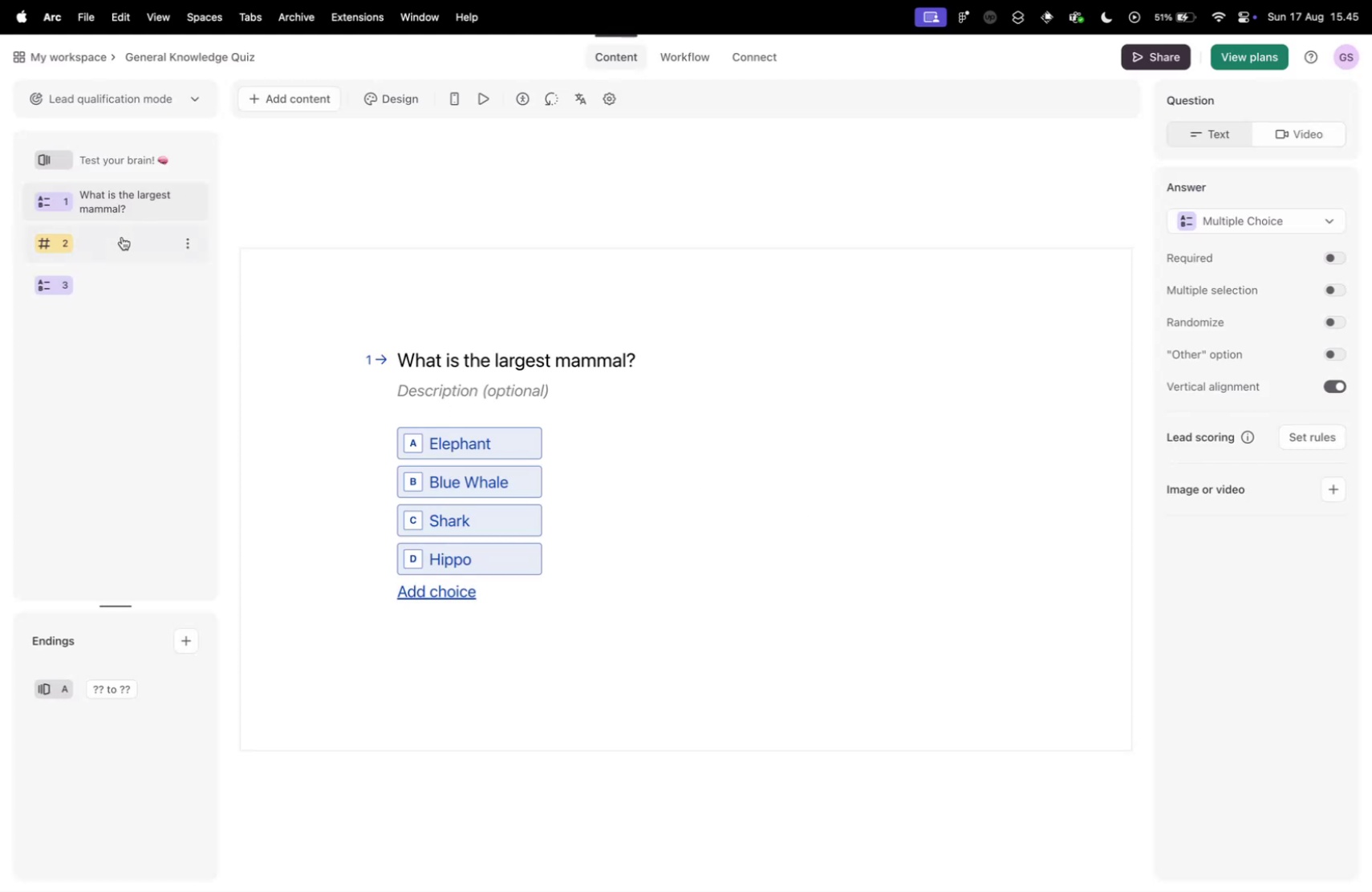 
left_click([196, 237])
 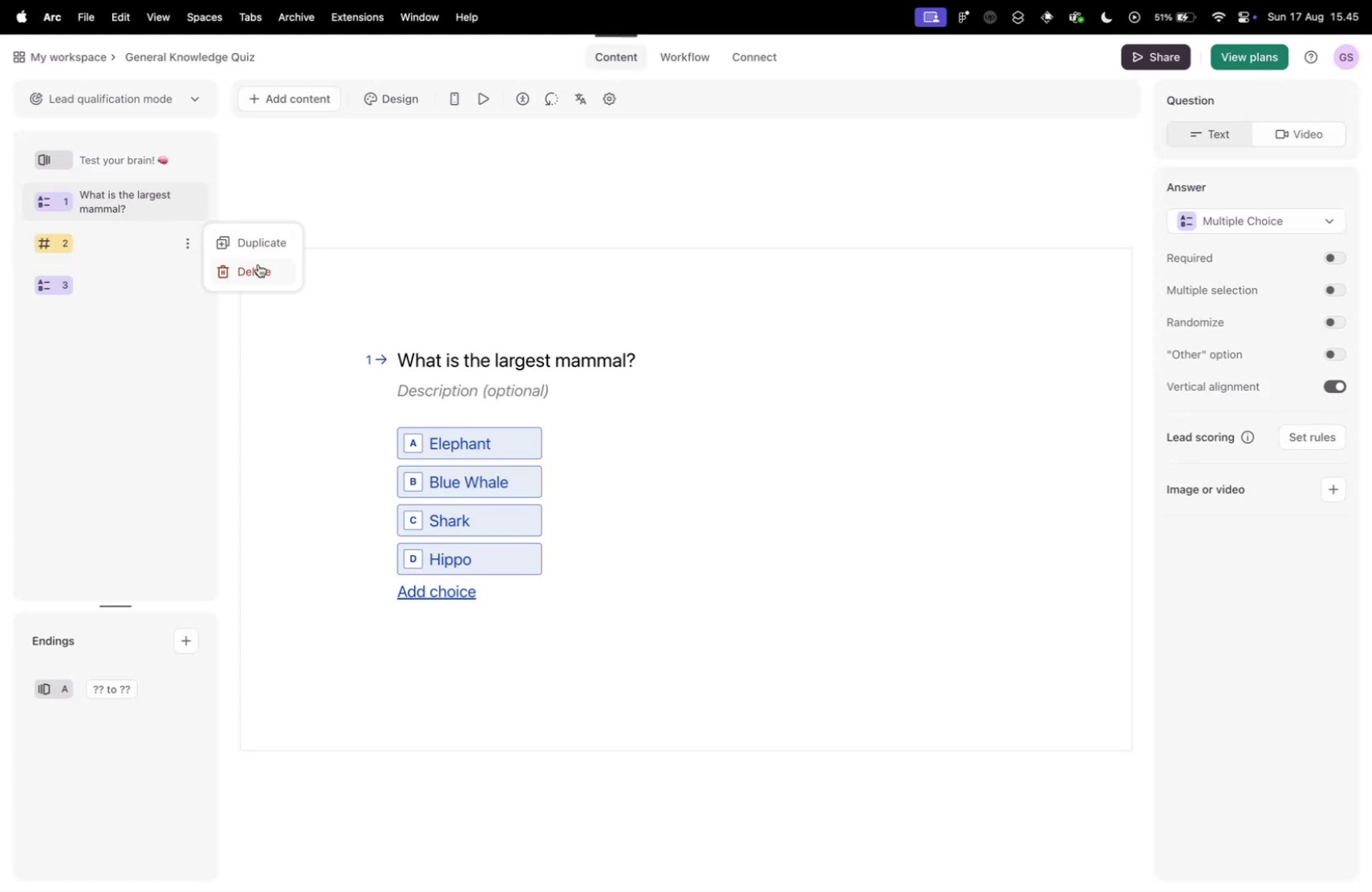 
left_click([262, 269])
 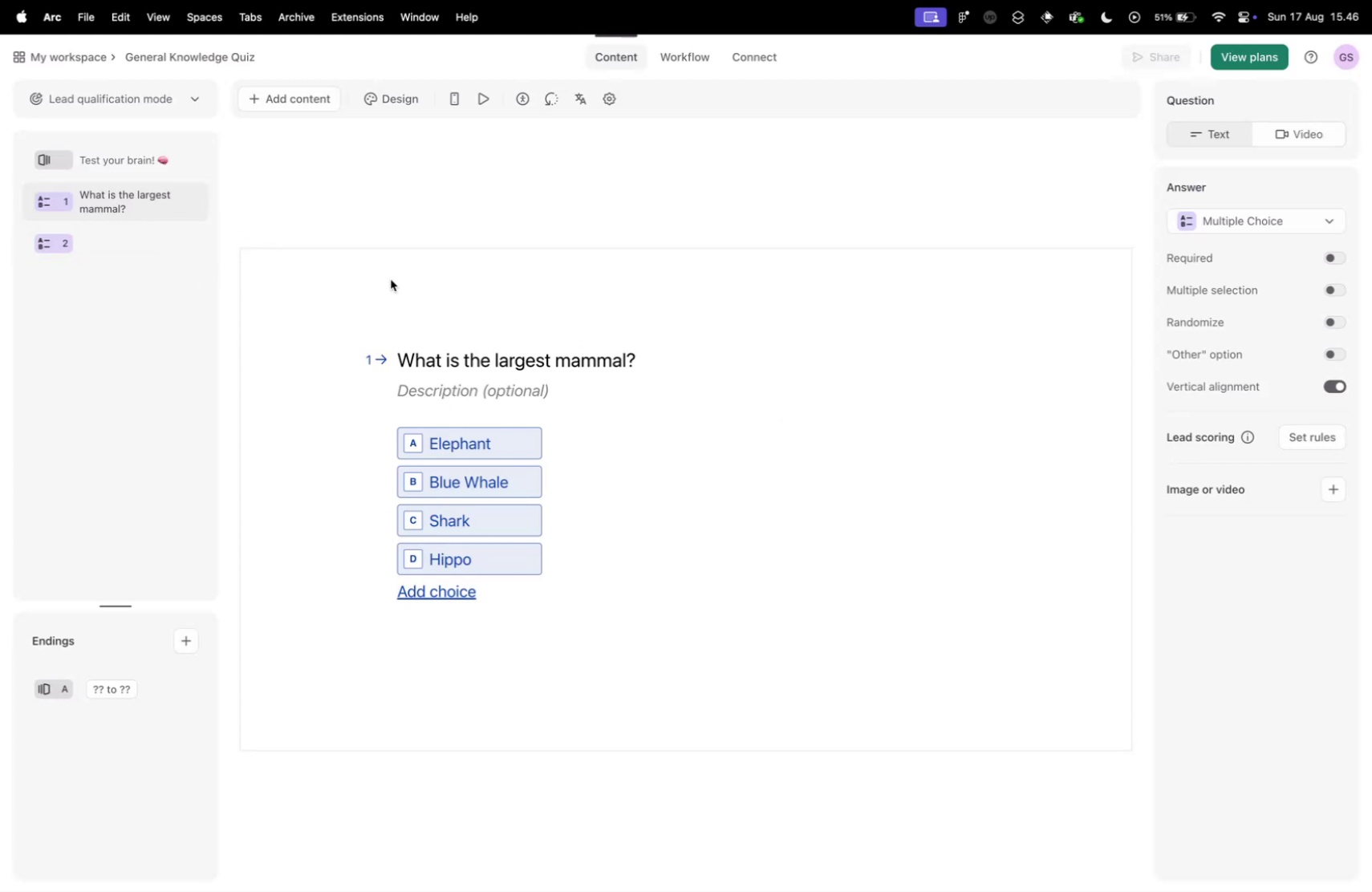 
left_click([139, 230])
 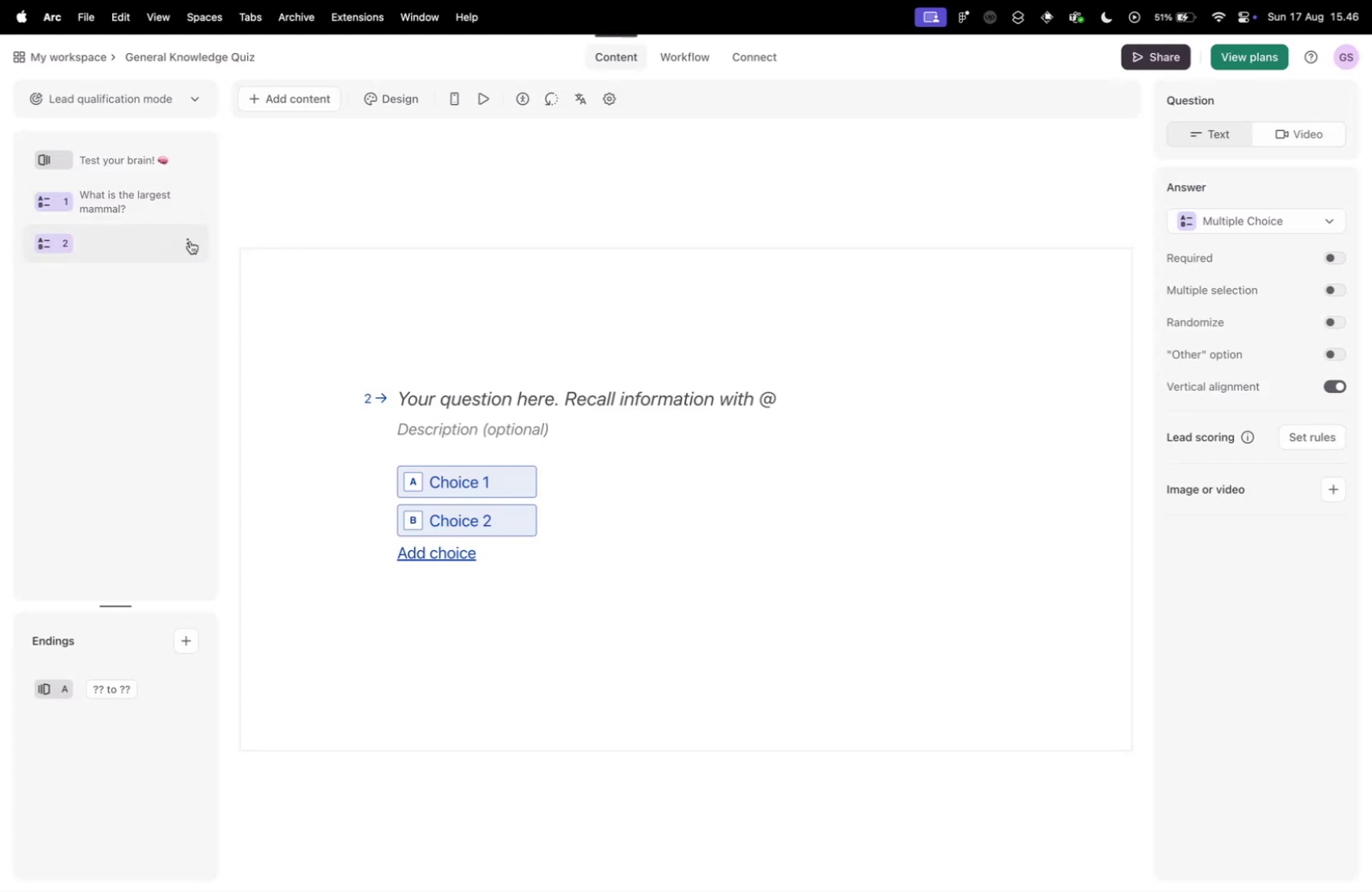 
left_click([189, 241])
 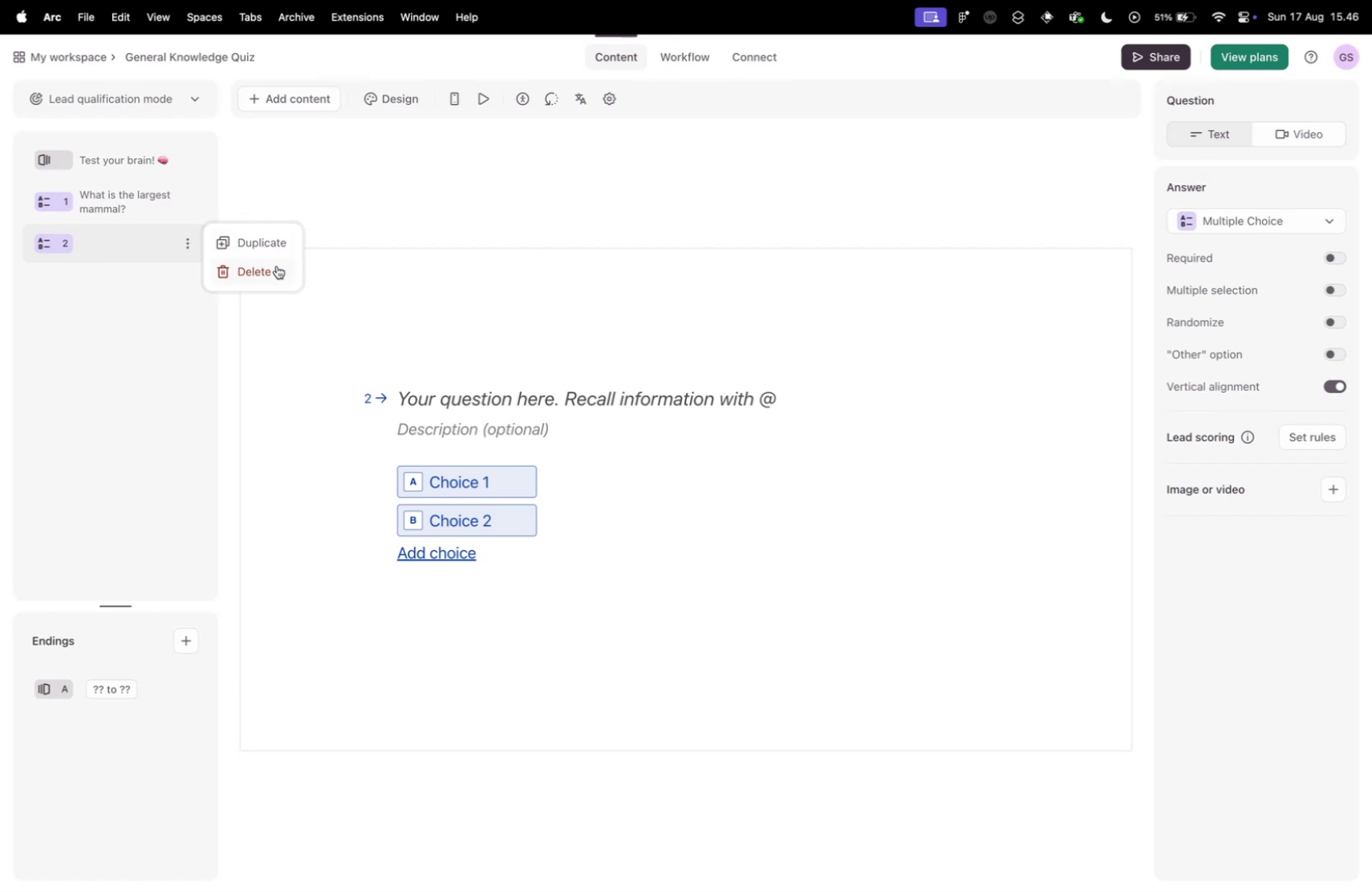 
left_click([277, 266])
 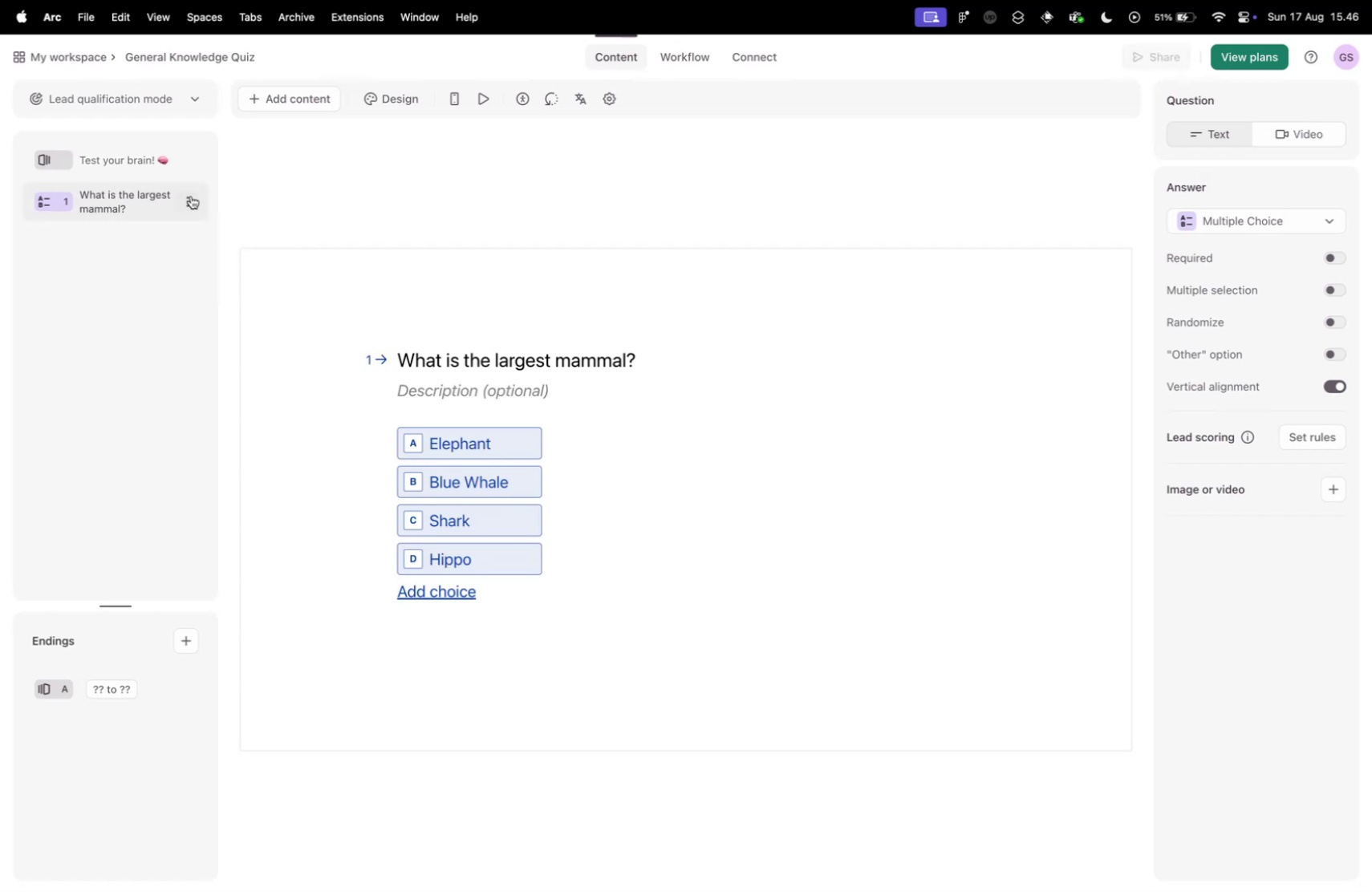 
left_click([191, 196])
 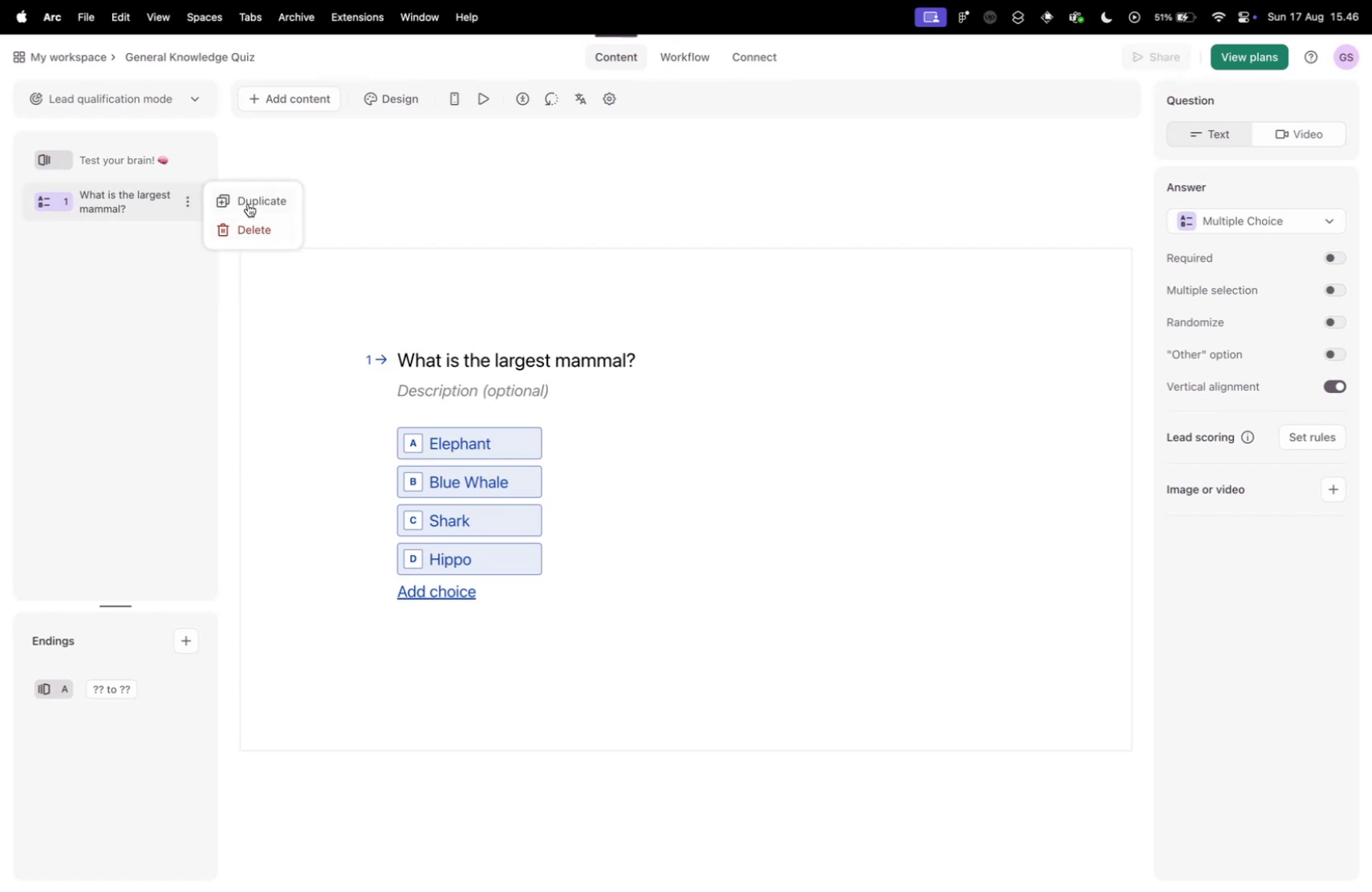 
left_click([248, 204])
 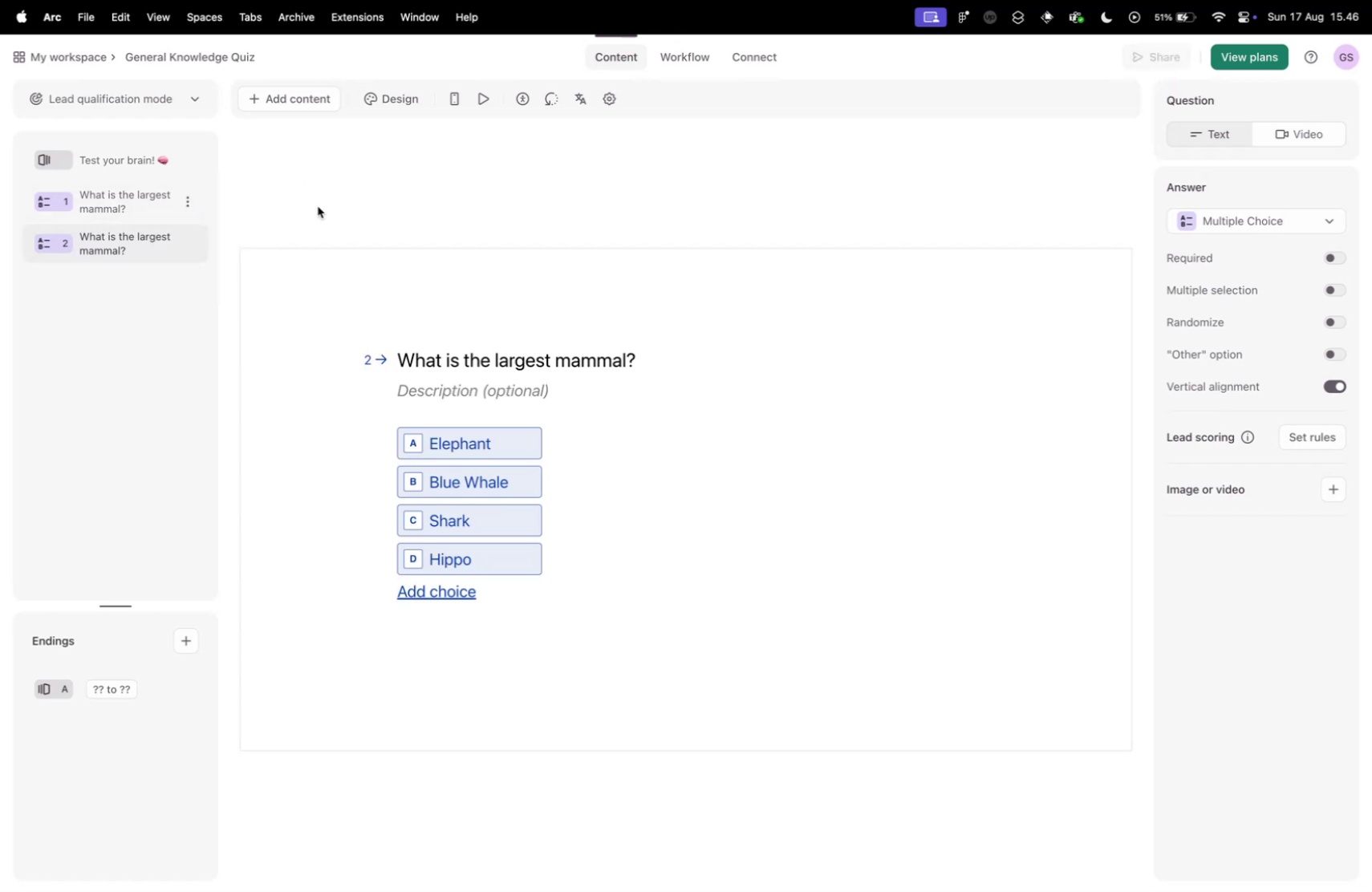 
key(Control+ControlLeft)
 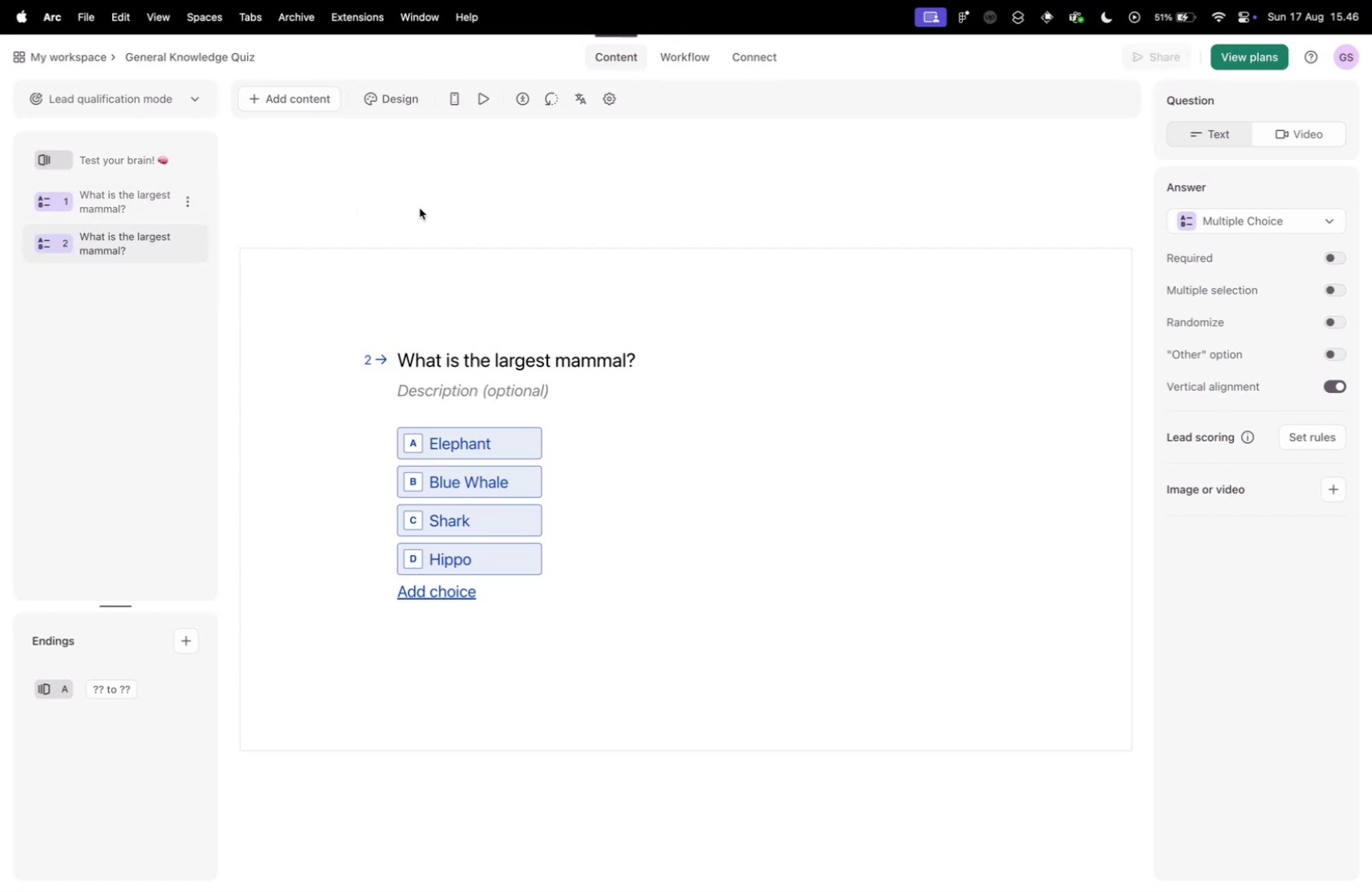 
key(Control+Tab)
 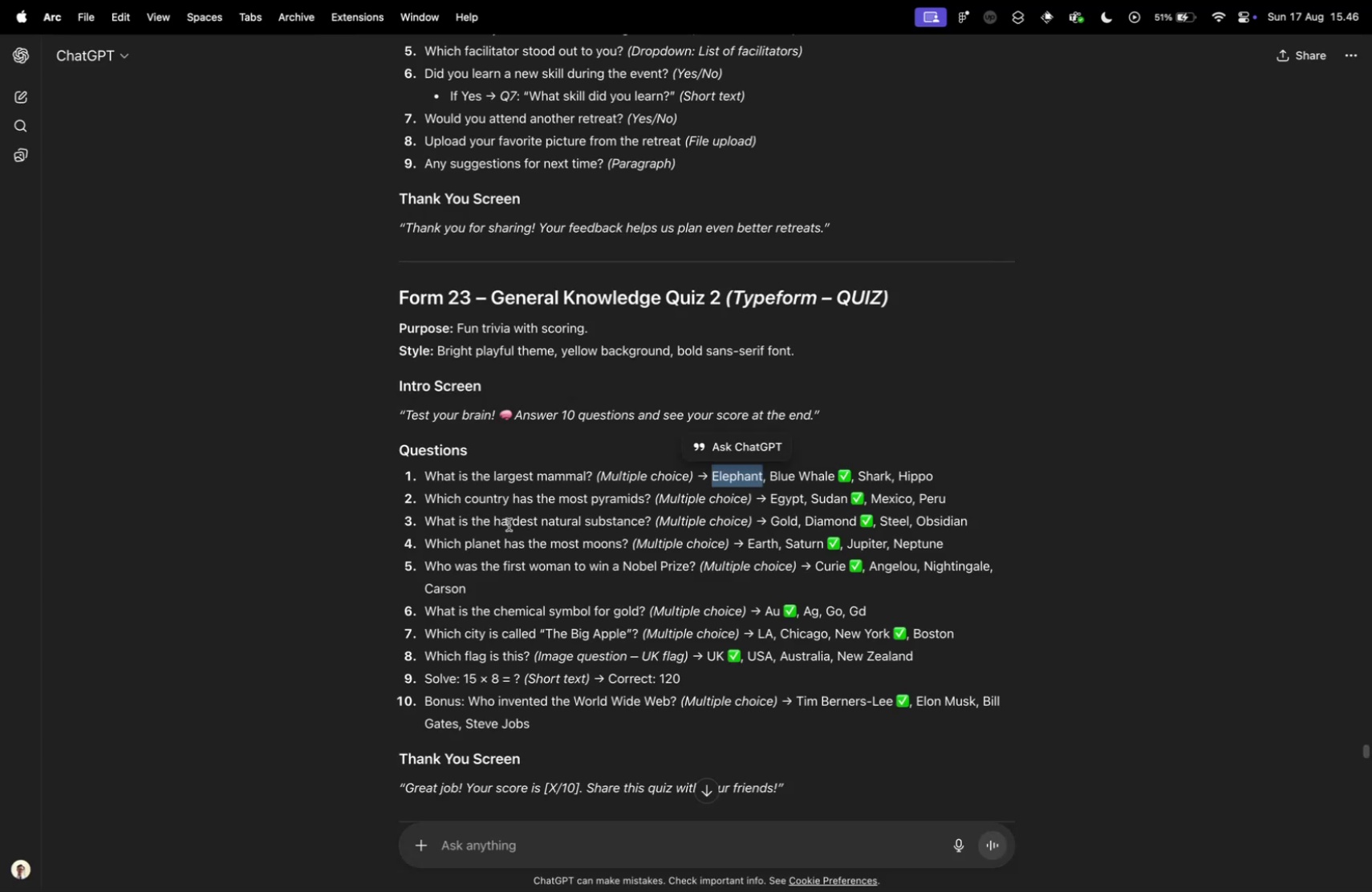 
left_click_drag(start_coordinate=[424, 497], to_coordinate=[649, 497])
 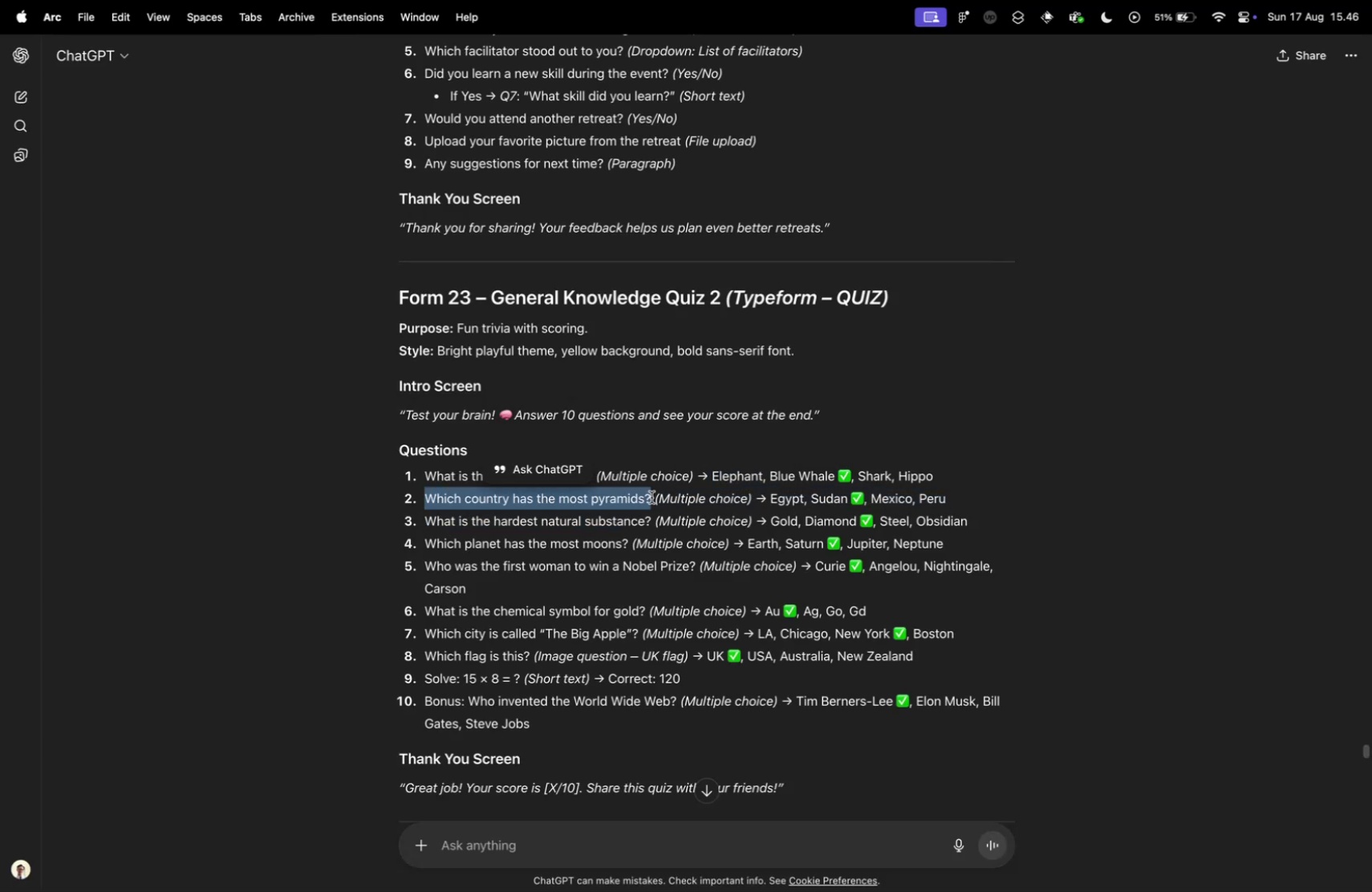 
key(Meta+CommandLeft)
 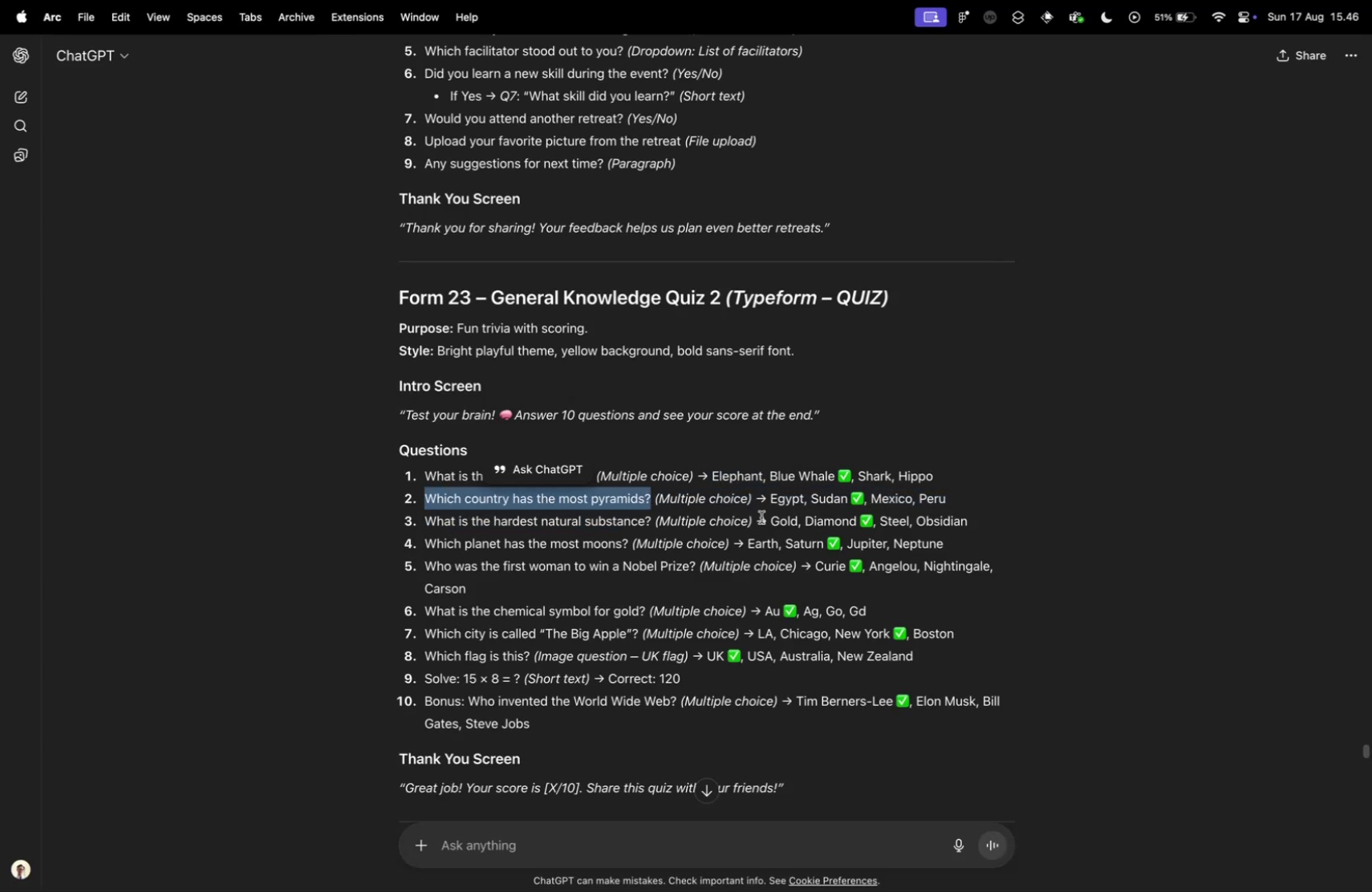 
key(Meta+C)
 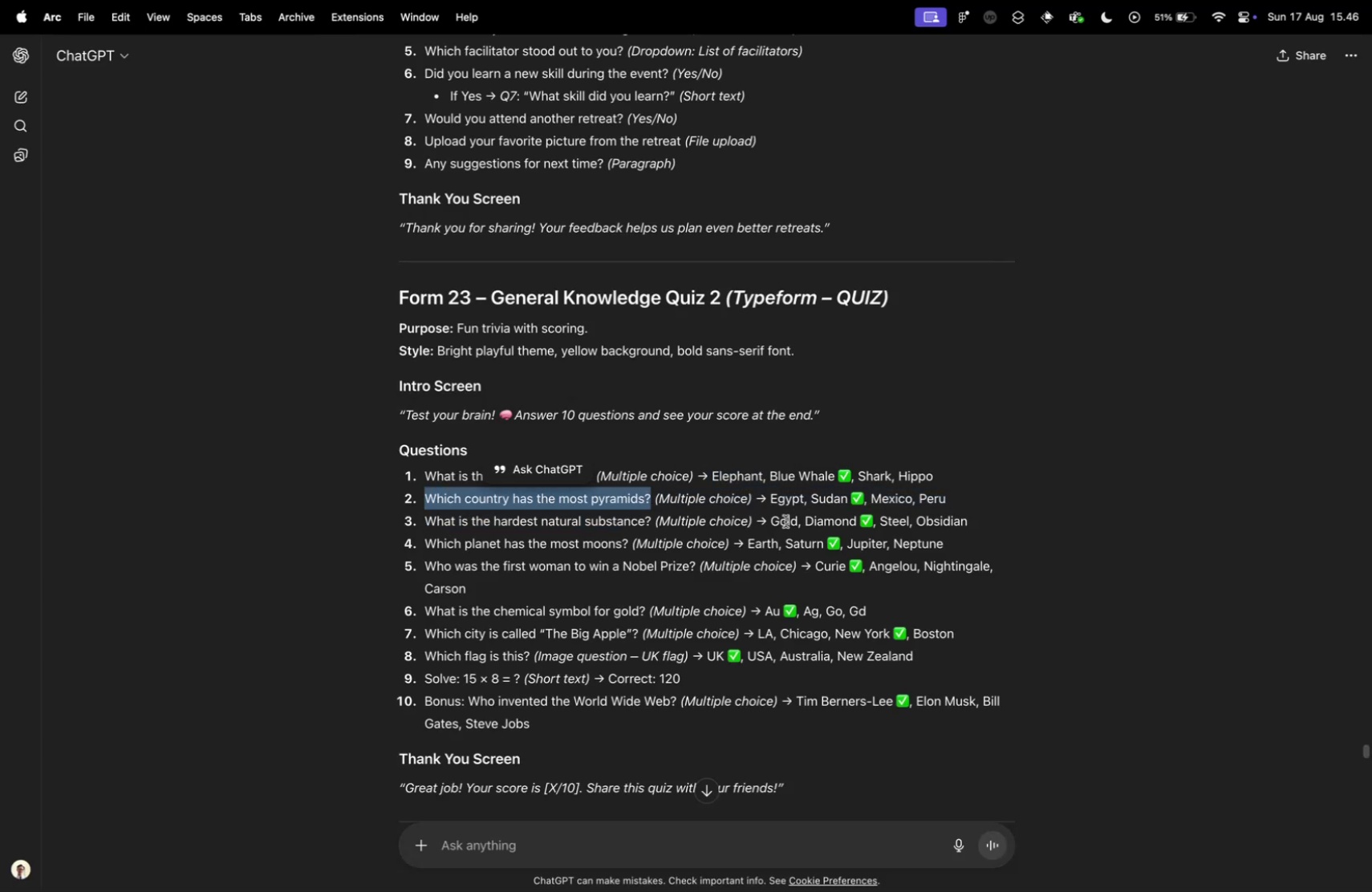 
key(Control+ControlLeft)
 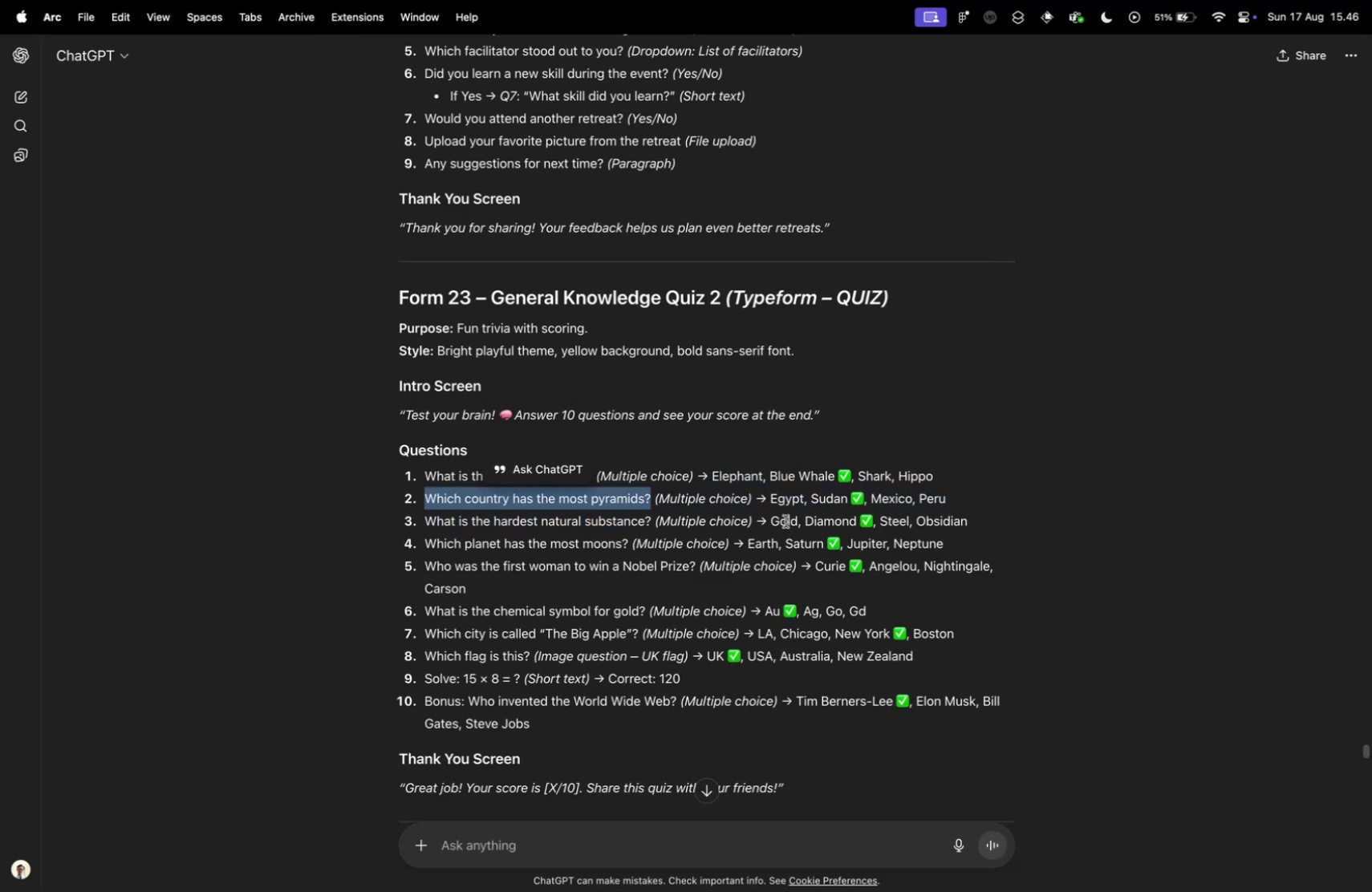 
key(Control+Tab)
 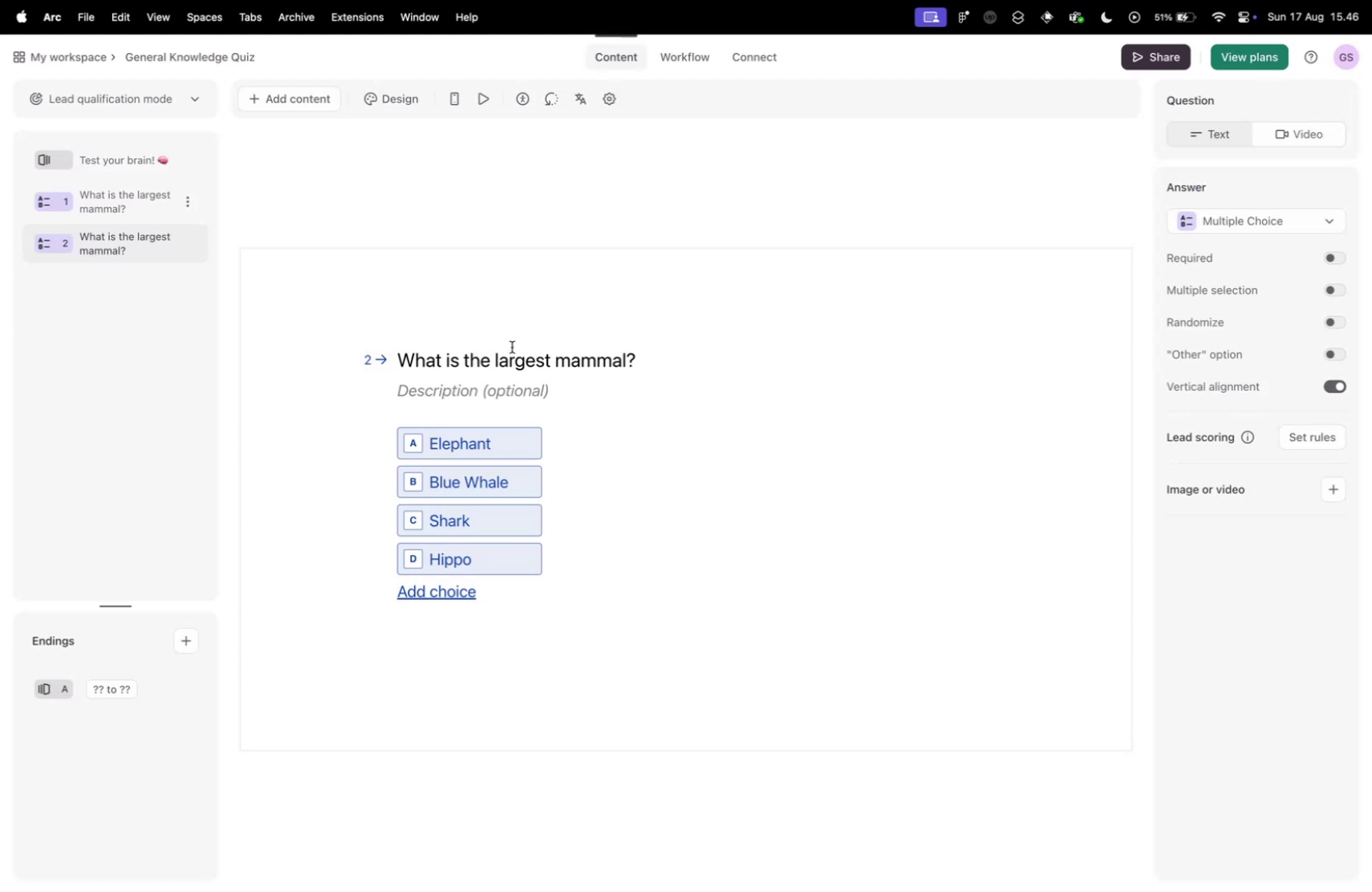 
left_click([514, 353])
 